 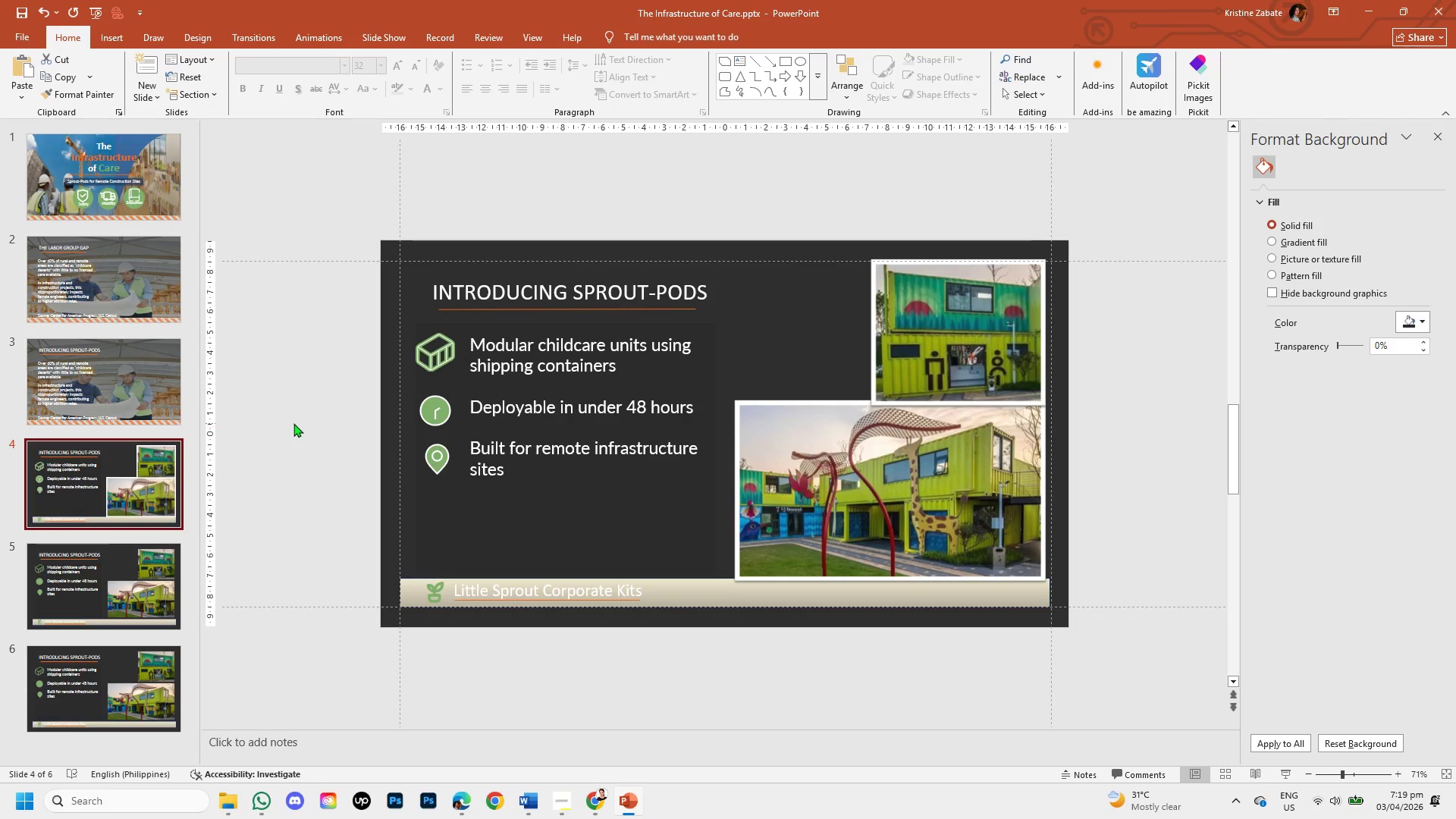 
left_click([94, 391])
 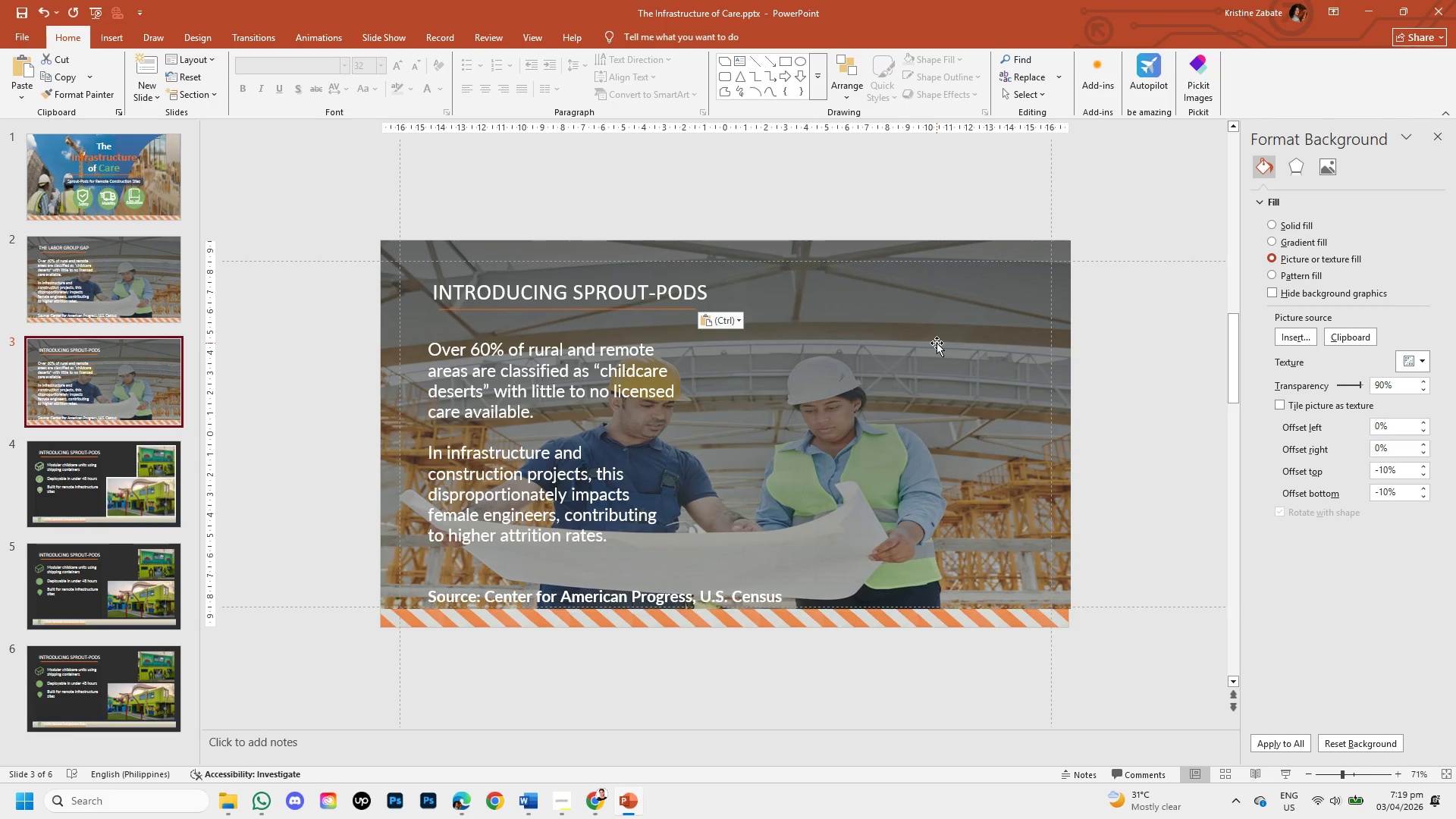 
left_click([937, 343])
 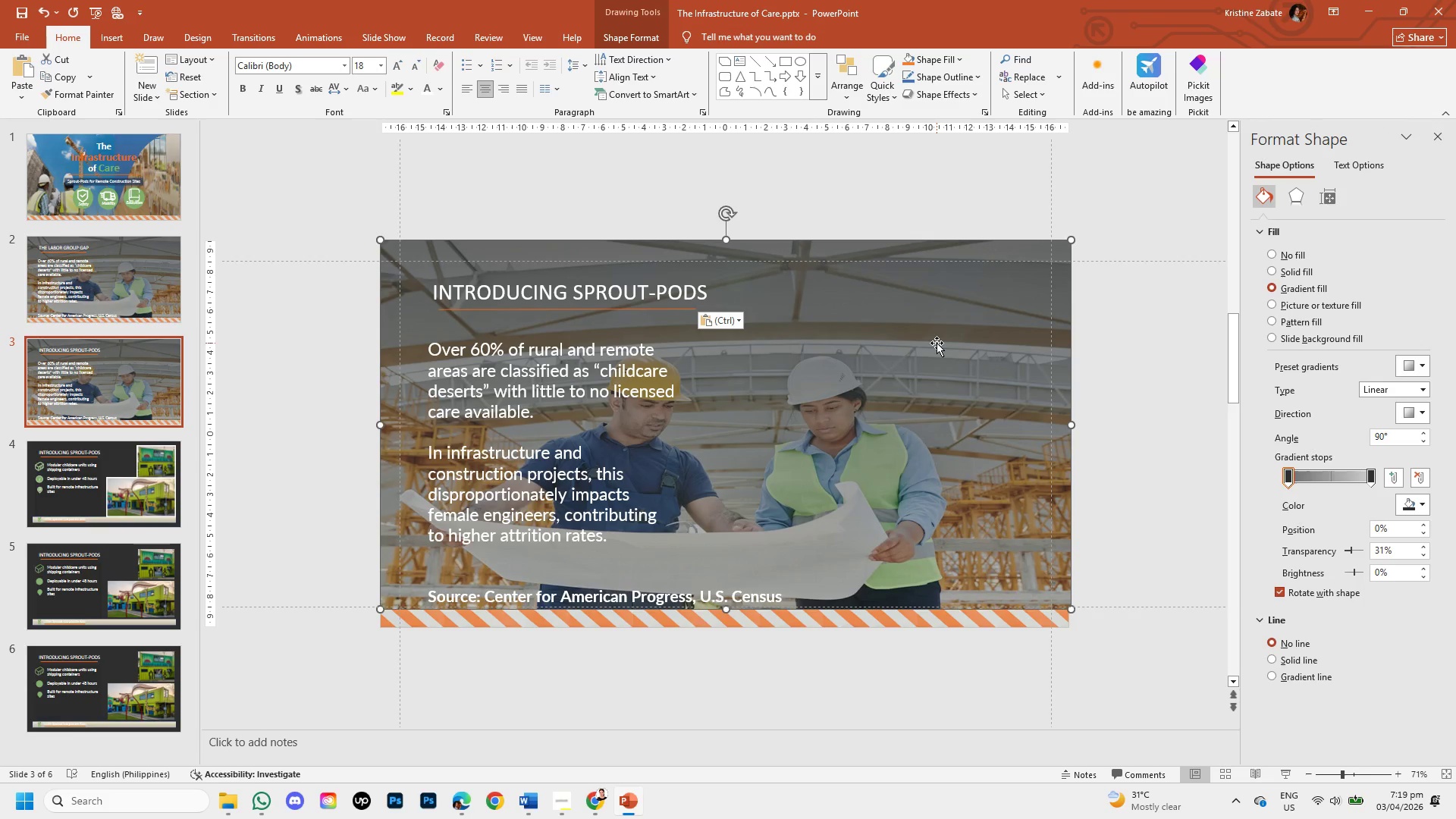 
left_click_drag(start_coordinate=[937, 343], to_coordinate=[952, 450])
 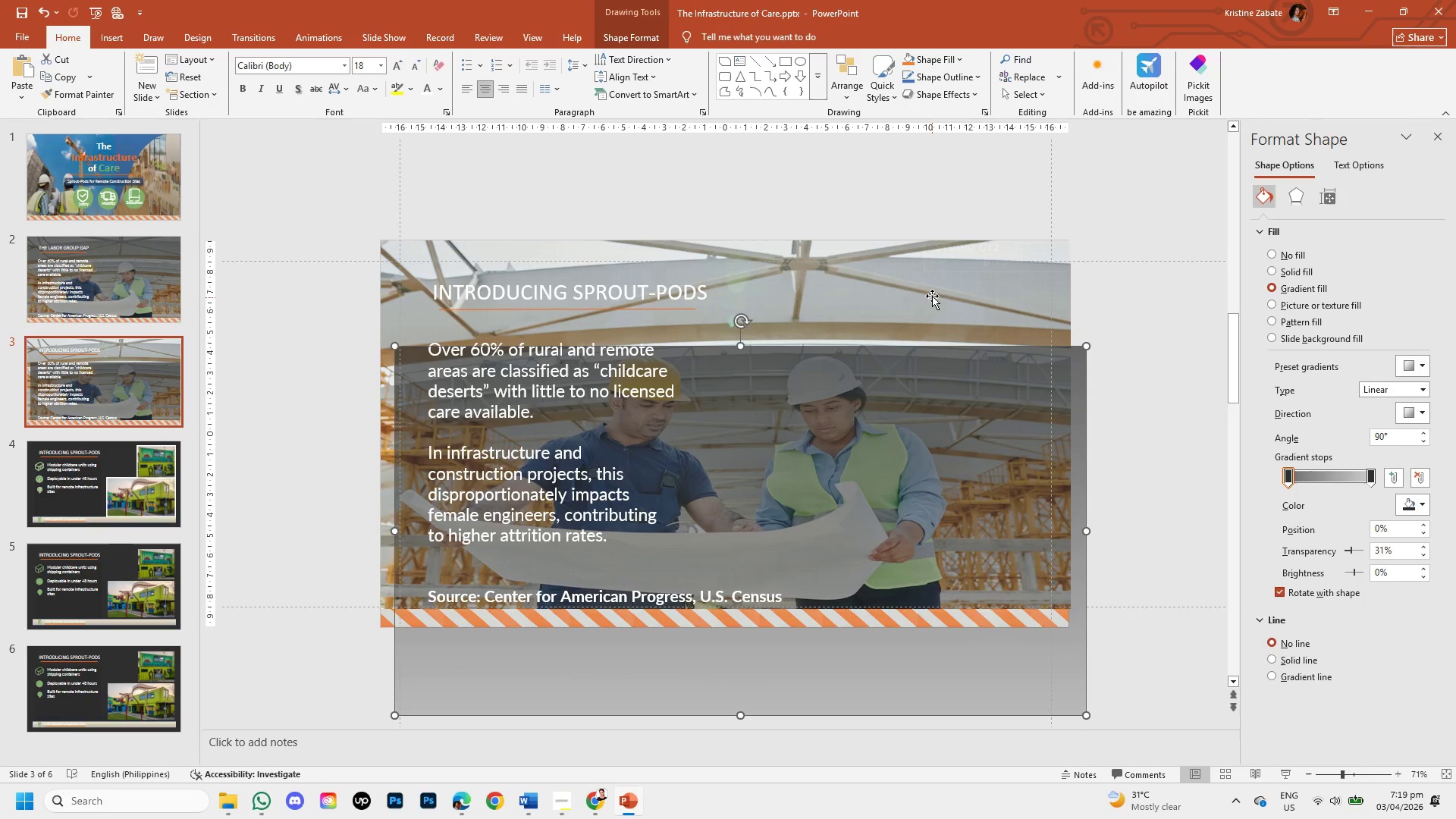 
left_click([932, 296])
 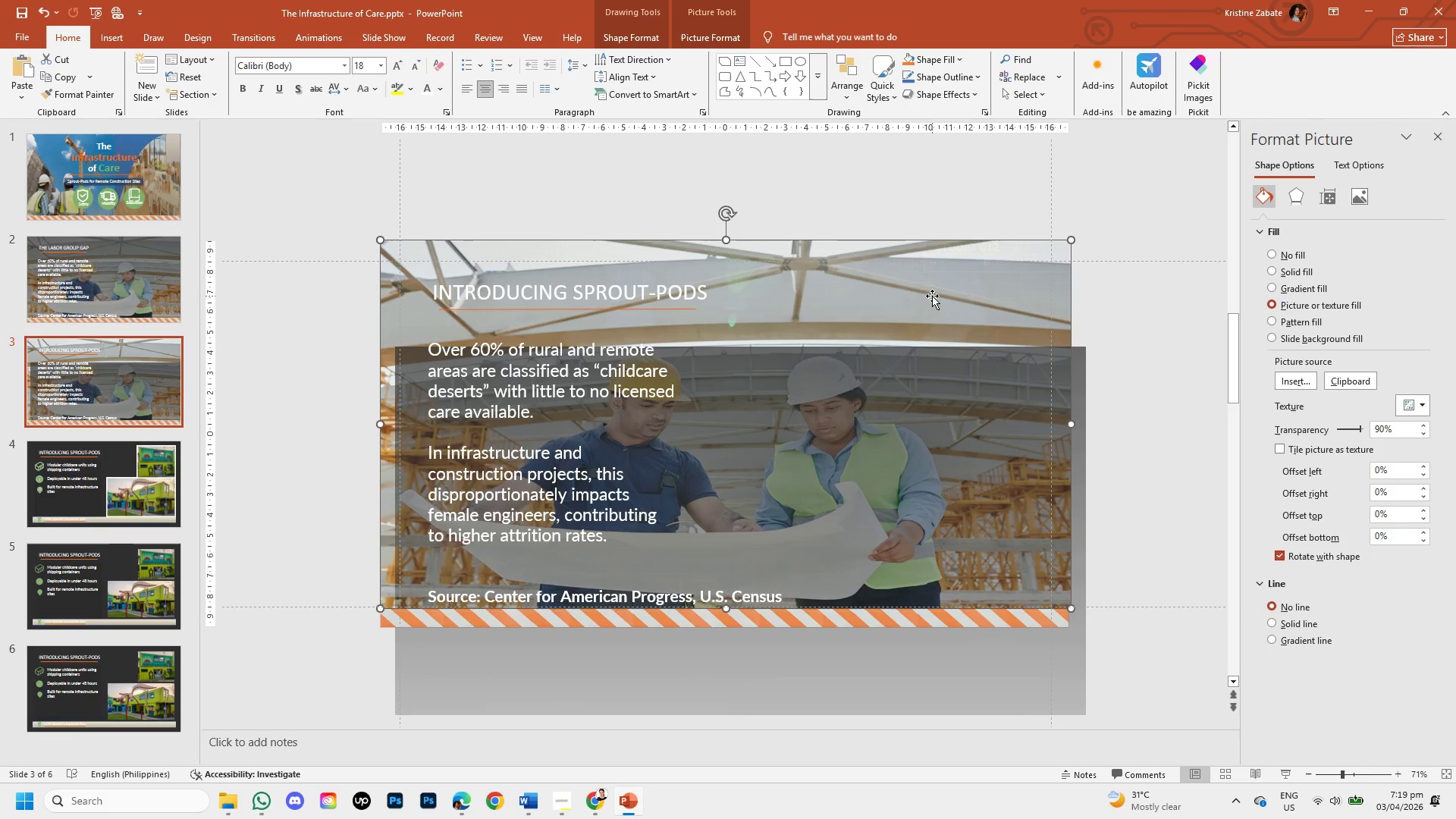 
left_click_drag(start_coordinate=[932, 296], to_coordinate=[943, 397])
 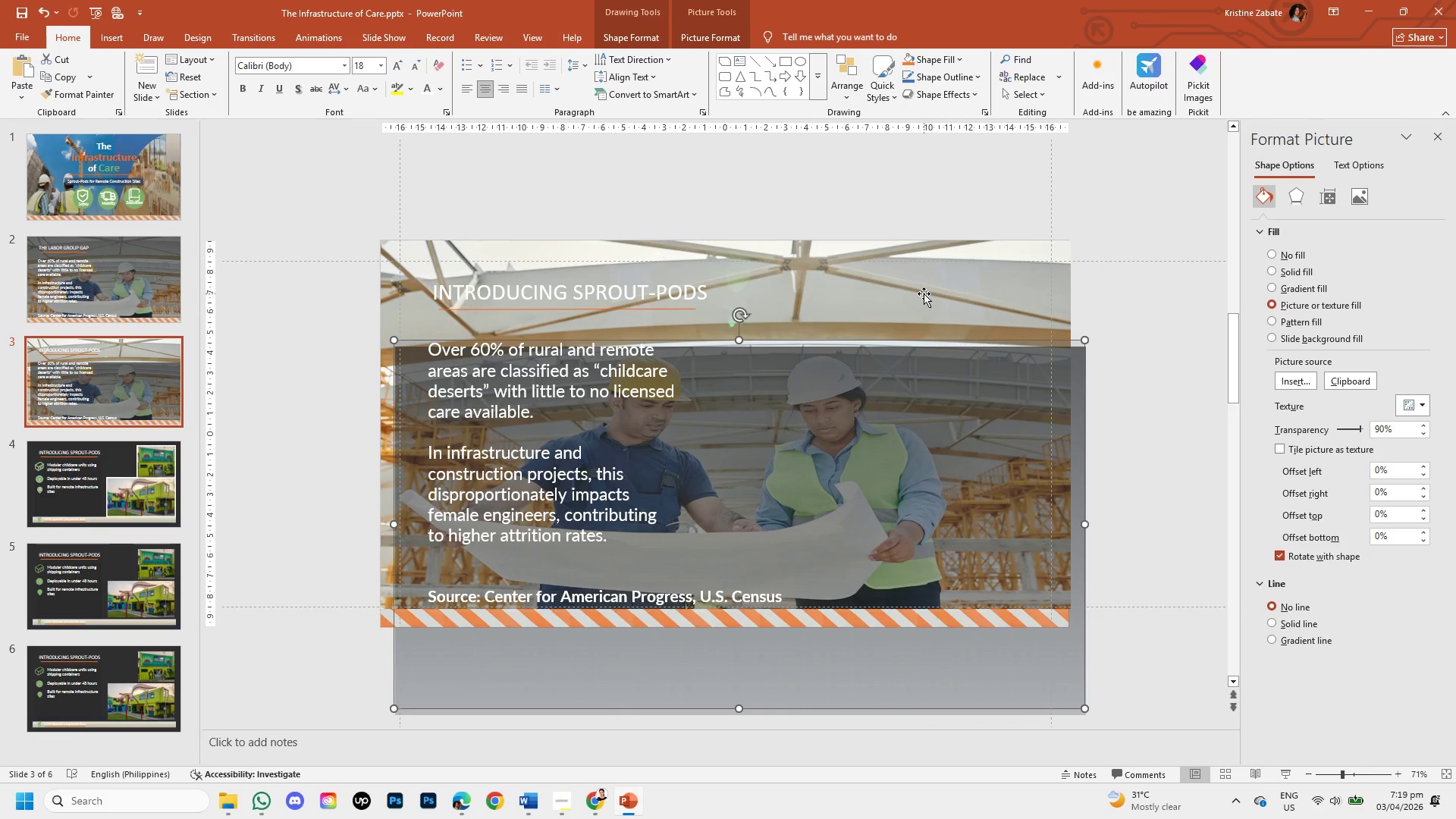 
left_click([924, 293])
 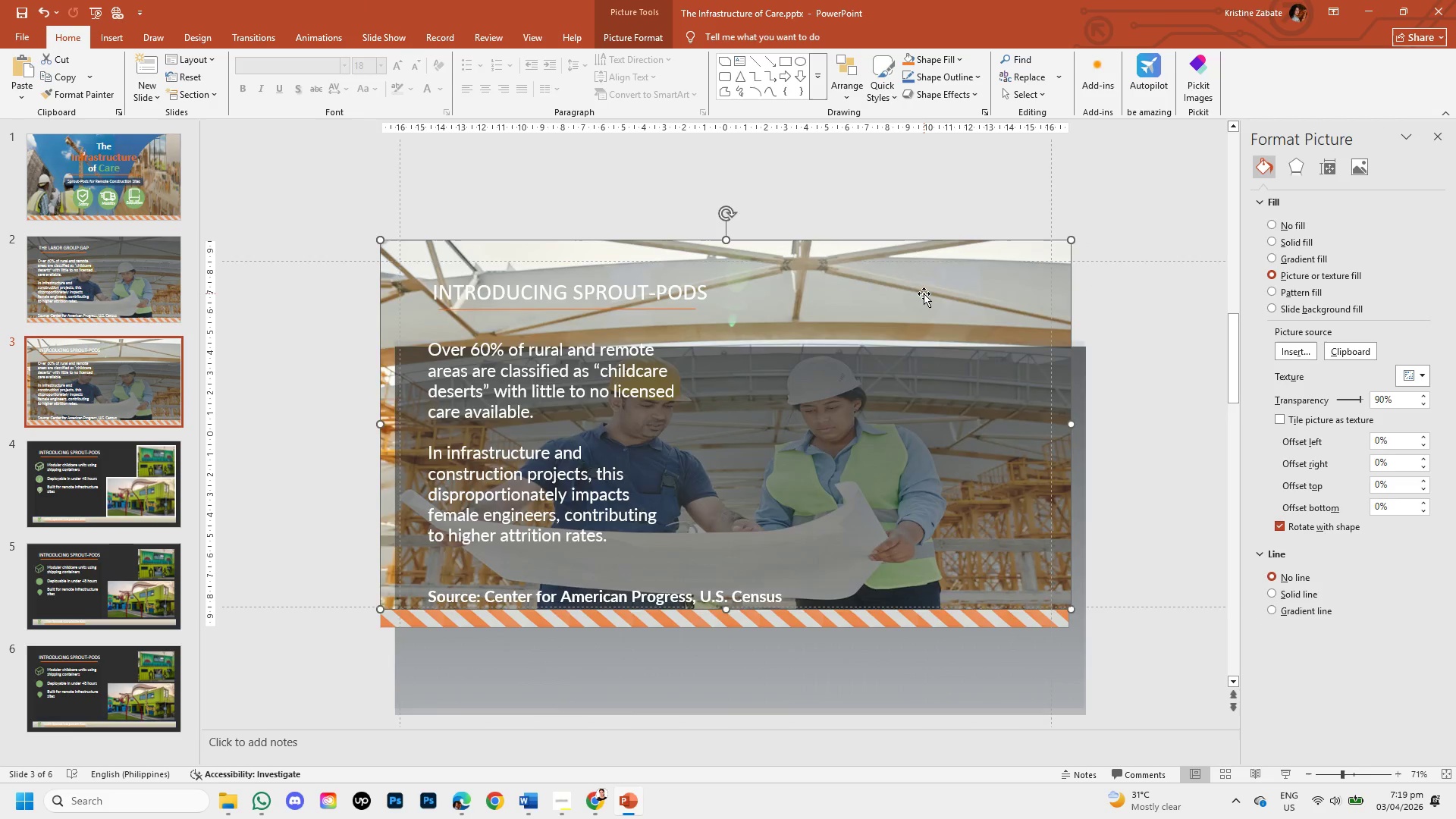 
key(Backspace)
 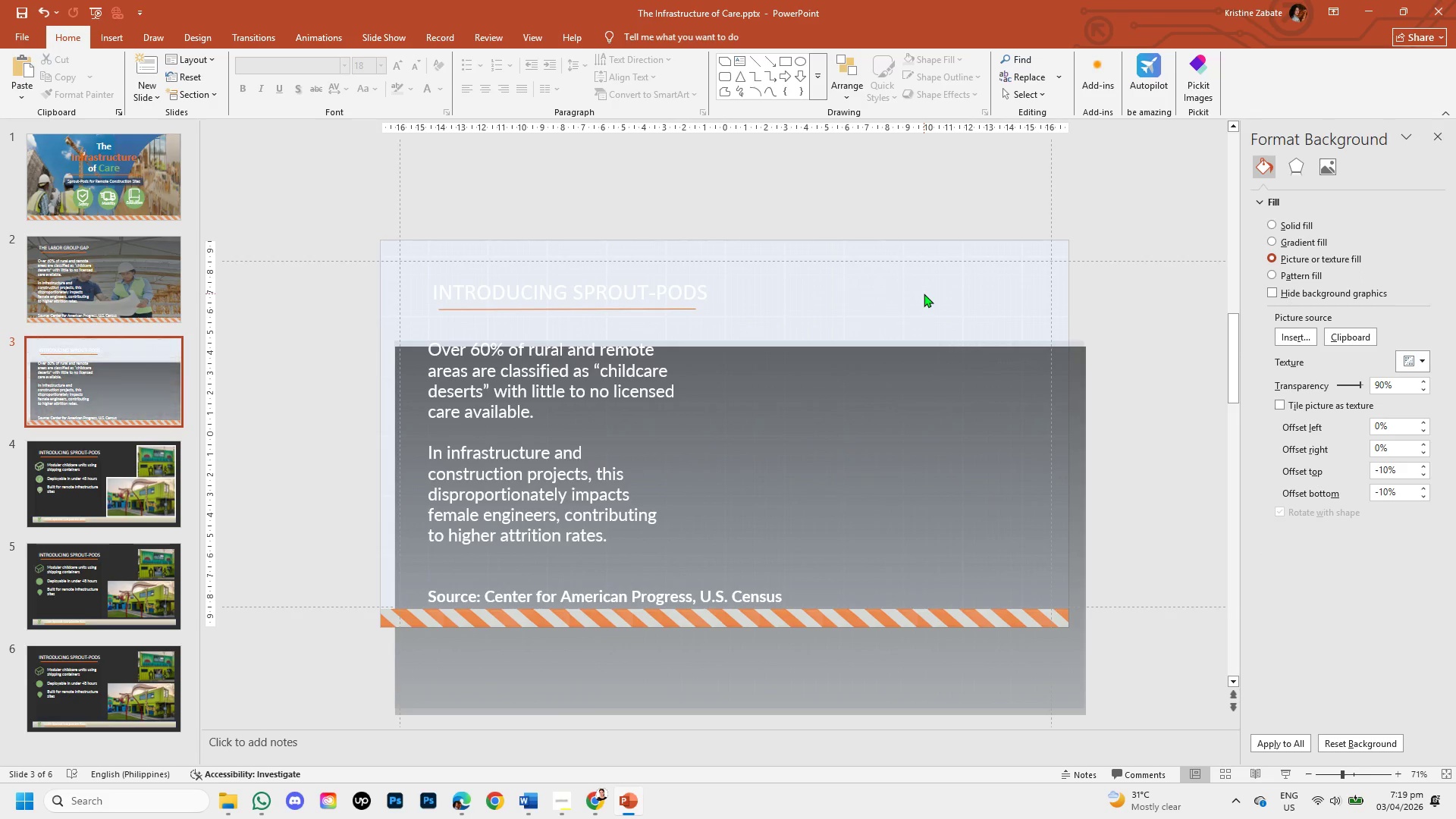 
left_click([924, 293])
 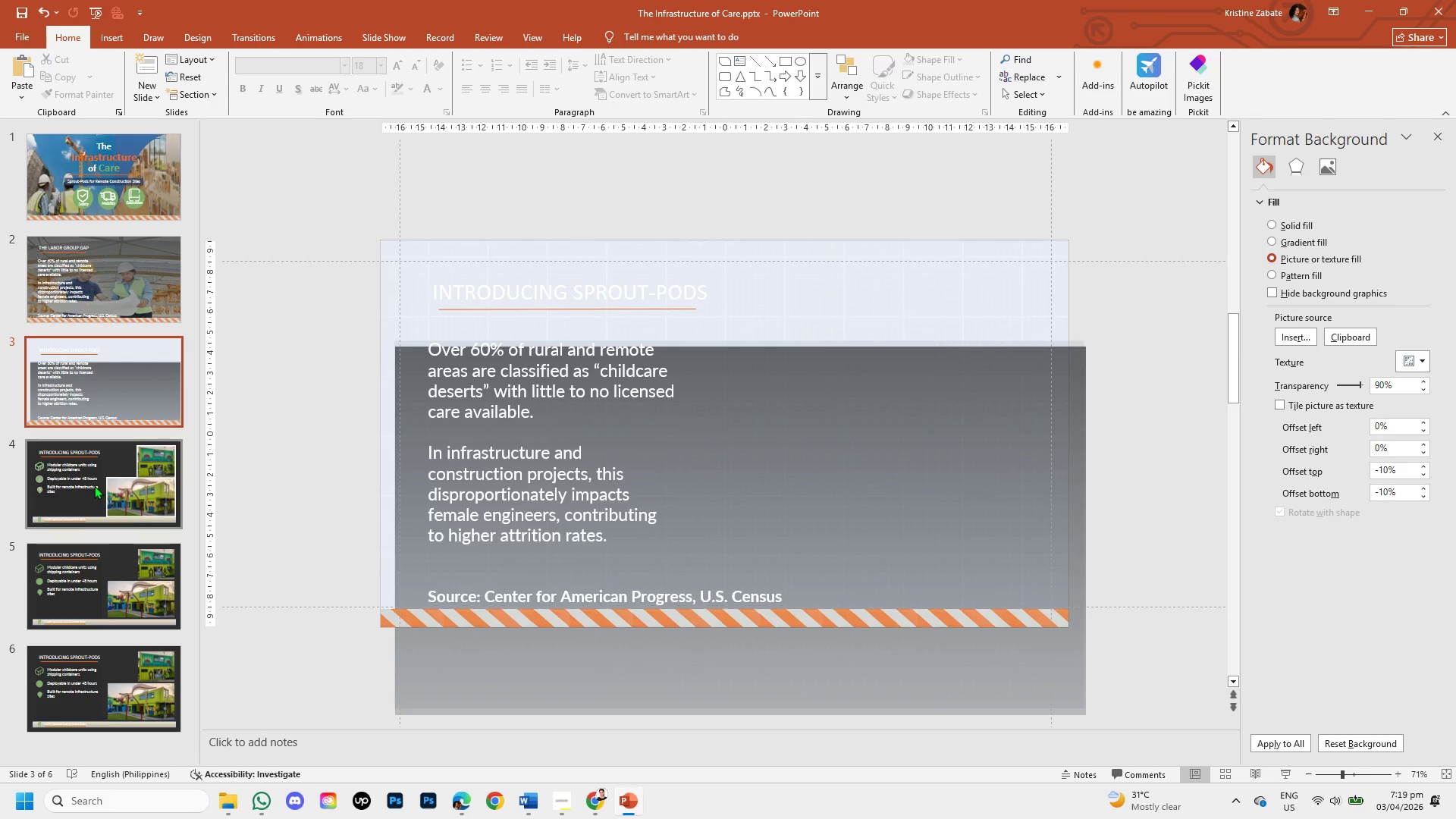 
left_click([93, 485])
 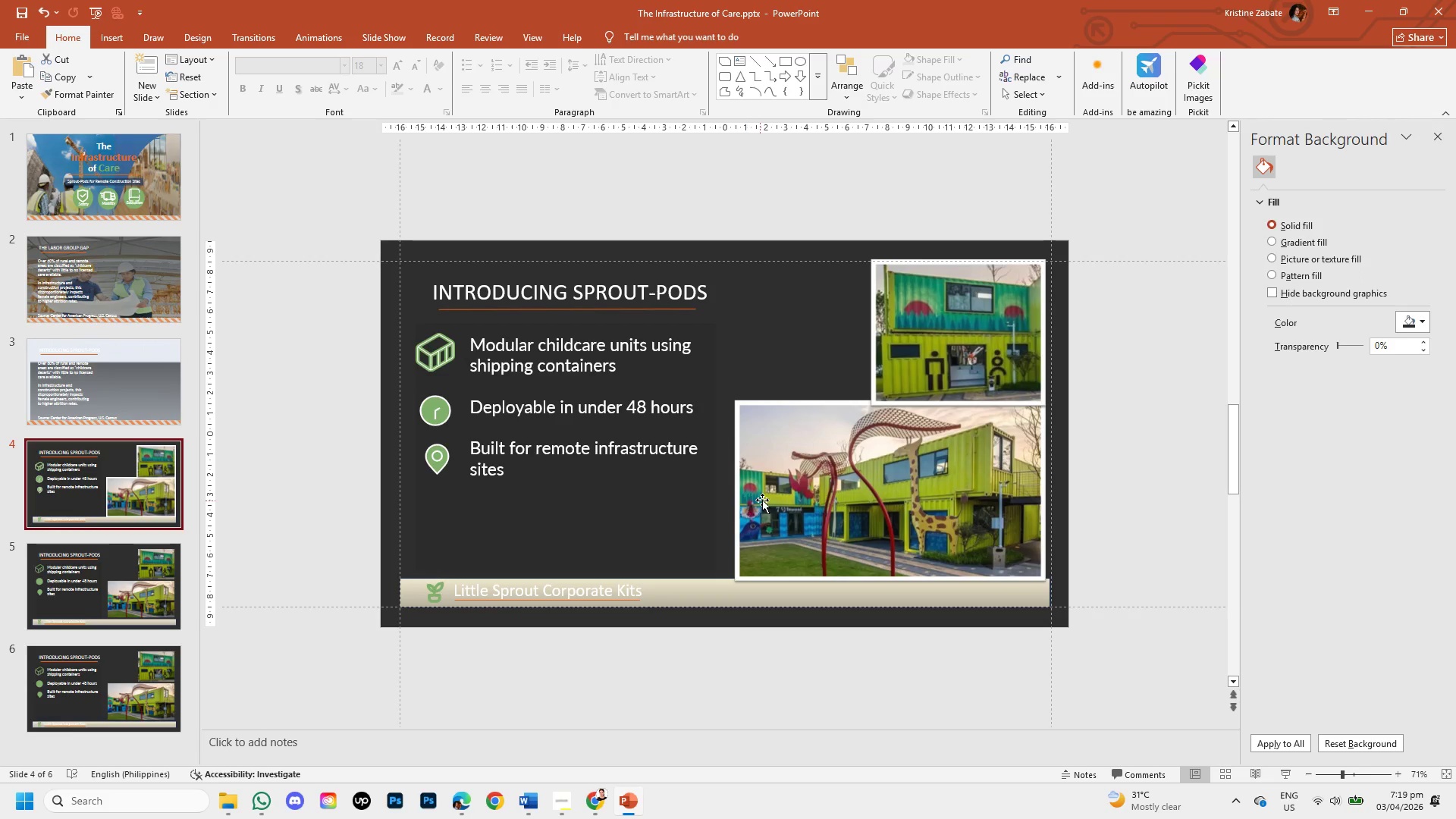 
left_click([762, 500])
 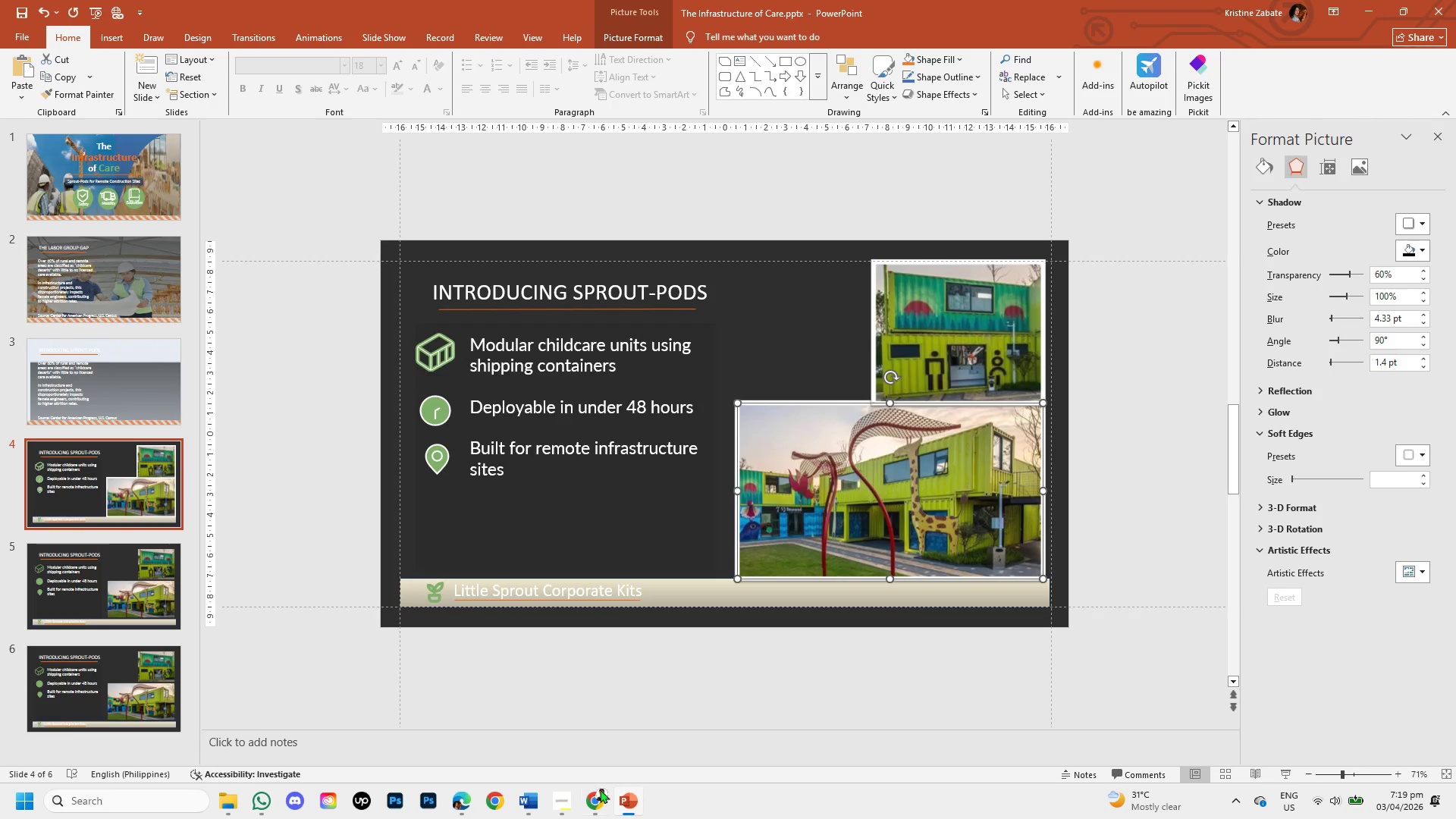 
left_click([600, 790])
 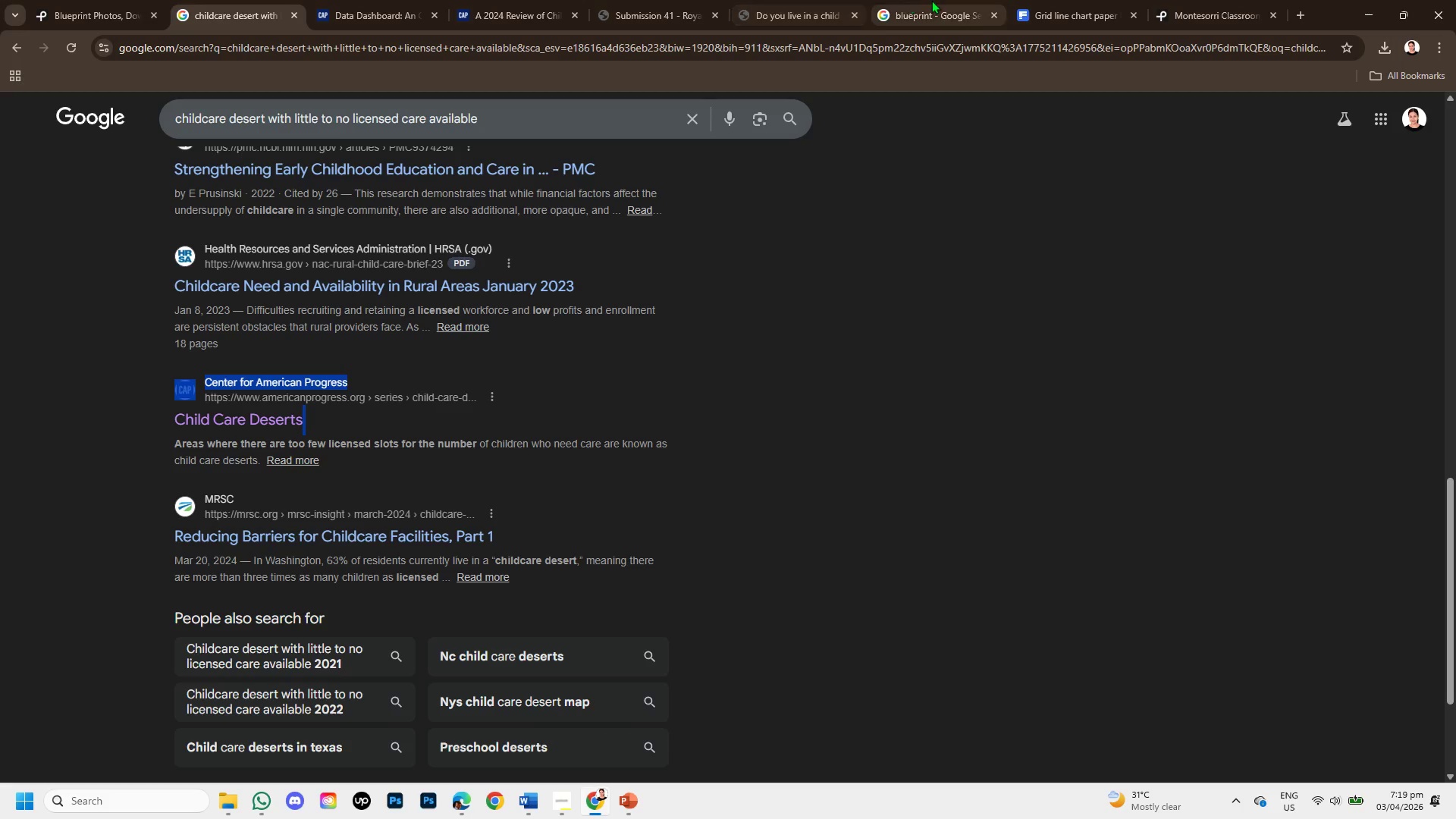 
left_click([931, 0])
 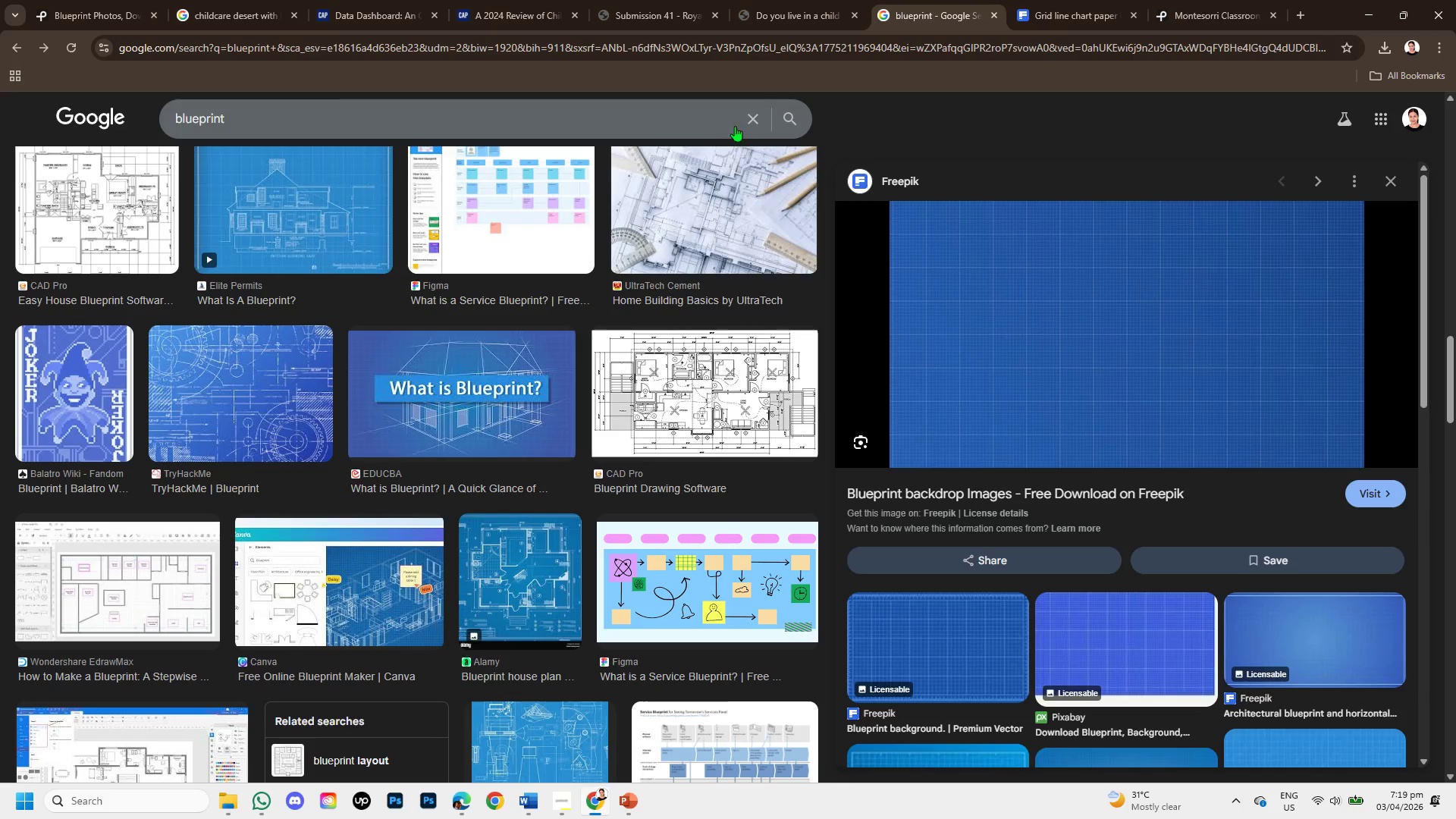 
left_click([756, 119])
 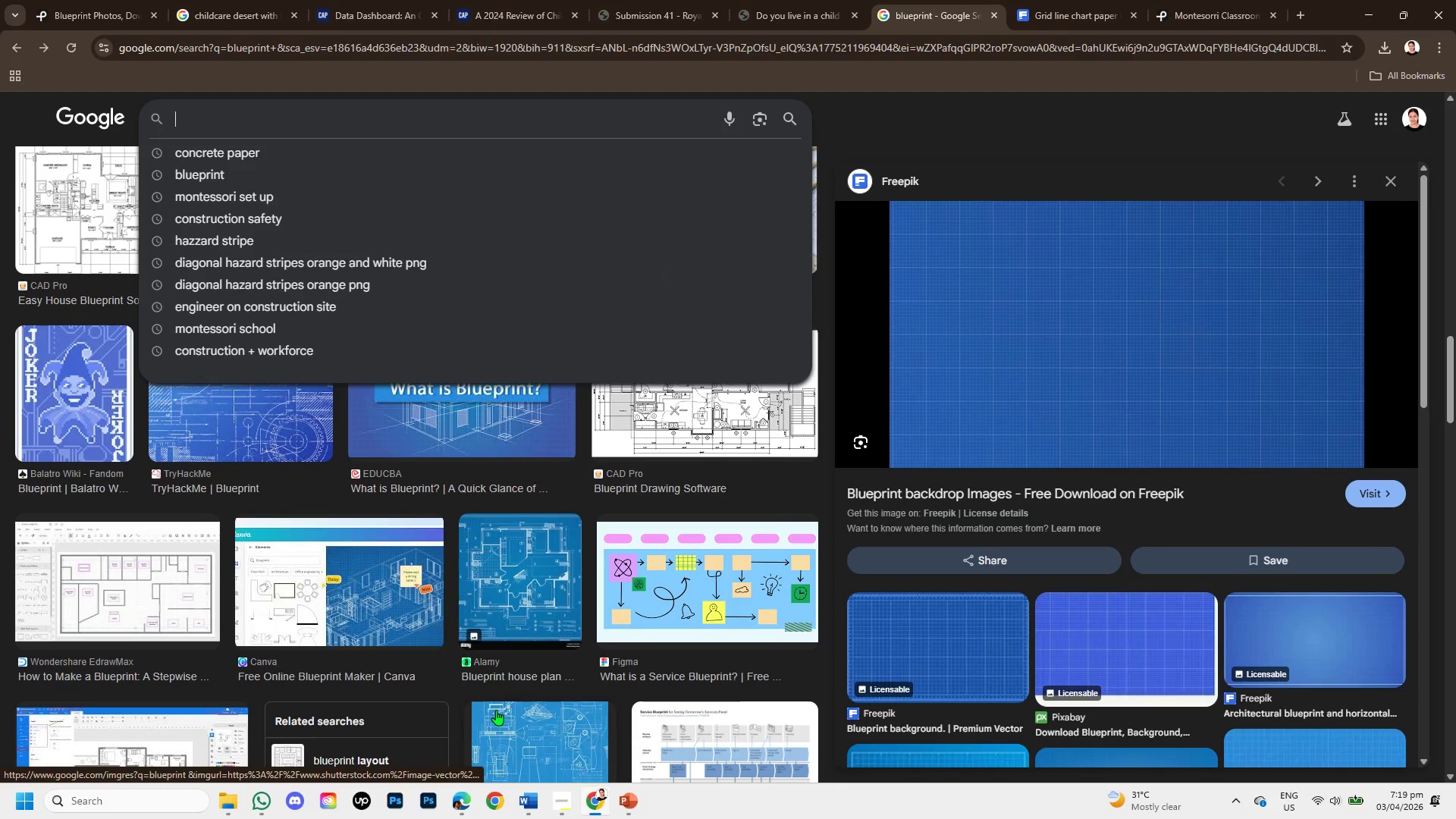 
mouse_move([1418, 4])
 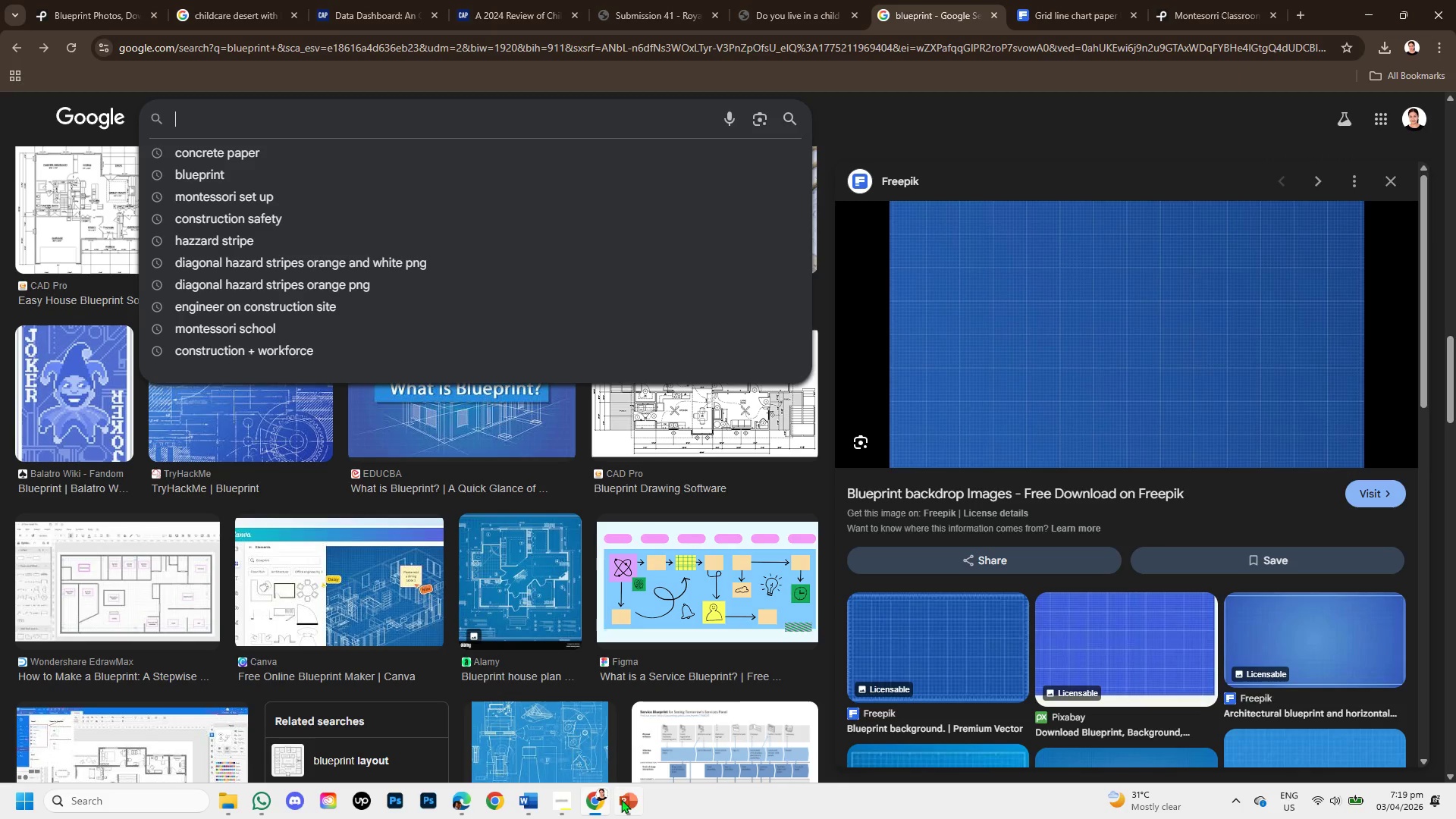 
left_click([627, 808])
 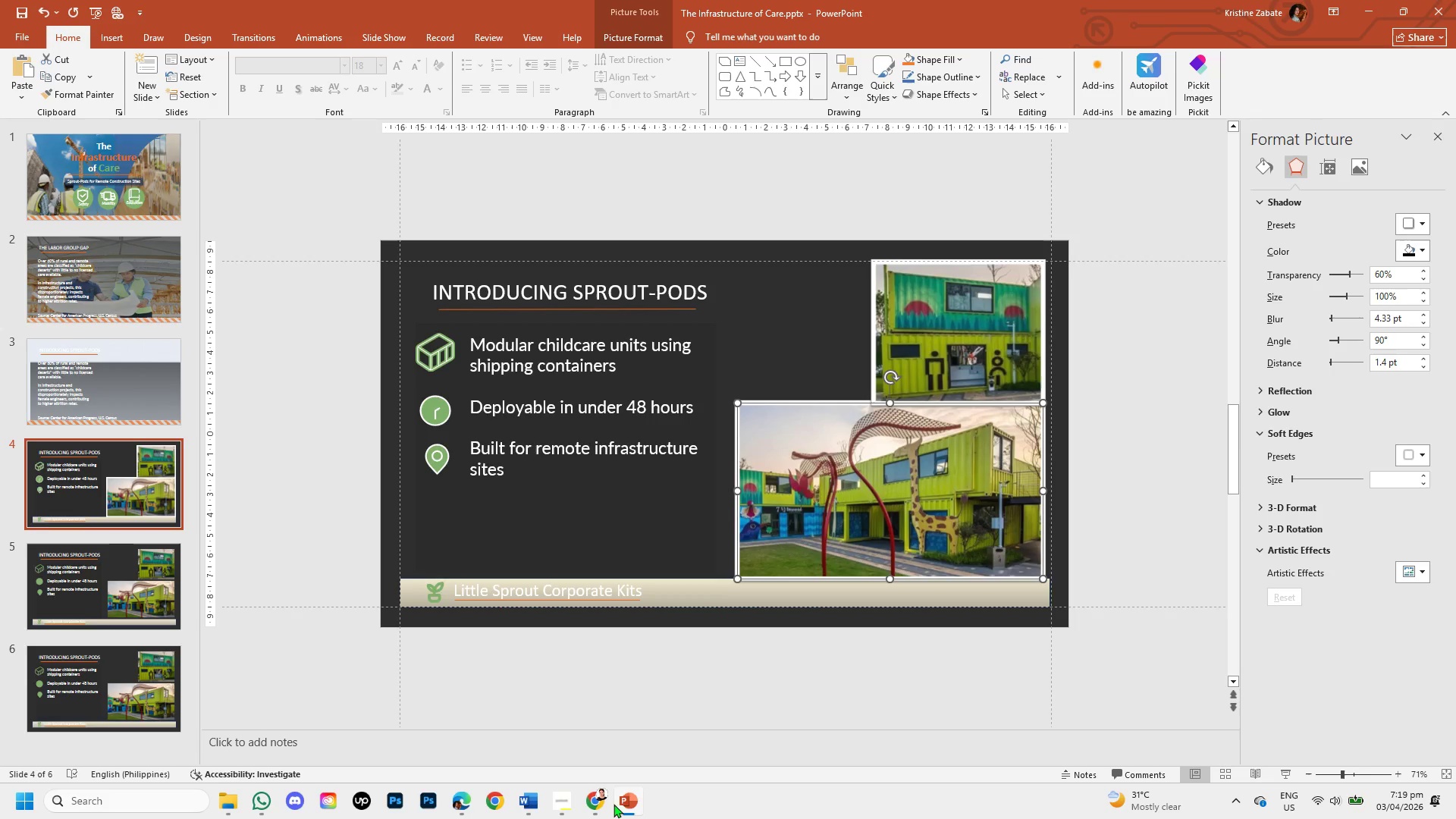 
mouse_move([586, 797])
 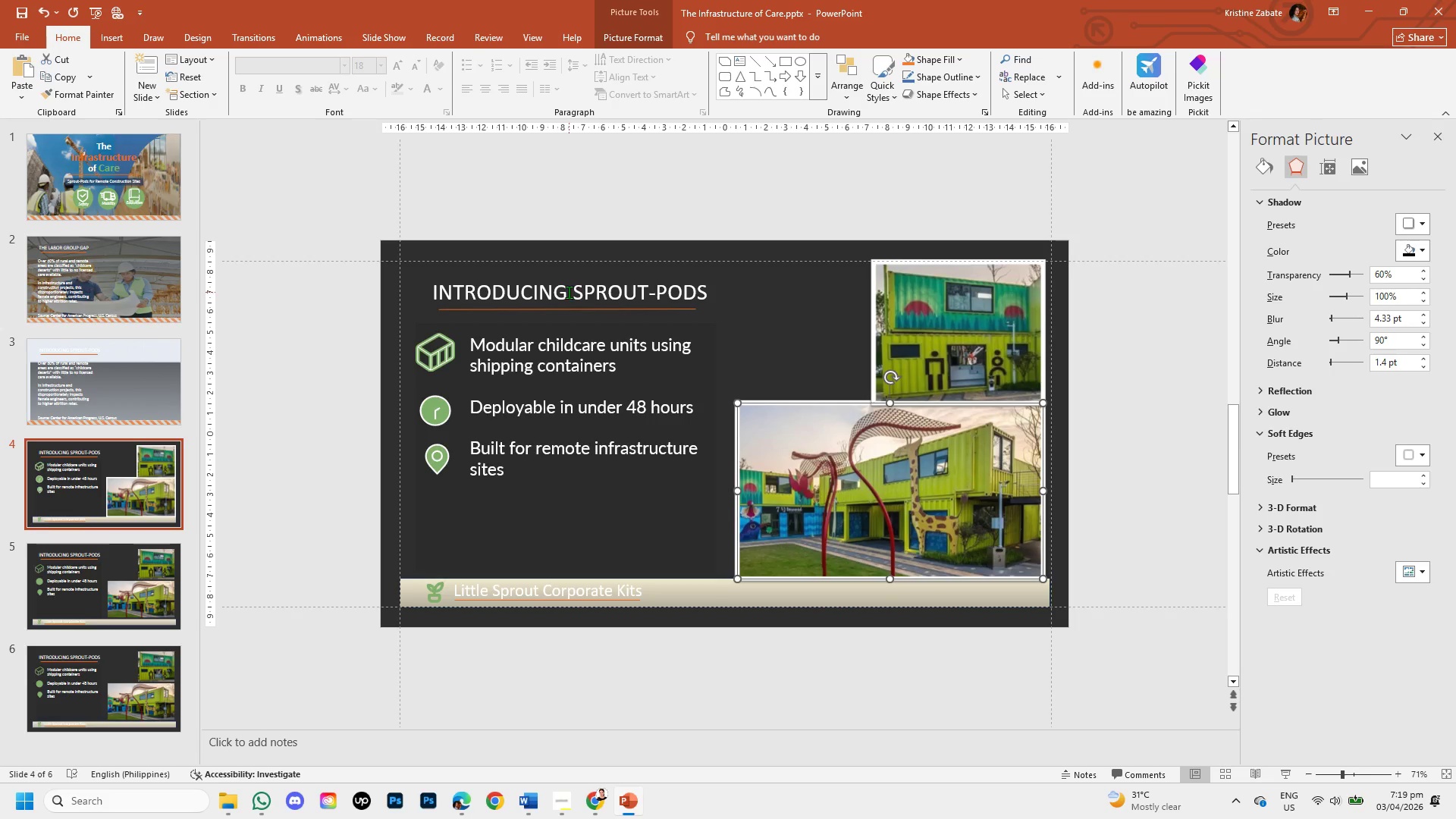 
left_click_drag(start_coordinate=[575, 293], to_coordinate=[709, 296])
 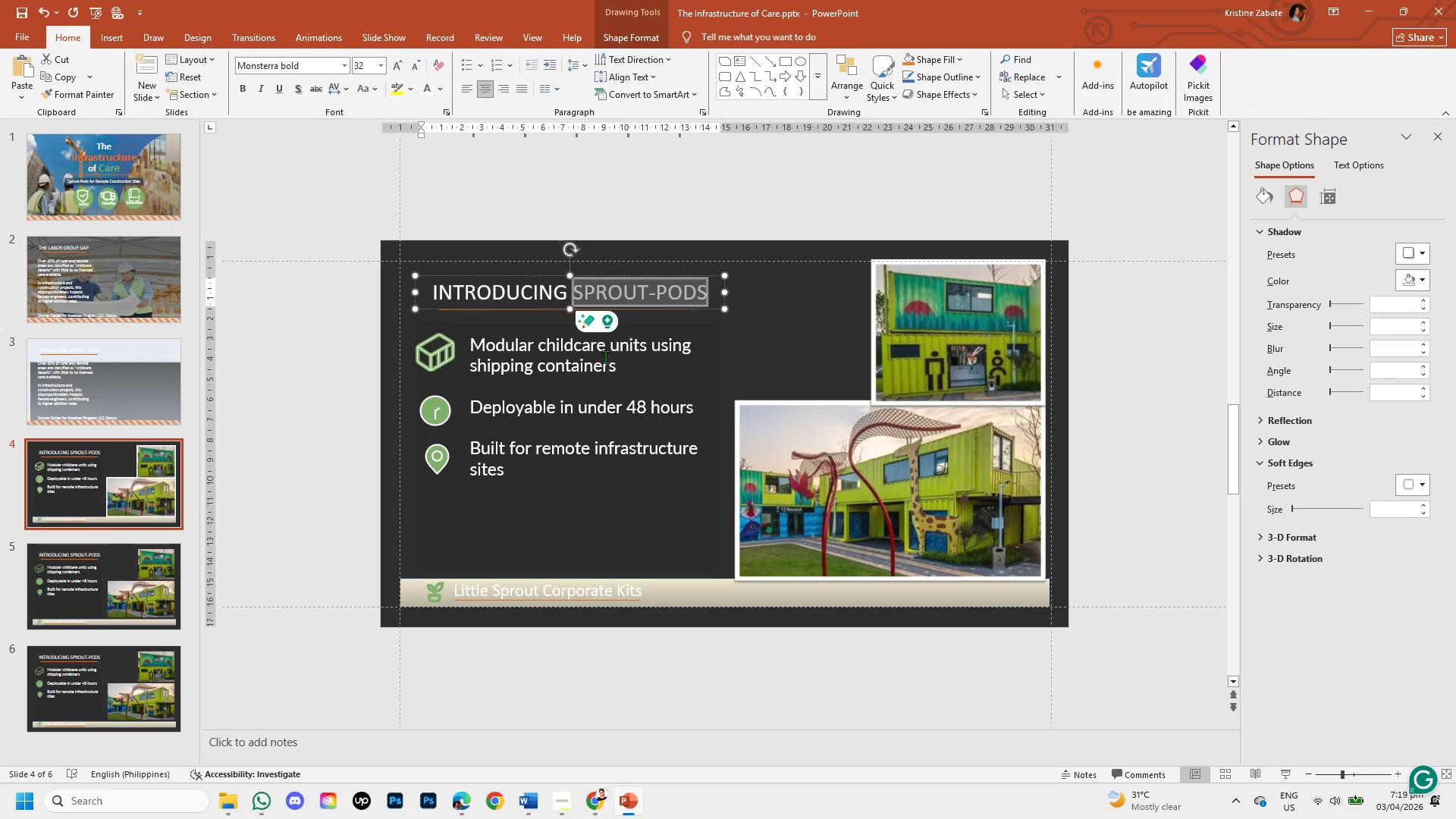 
left_click([566, 353])
 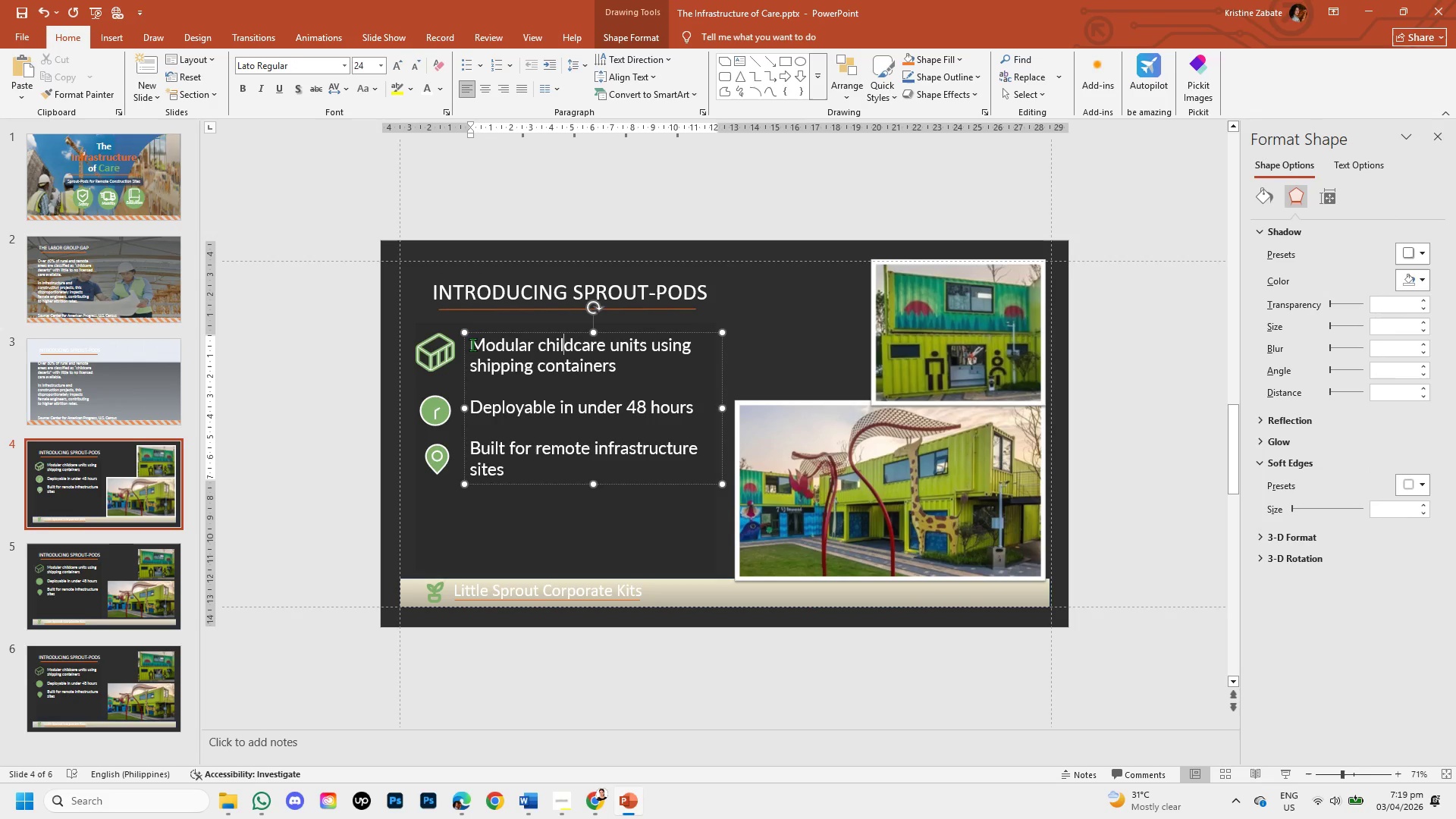 
left_click_drag(start_coordinate=[469, 344], to_coordinate=[610, 364])
 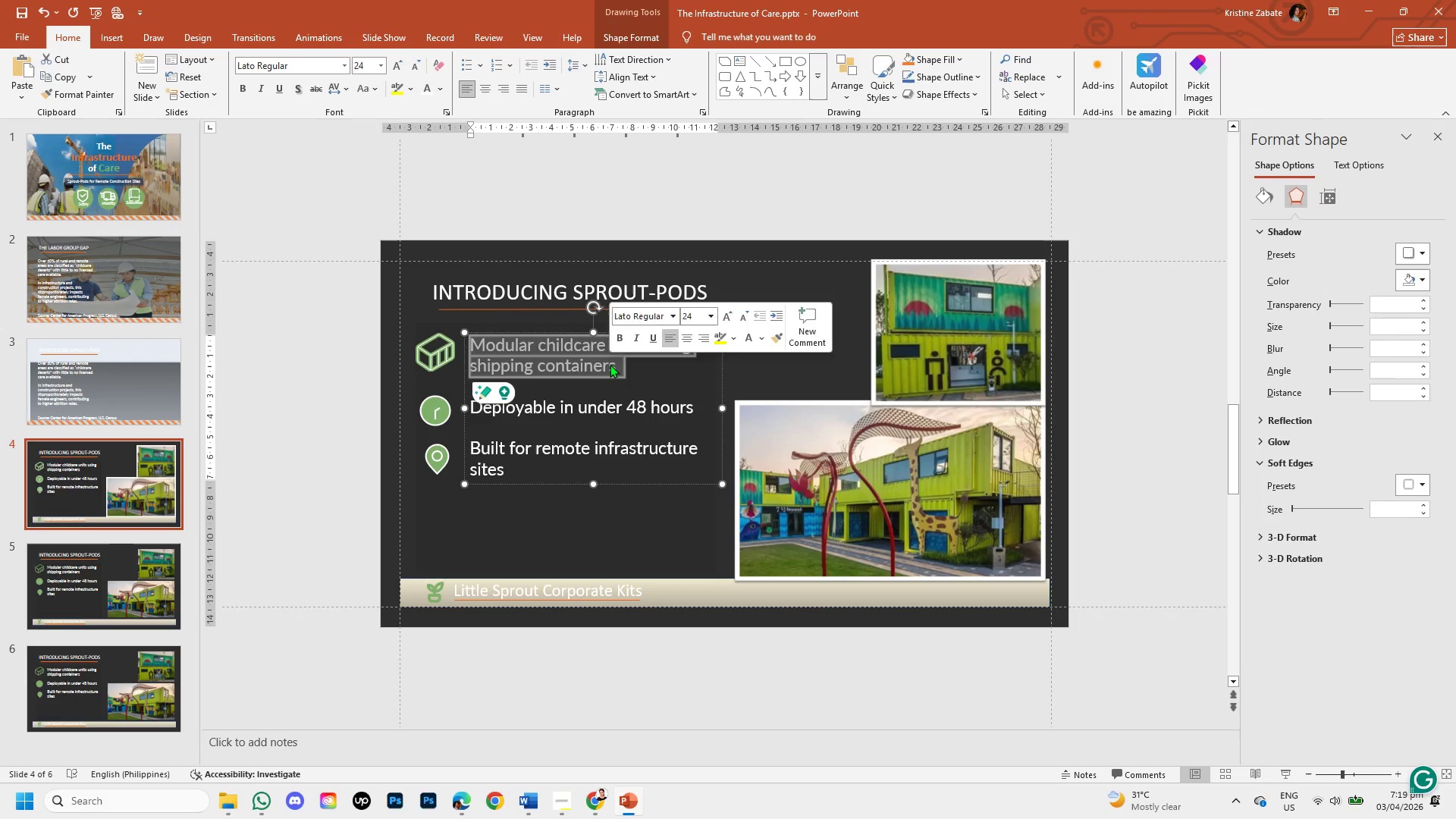 
key(Control+C)
 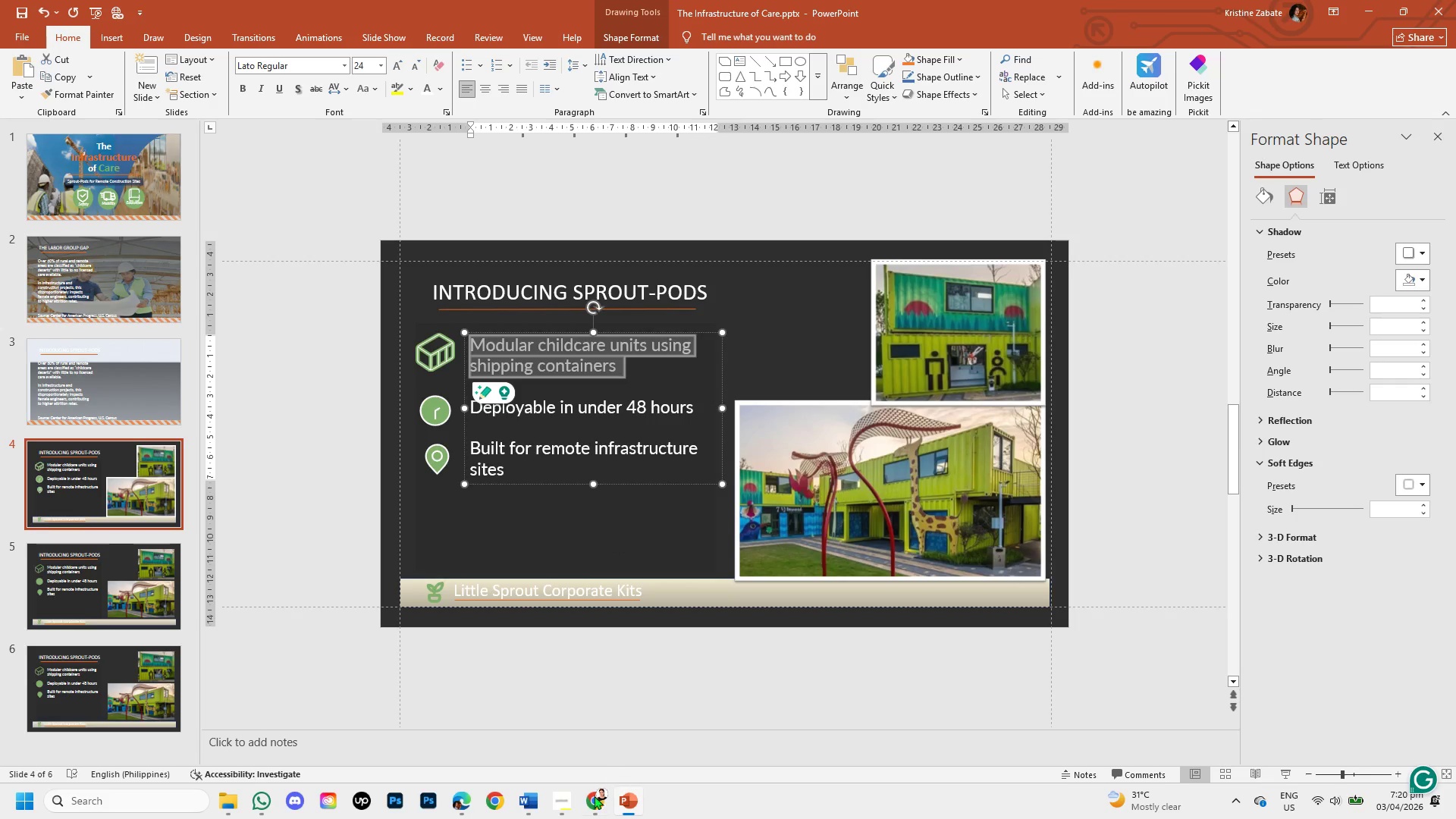 
left_click([590, 803])
 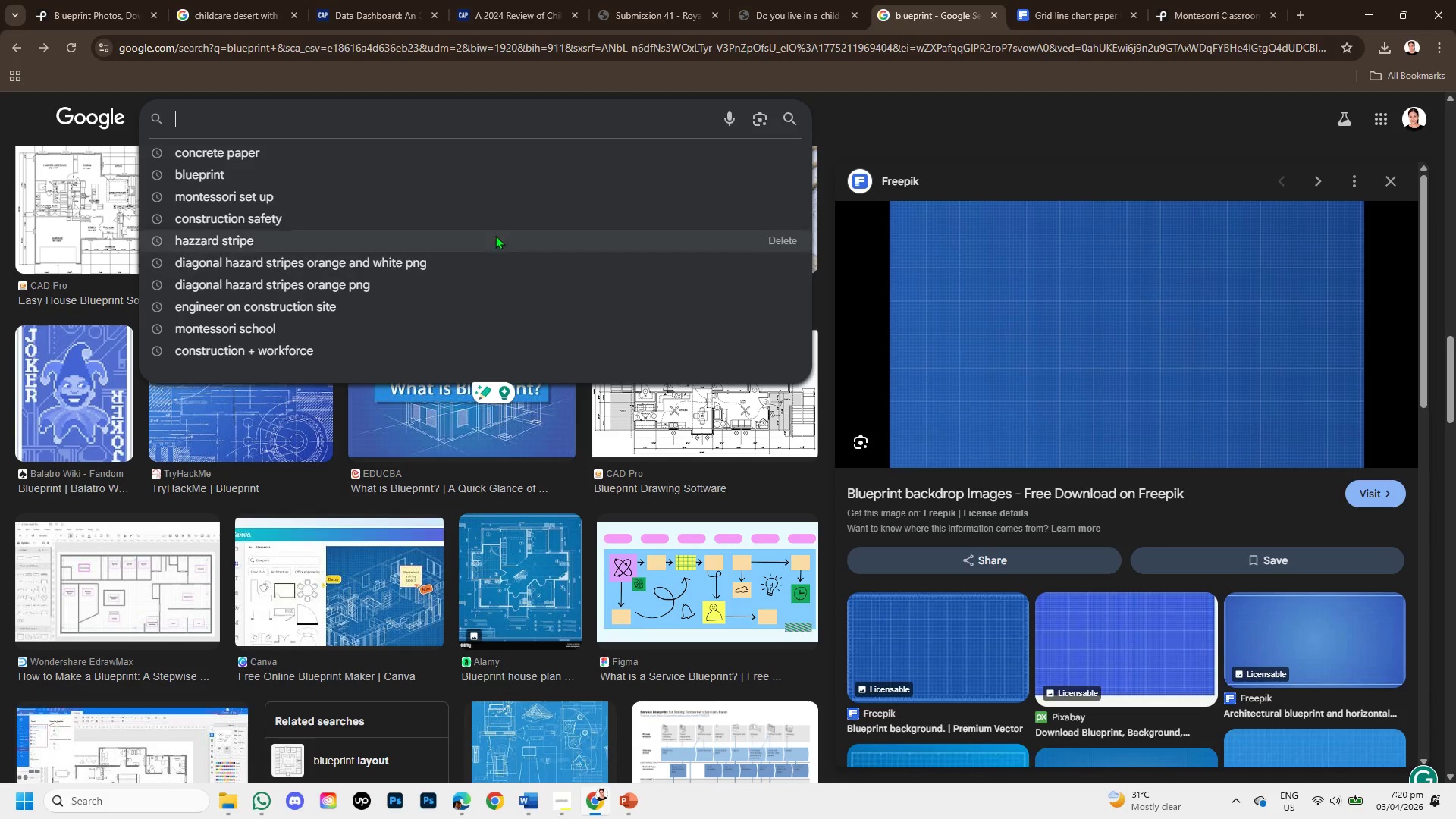 
key(Control+V)
 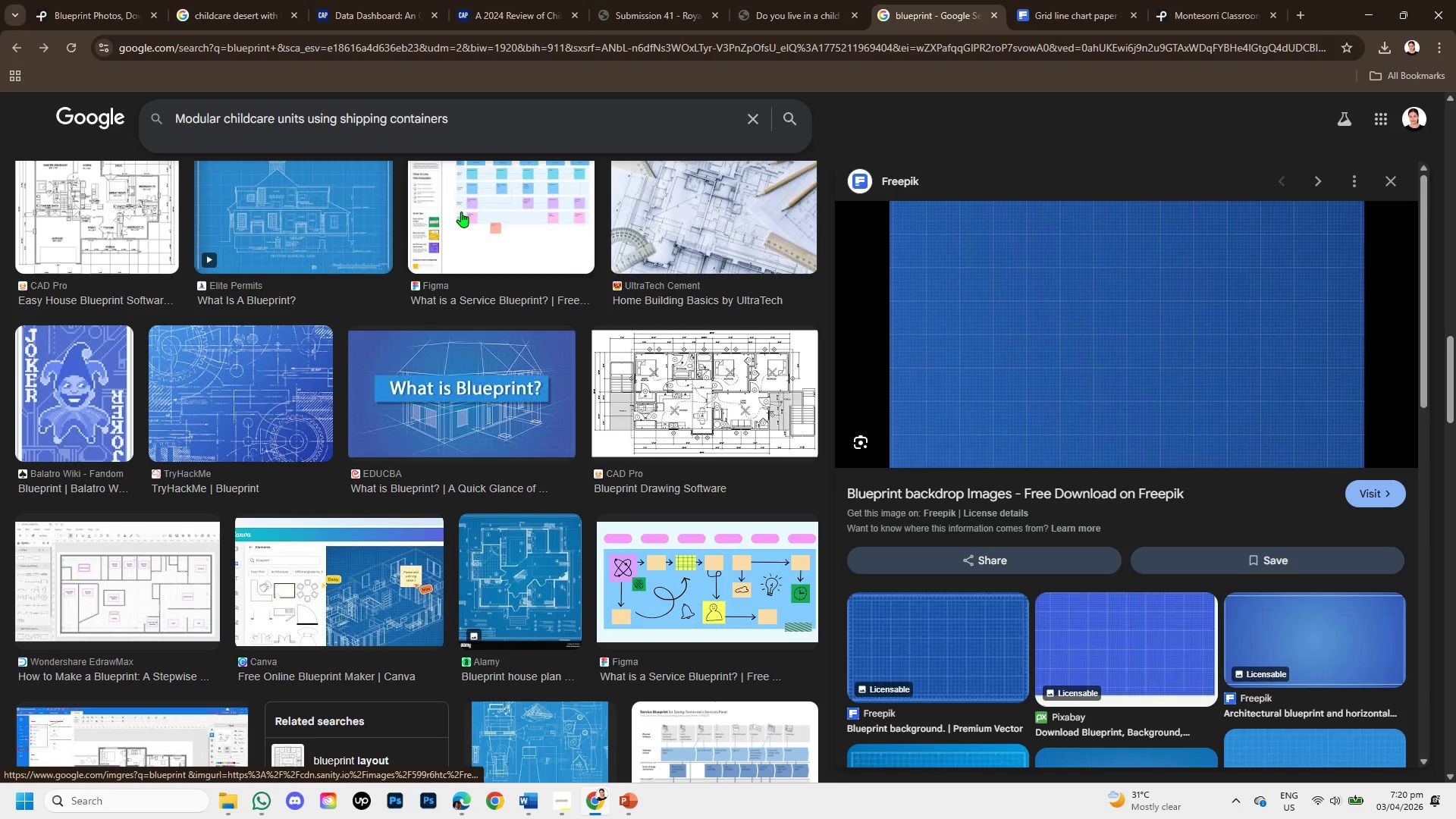 
key(Enter)
 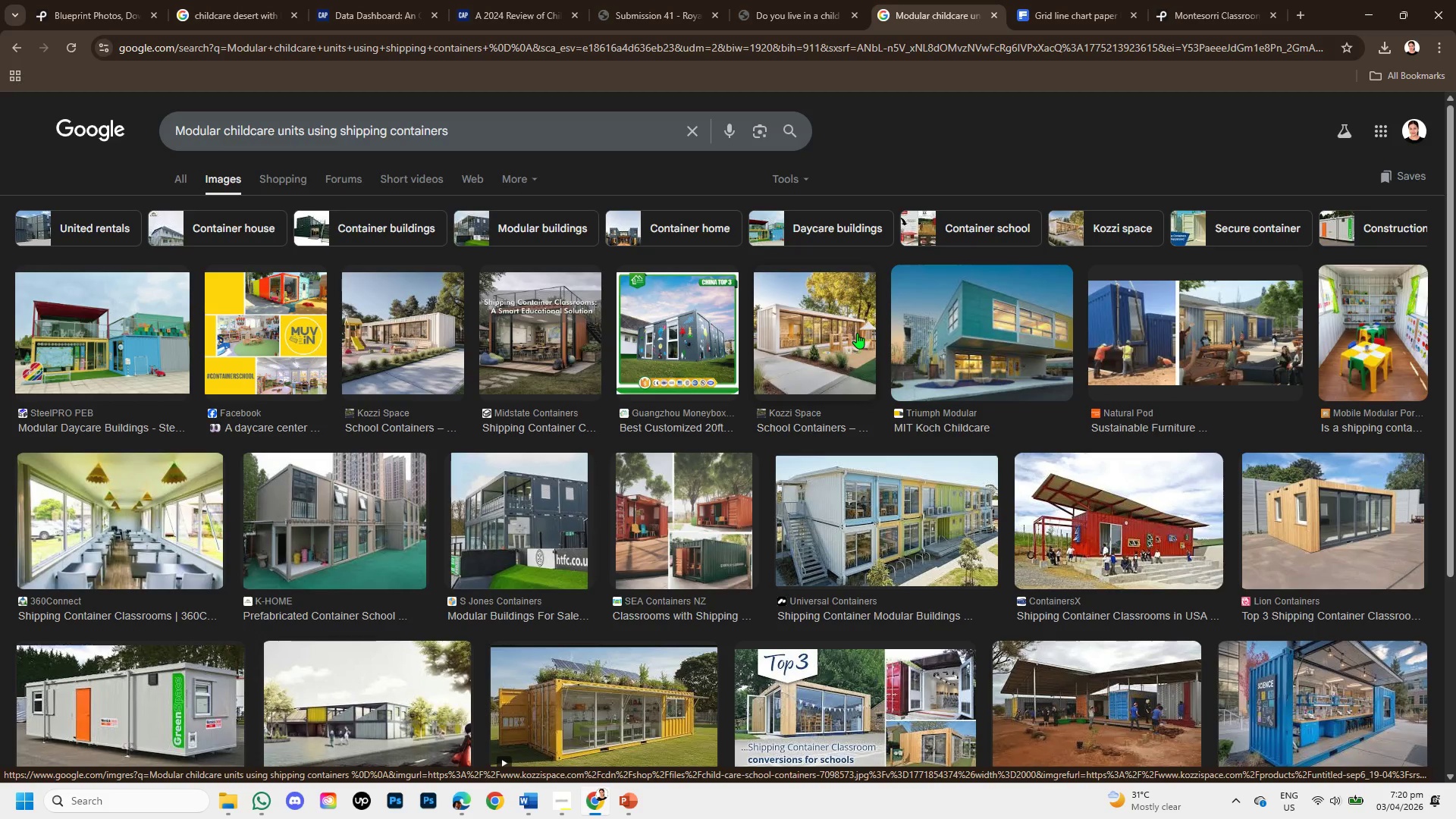 
wait(9.48)
 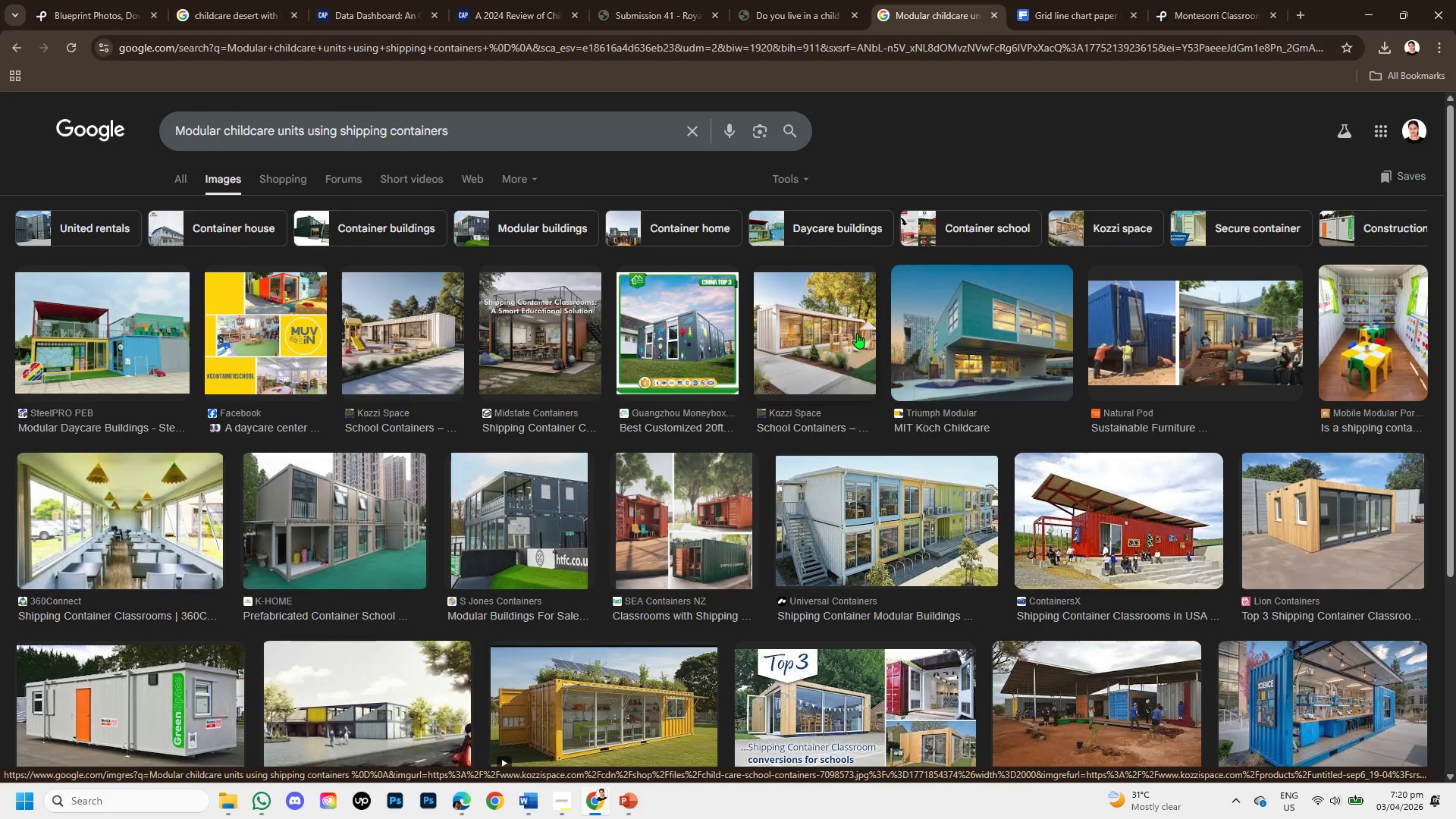 
left_click([367, 331])
 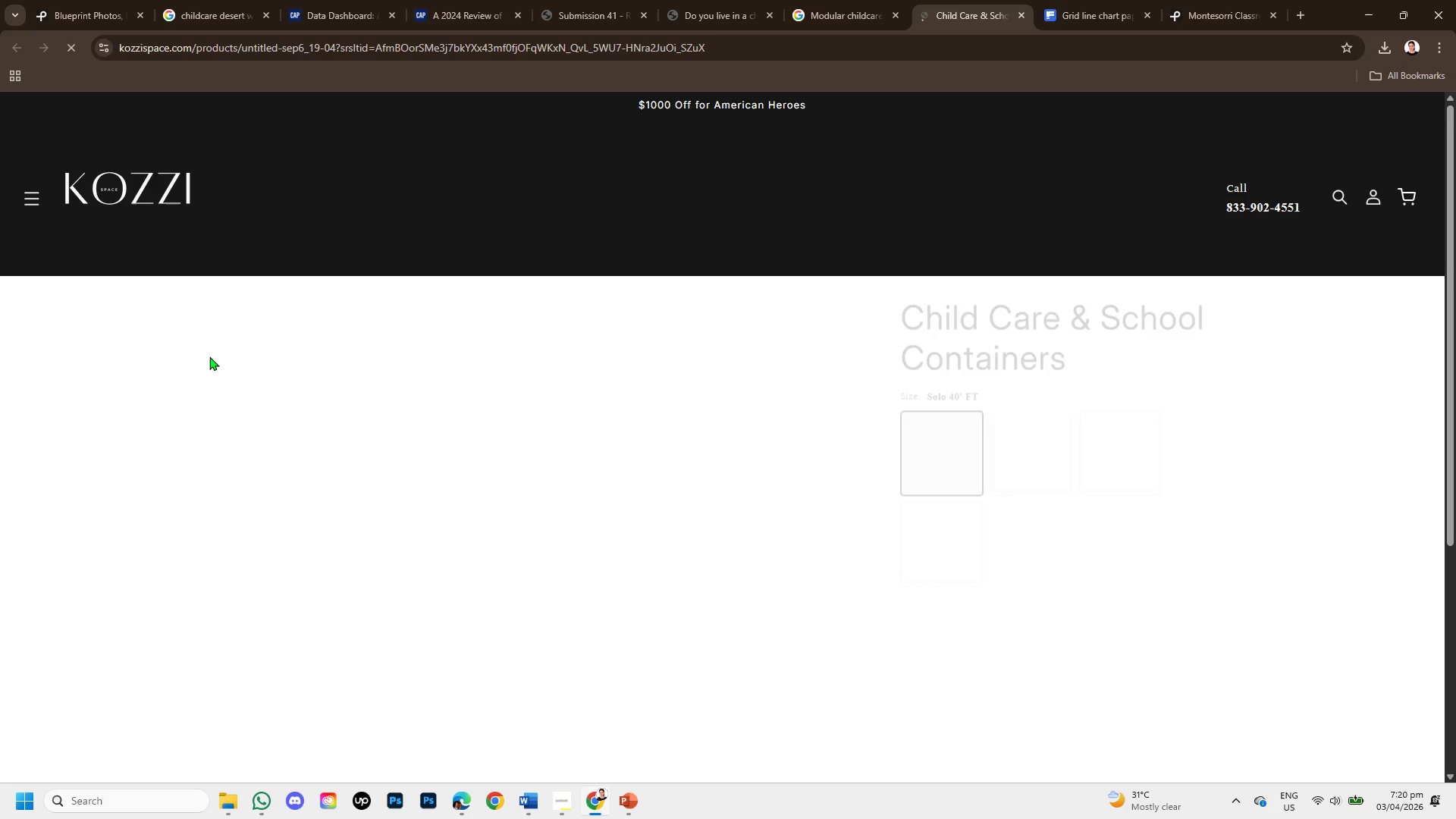 
wait(7.95)
 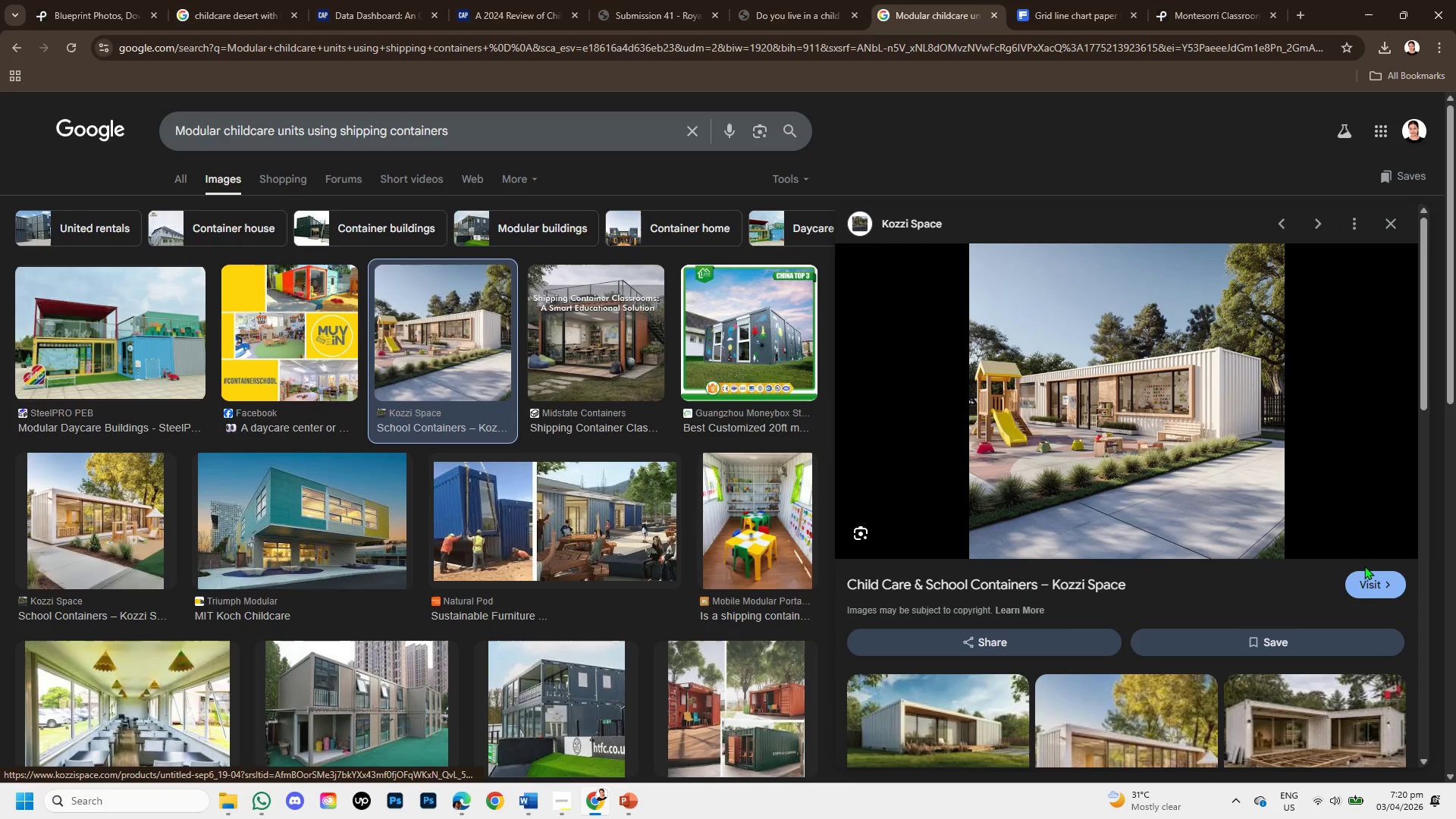 
scroll: coordinate [1052, 519], scroll_direction: down, amount: 15.0
 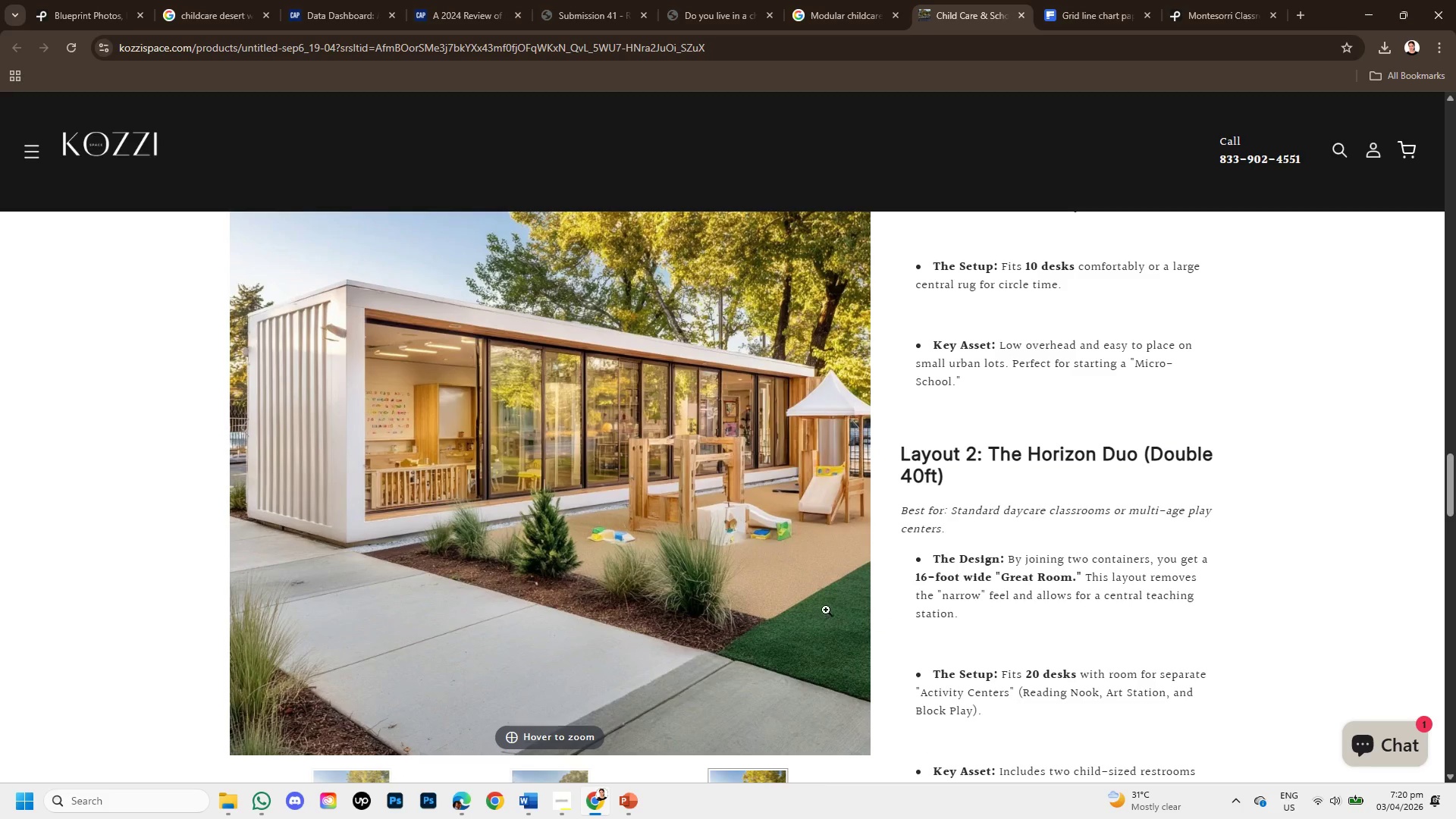 
scroll: coordinate [814, 610], scroll_direction: down, amount: 2.0
 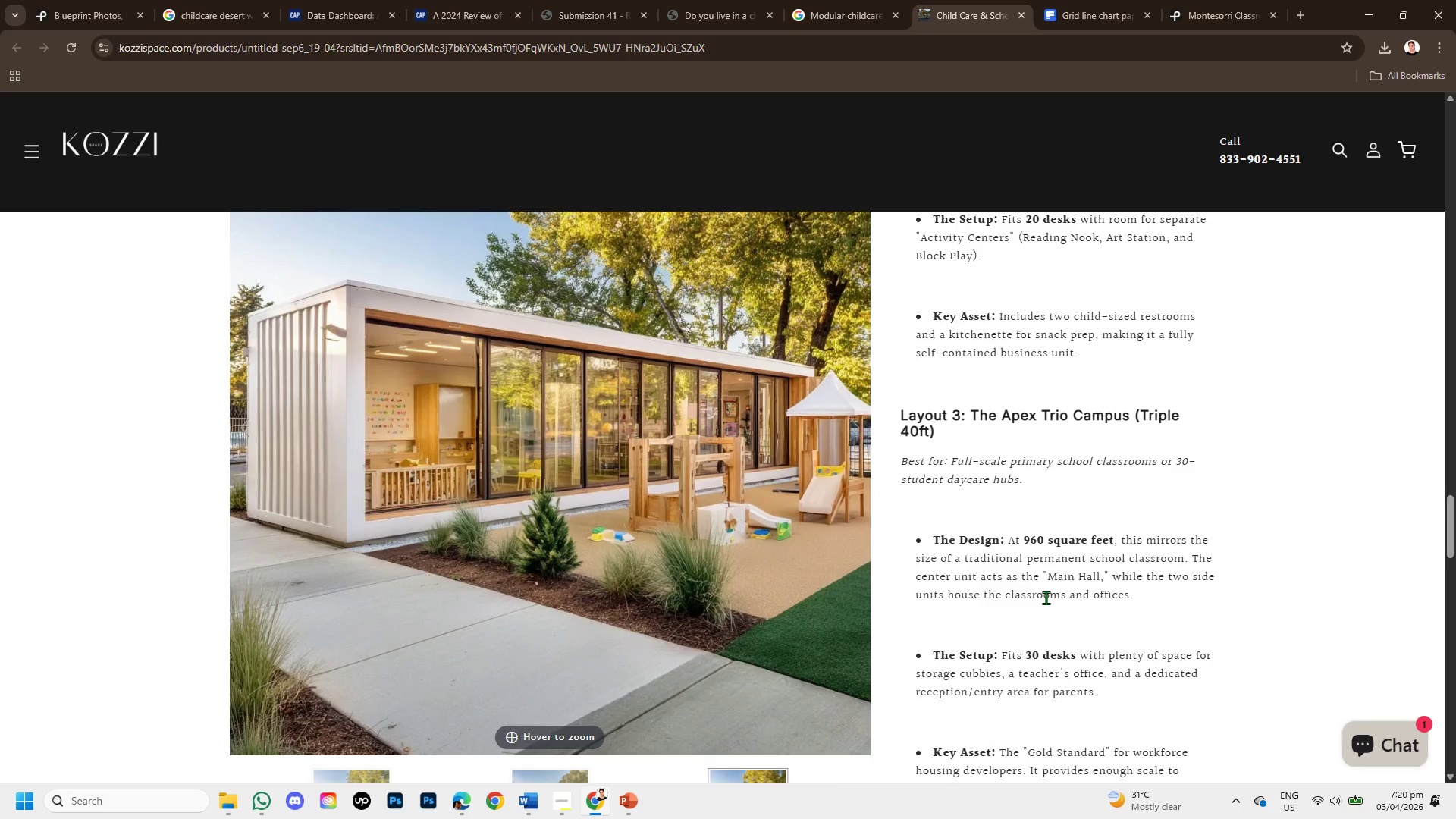 
scroll: coordinate [1046, 598], scroll_direction: up, amount: 20.0
 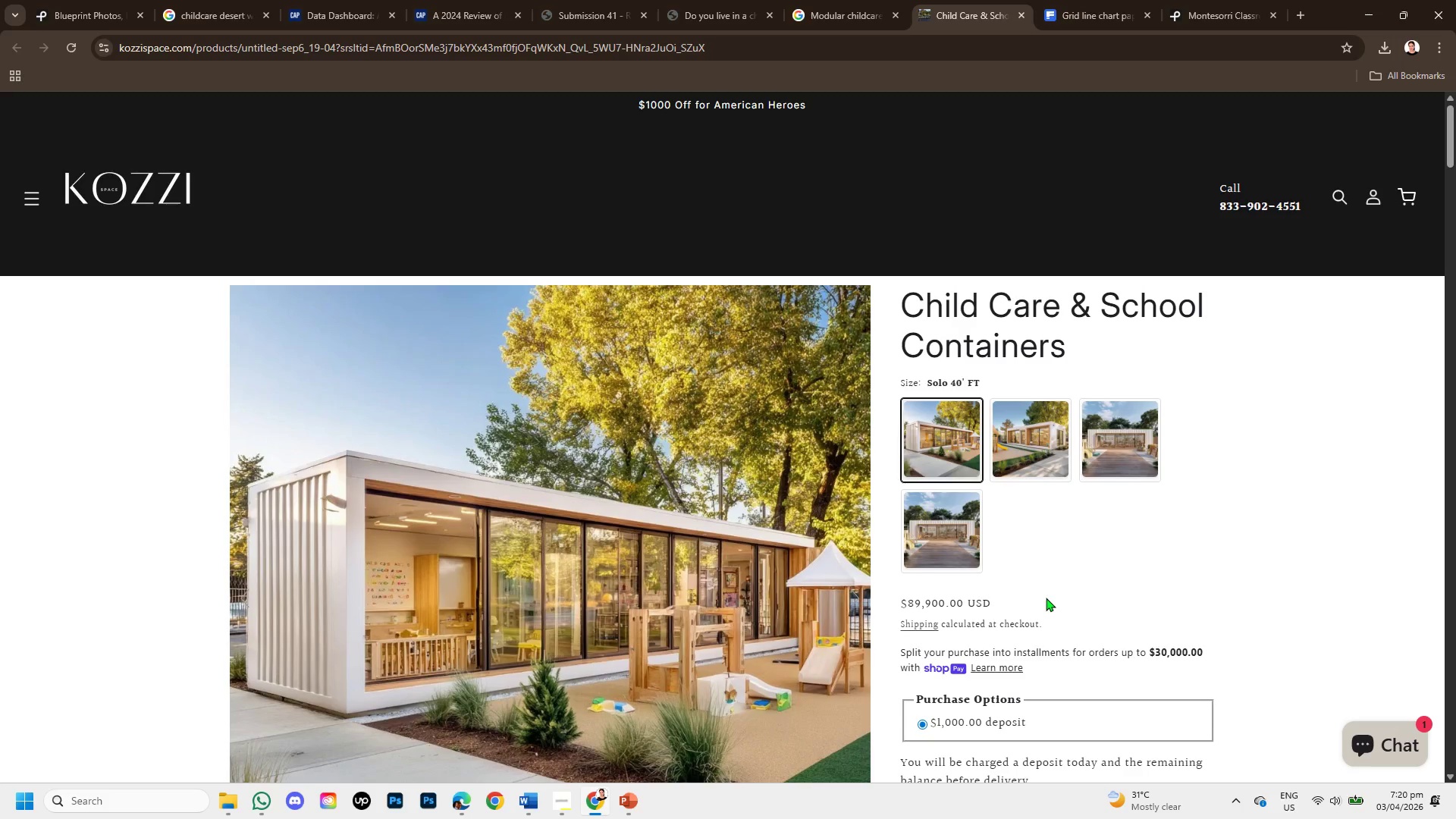 
scroll: coordinate [1046, 598], scroll_direction: down, amount: 1.0
 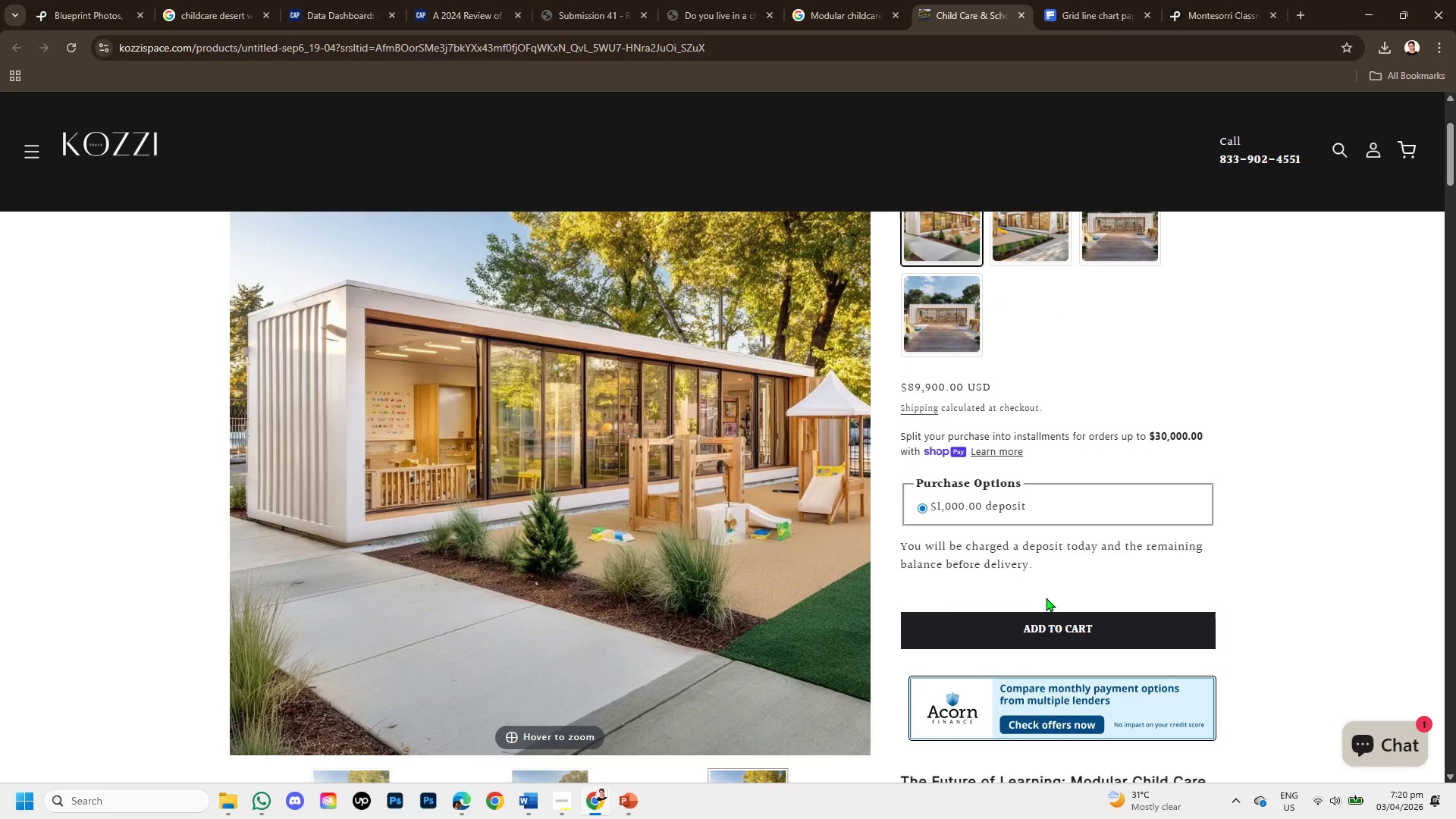 
scroll: coordinate [1046, 598], scroll_direction: up, amount: 1.0
 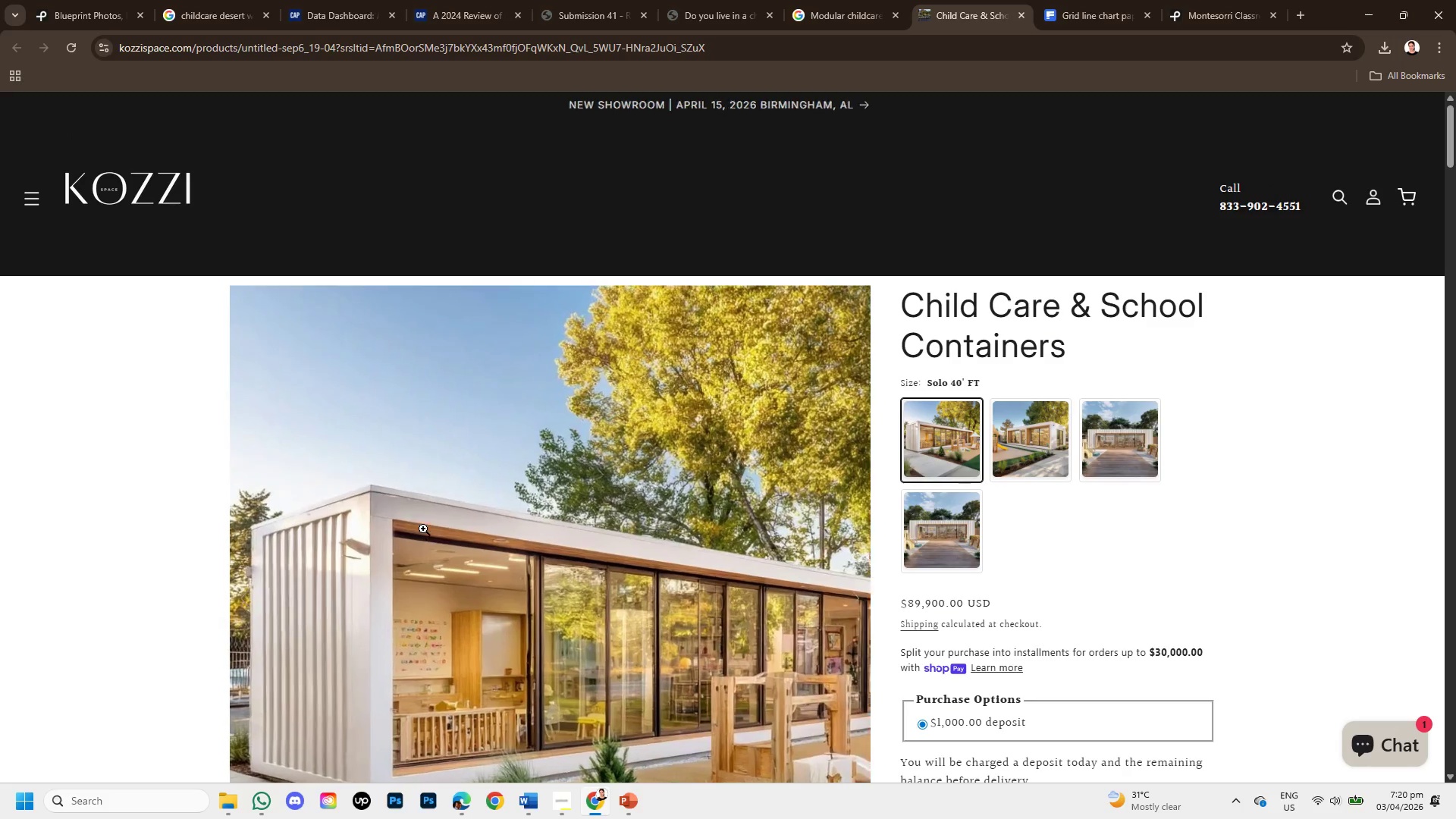 
right_click([426, 529])
 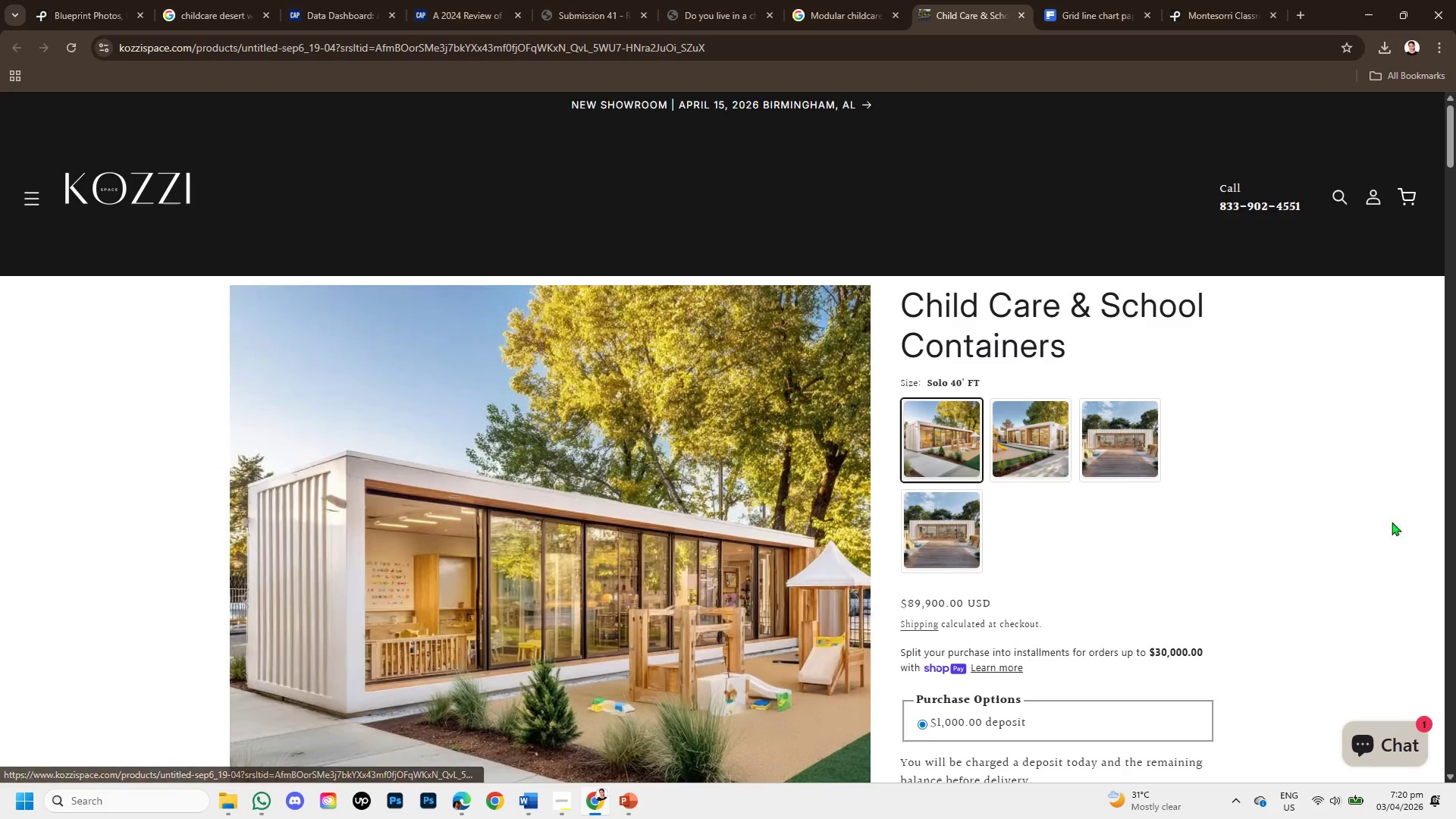 
left_click([827, 2])
 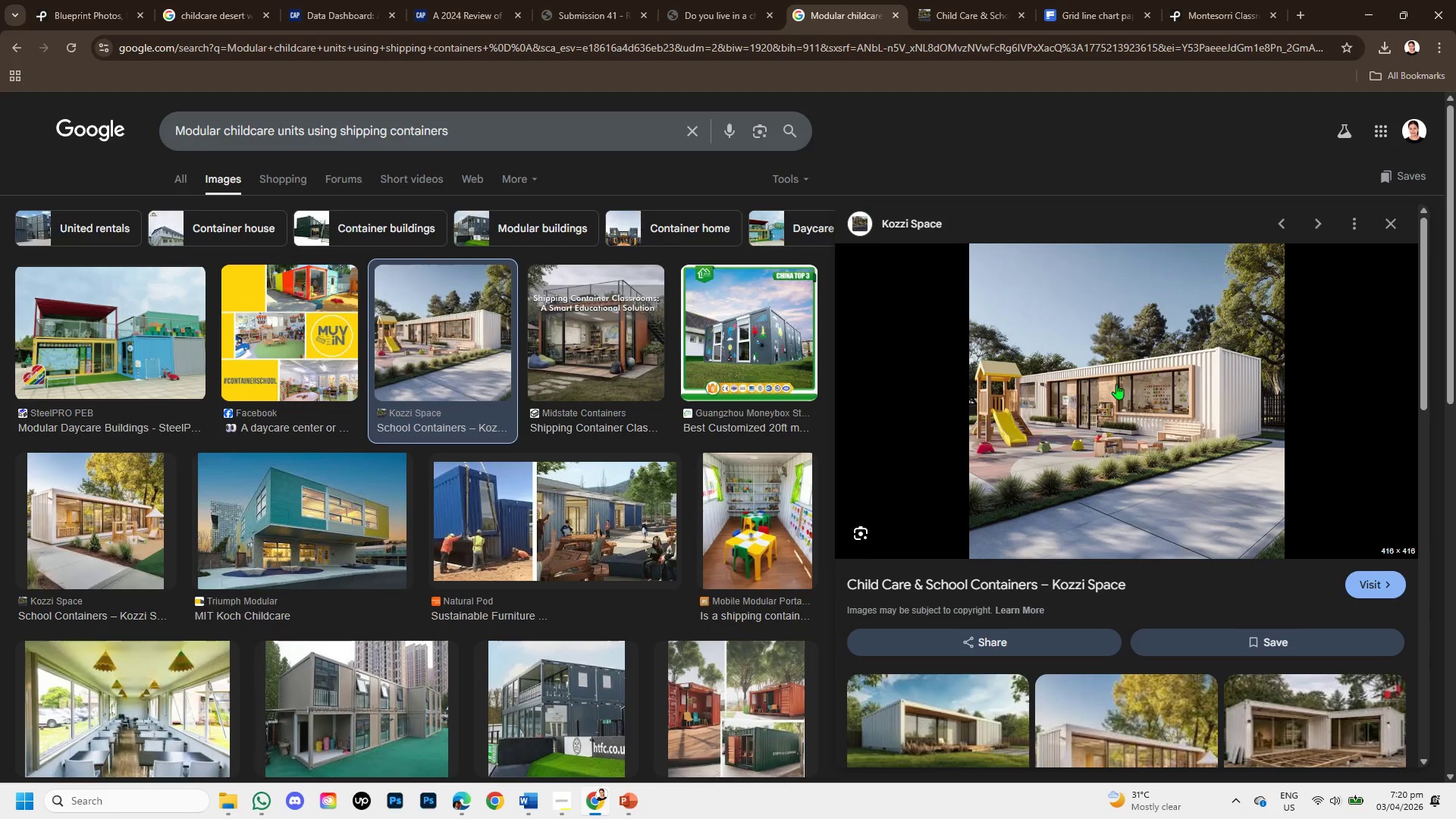 
right_click([1089, 388])
 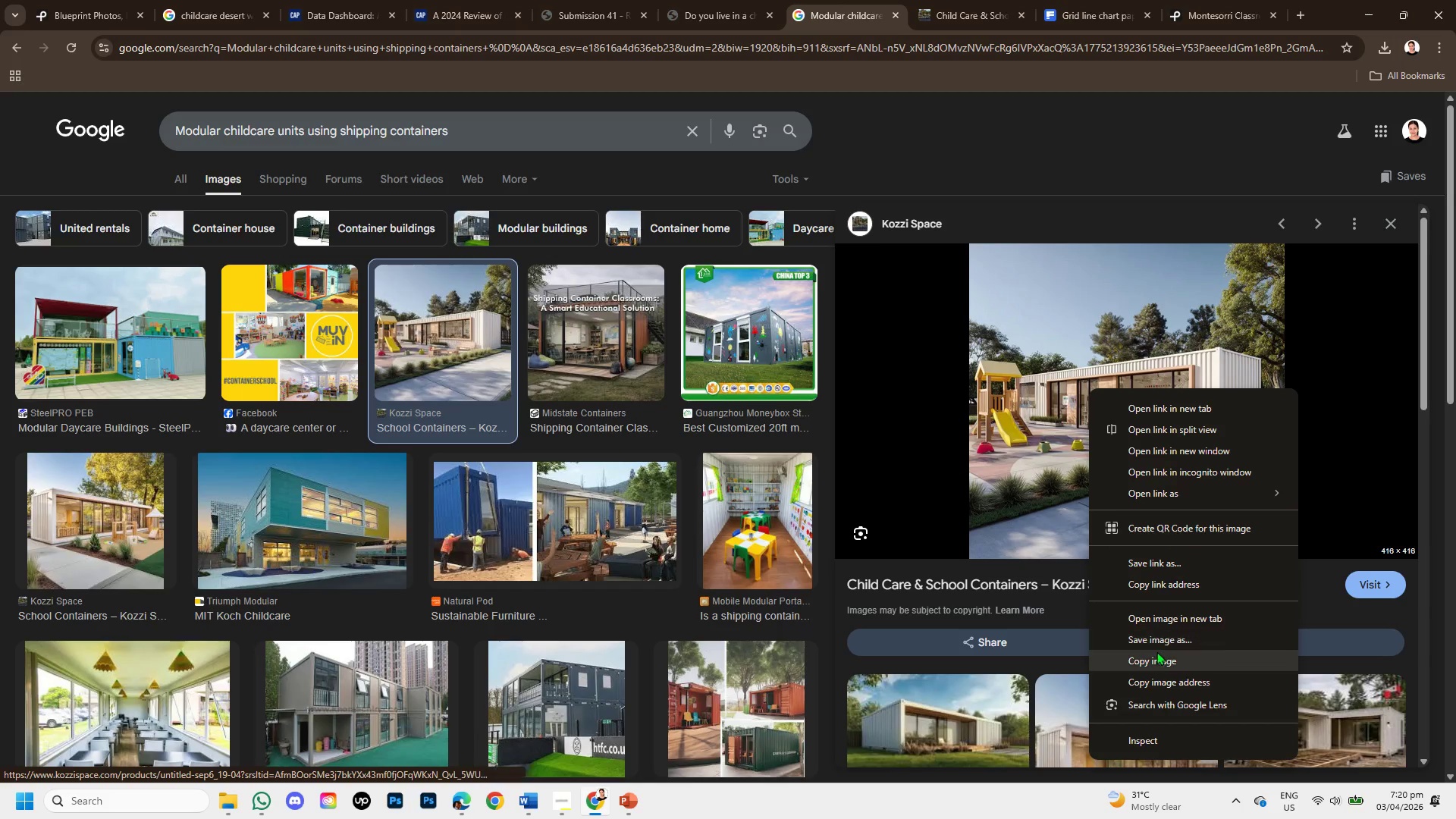 
left_click([1157, 654])
 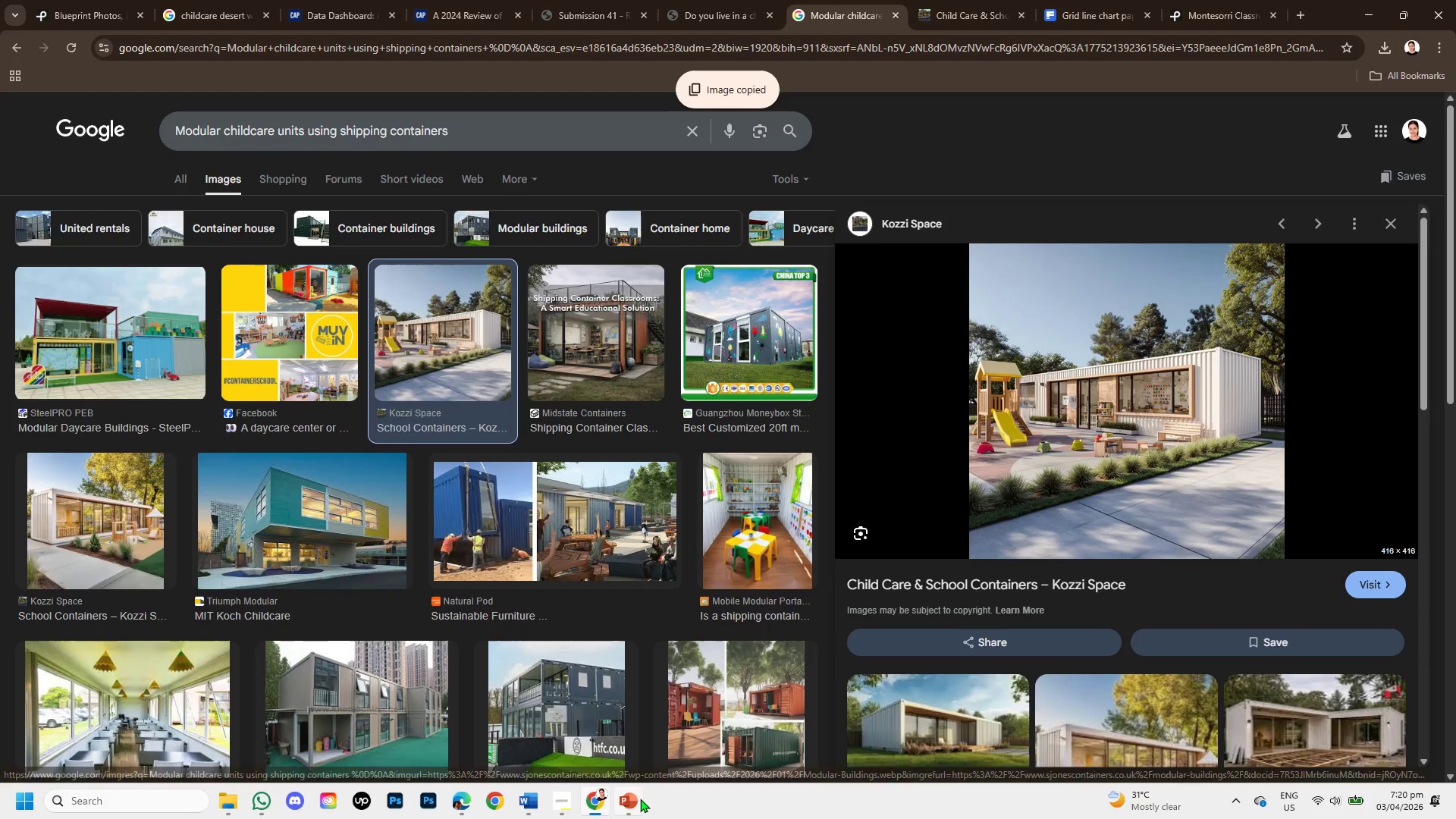 
left_click([621, 805])
 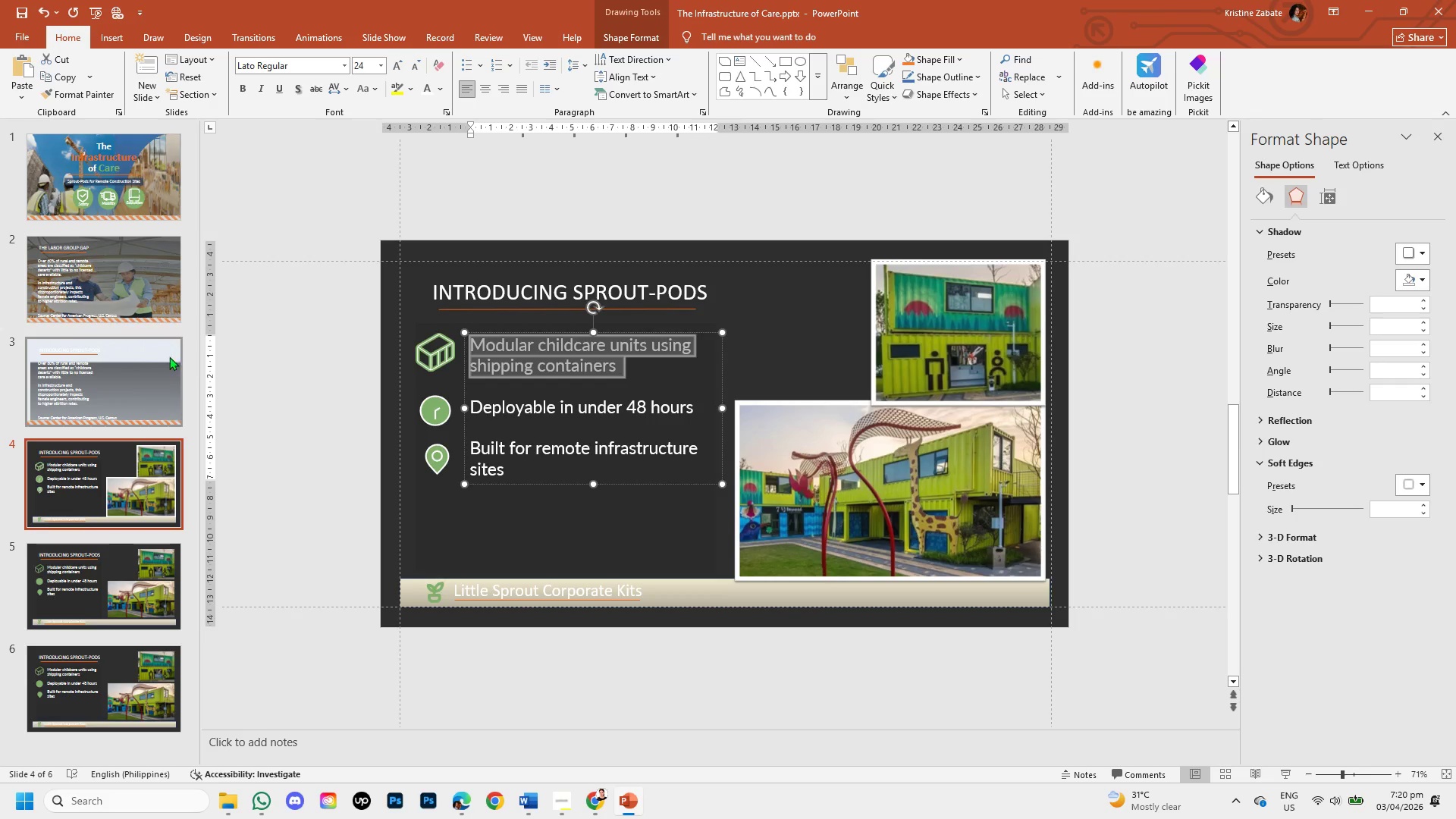 
left_click([109, 355])
 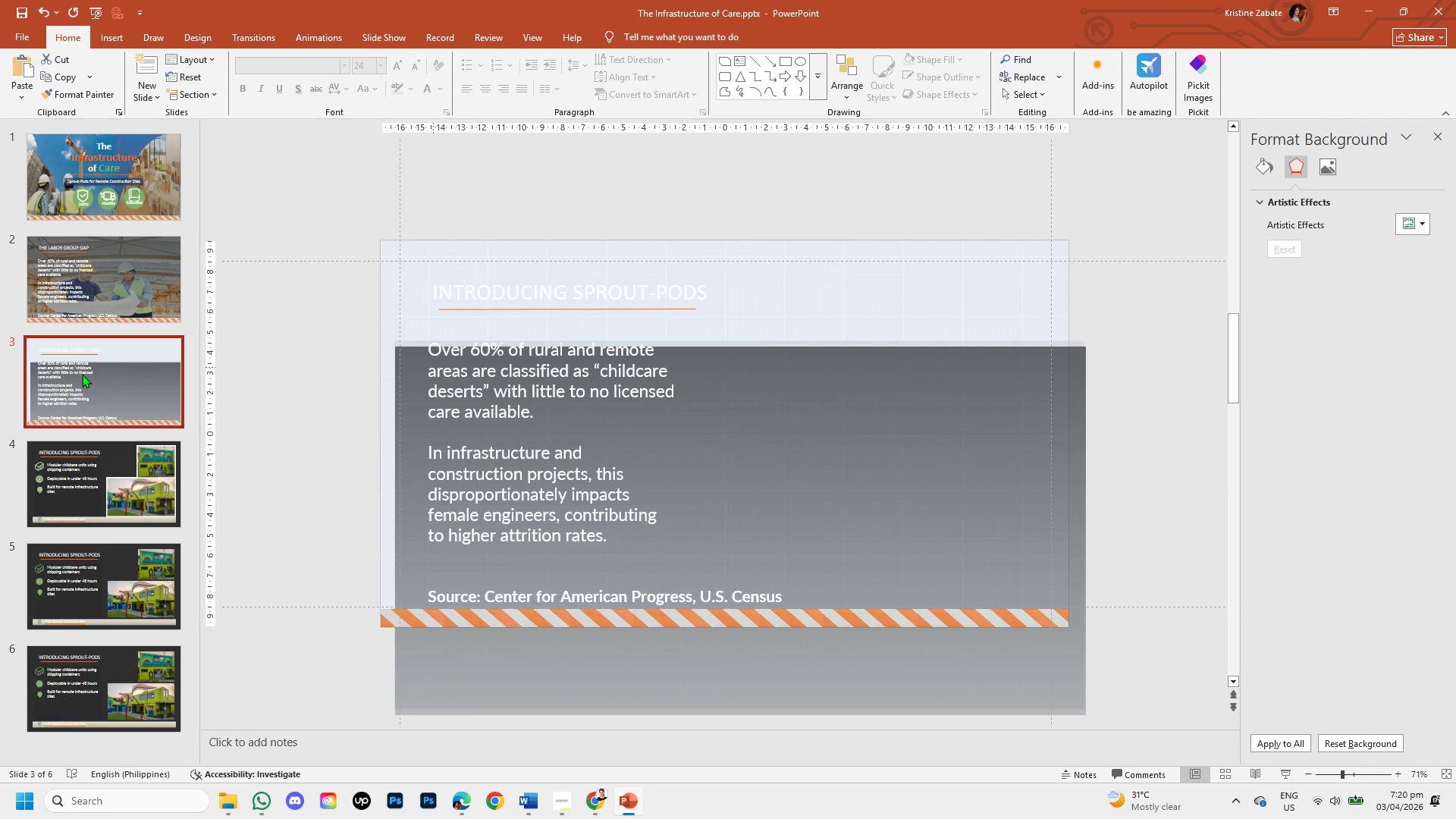 
key(Control+V)
 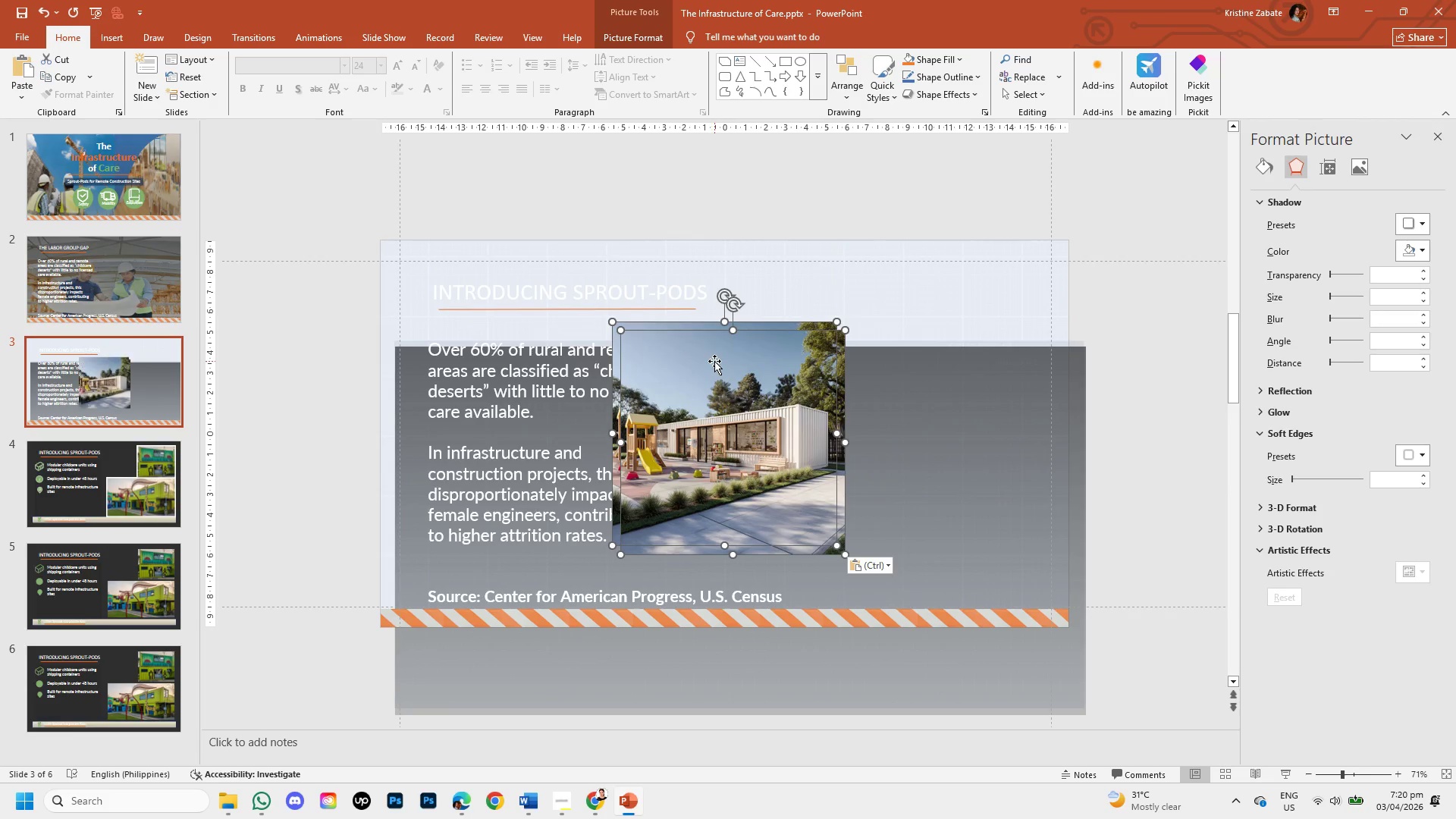 
key(Control+V)
 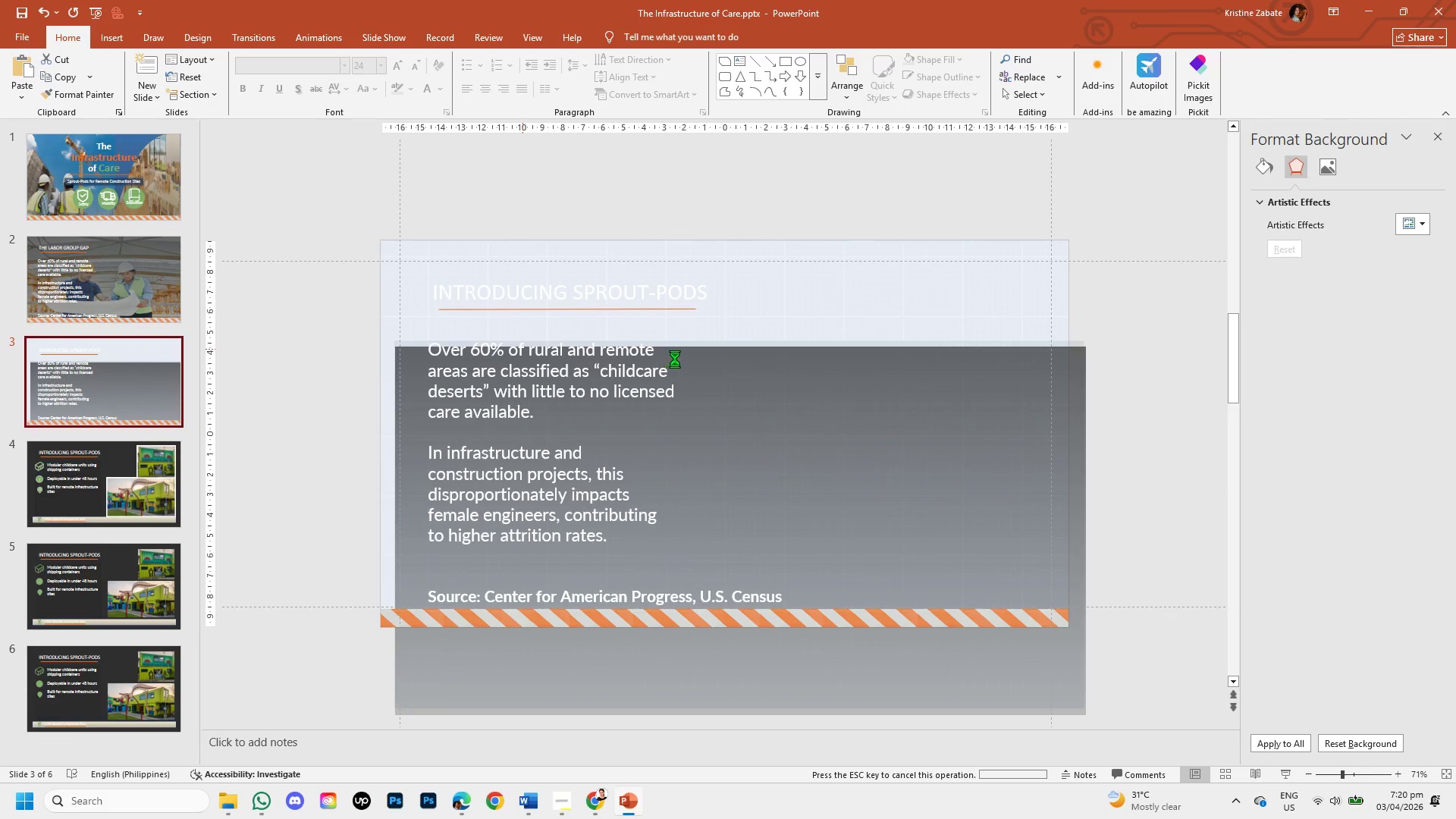 
left_click_drag(start_coordinate=[714, 361], to_coordinate=[752, 379])
 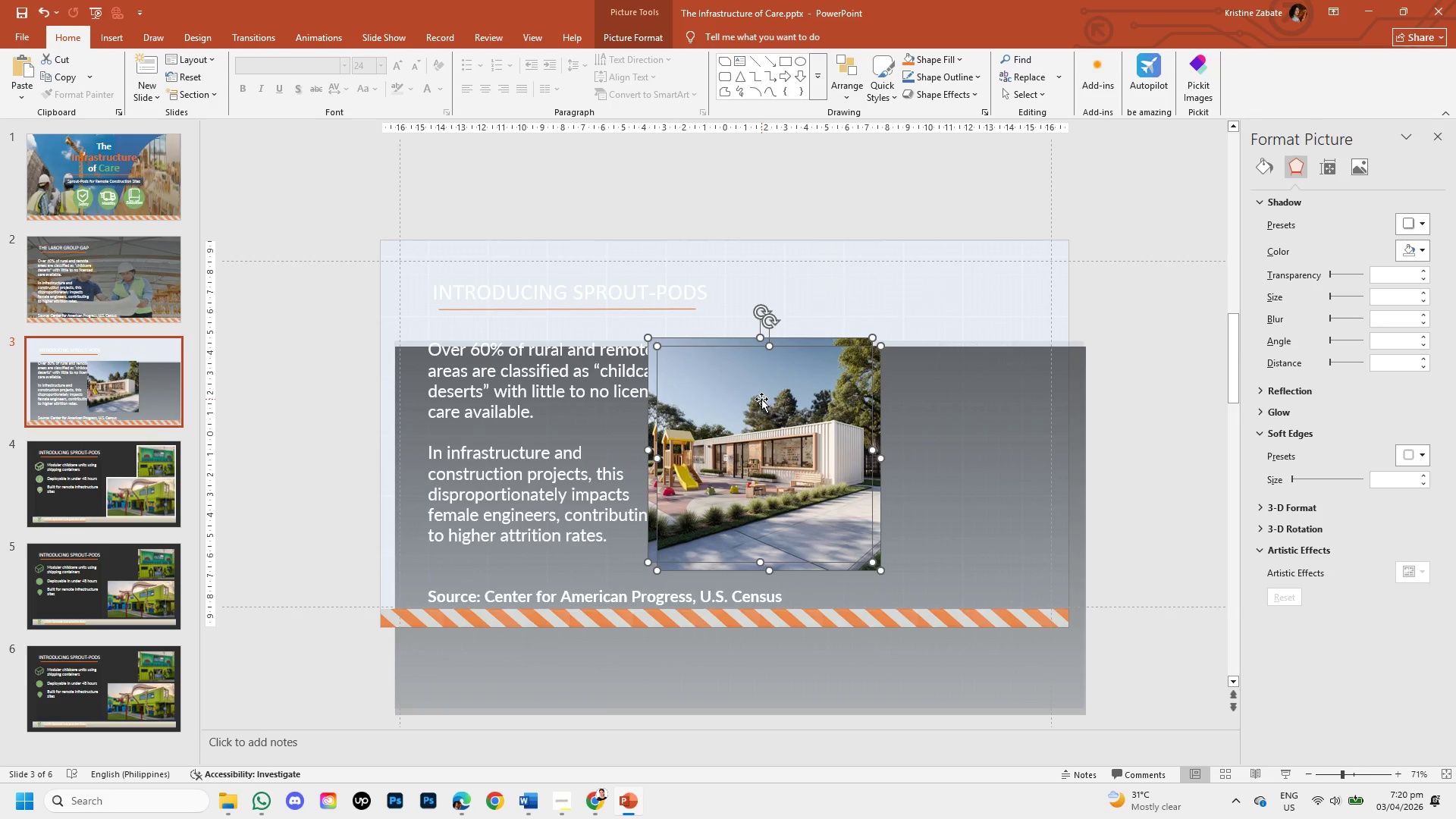 
left_click([761, 399])
 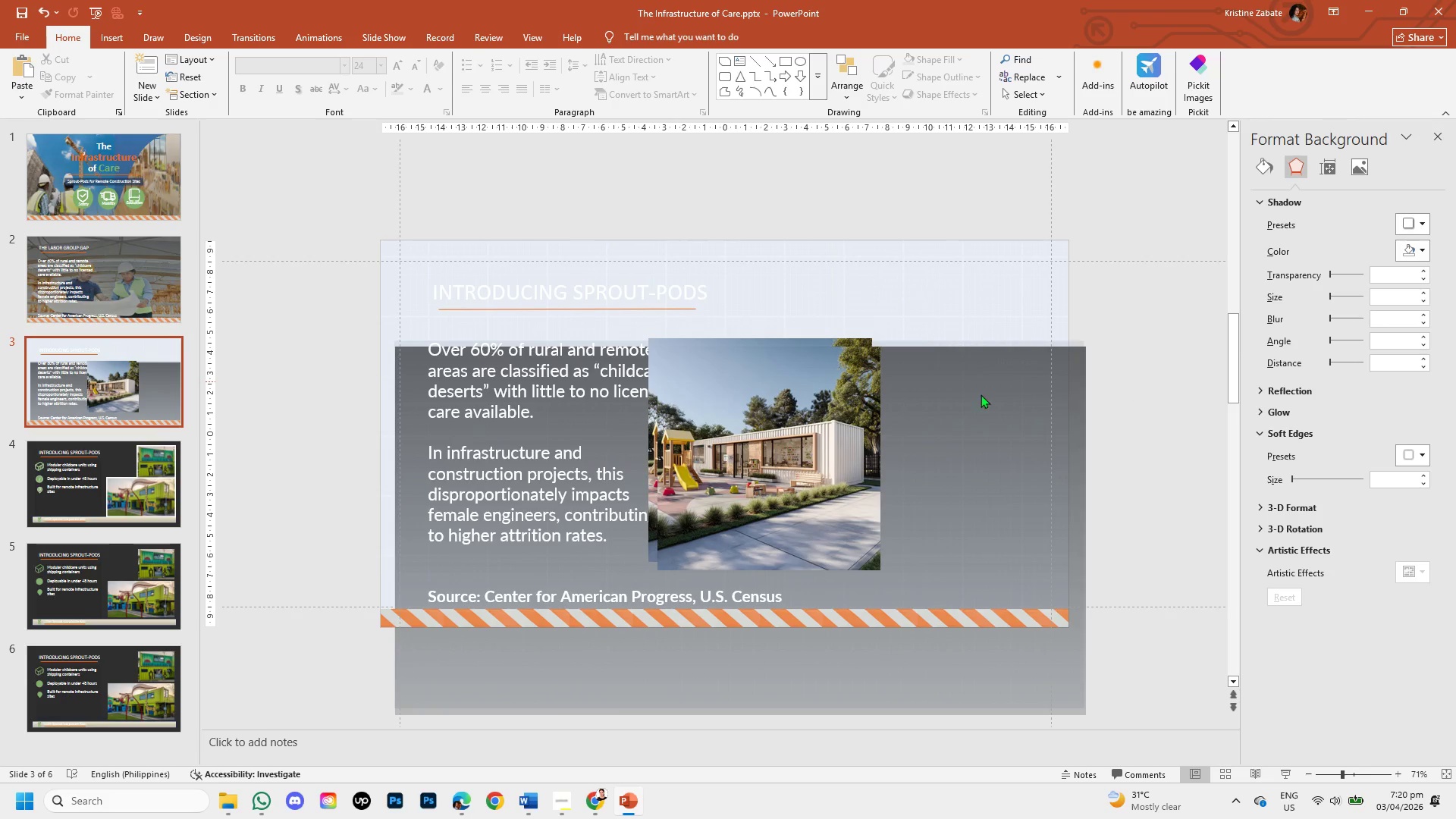 
left_click([695, 400])
 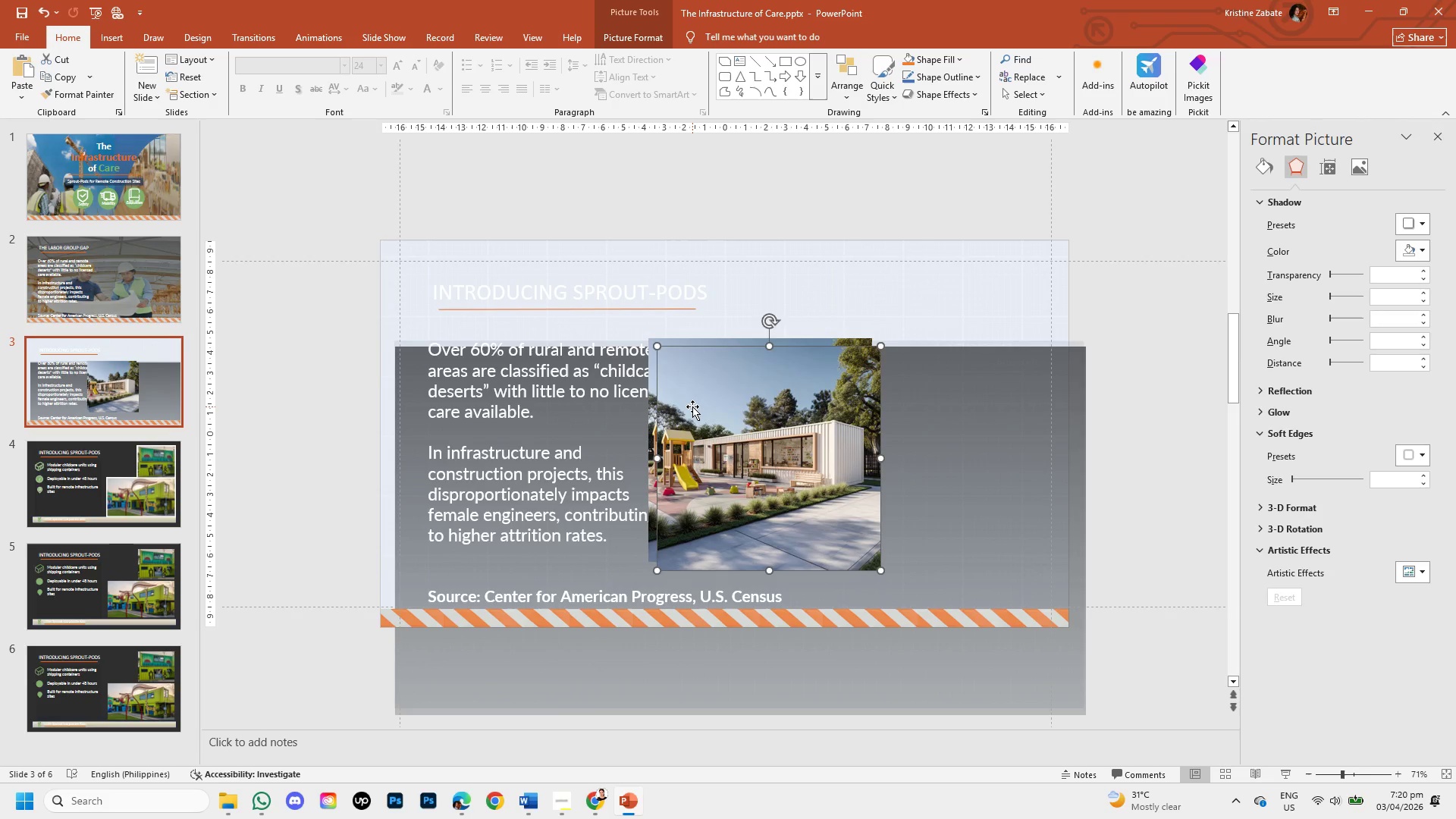 
key(Backspace)
 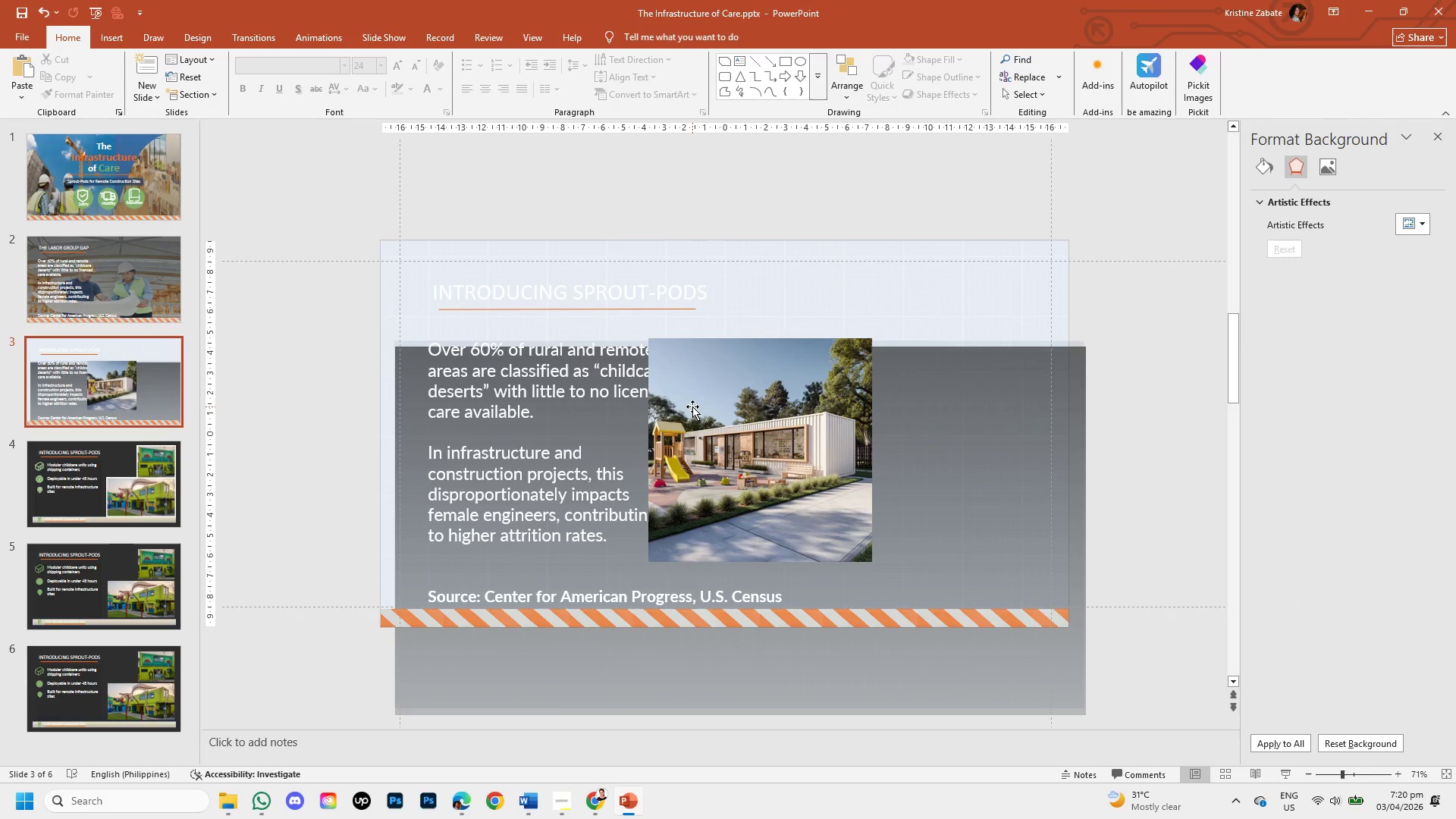 
left_click([692, 406])
 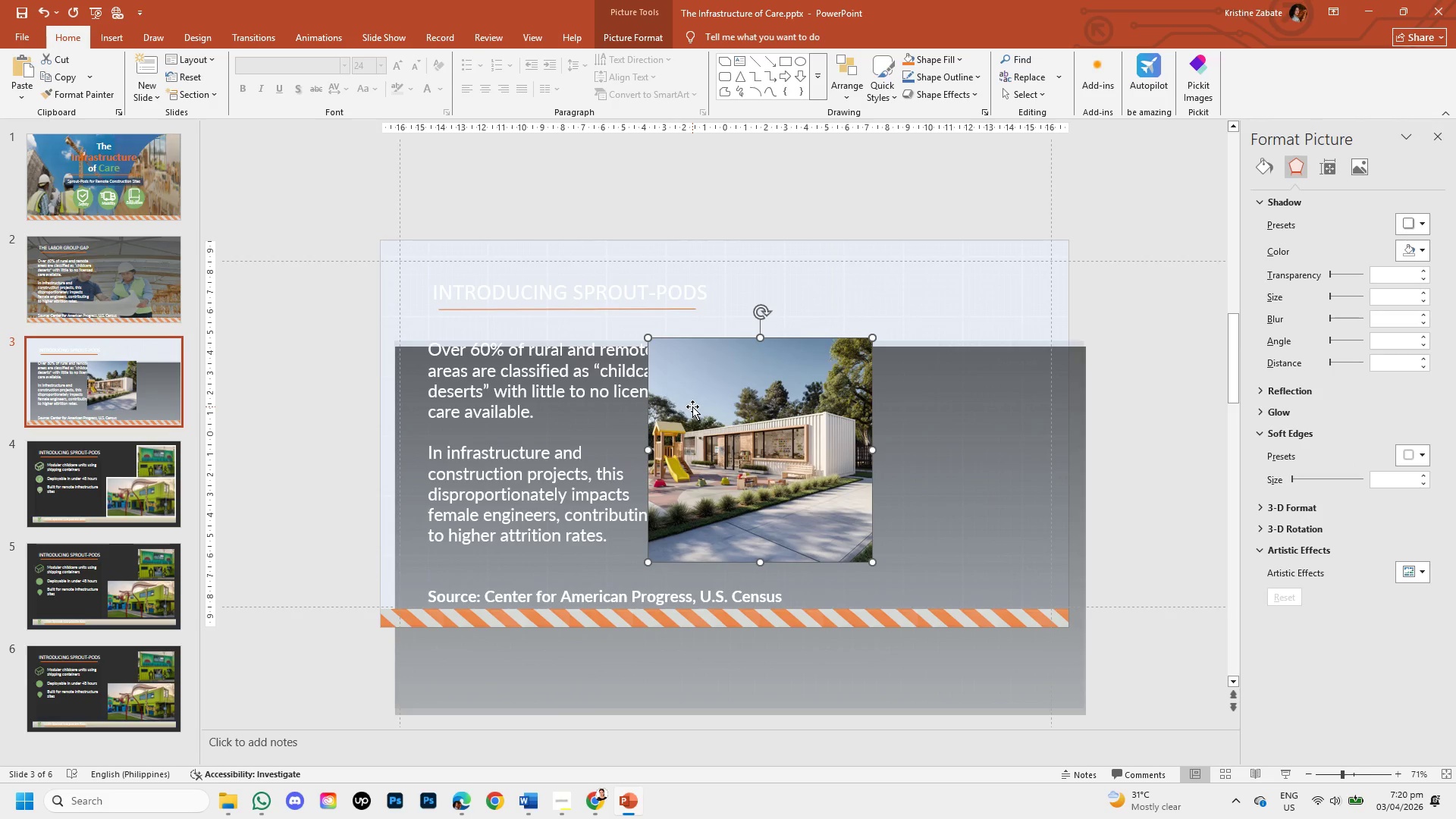 
left_click_drag(start_coordinate=[692, 406], to_coordinate=[890, 307])
 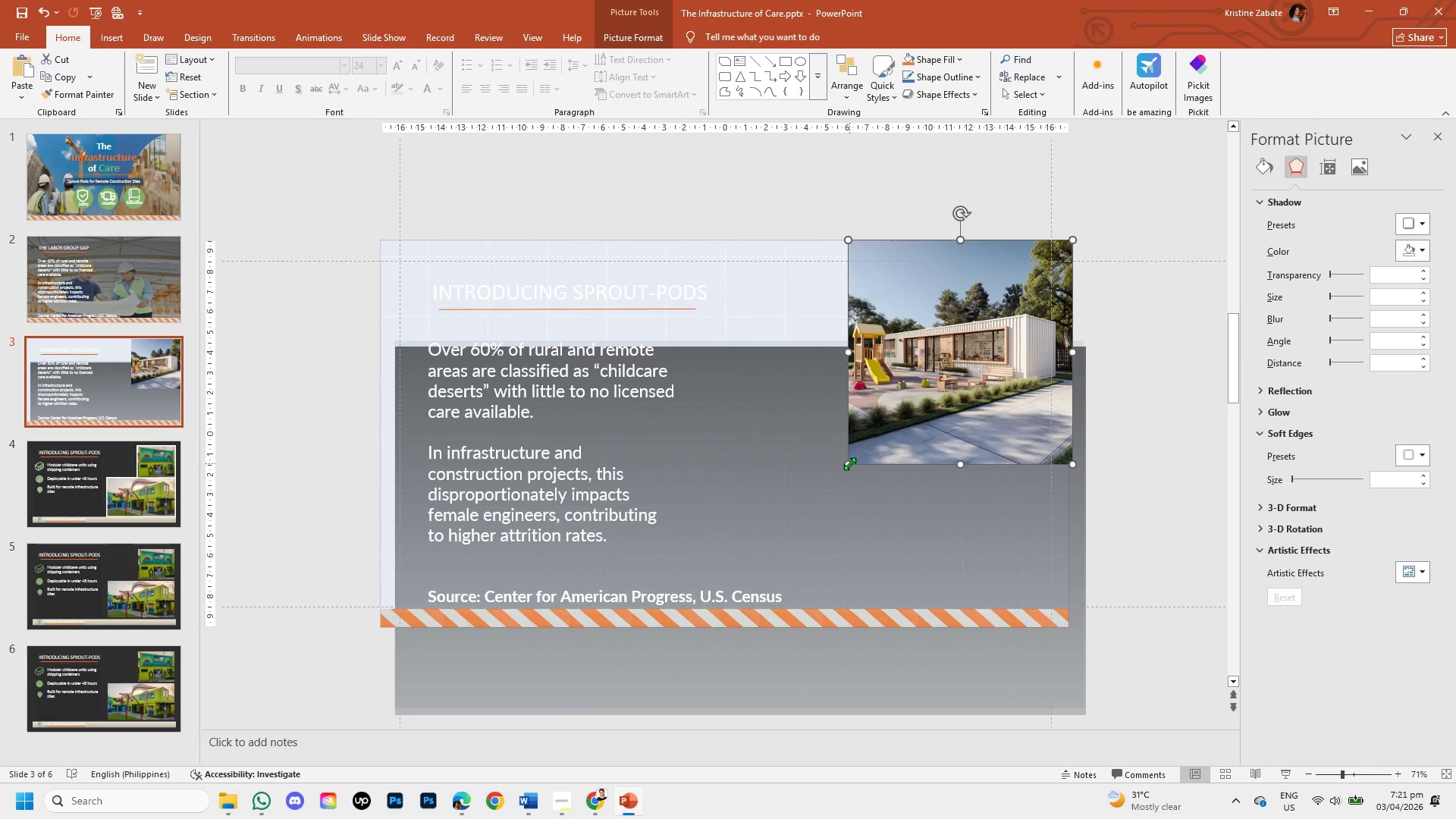 
left_click_drag(start_coordinate=[849, 463], to_coordinate=[697, 617])
 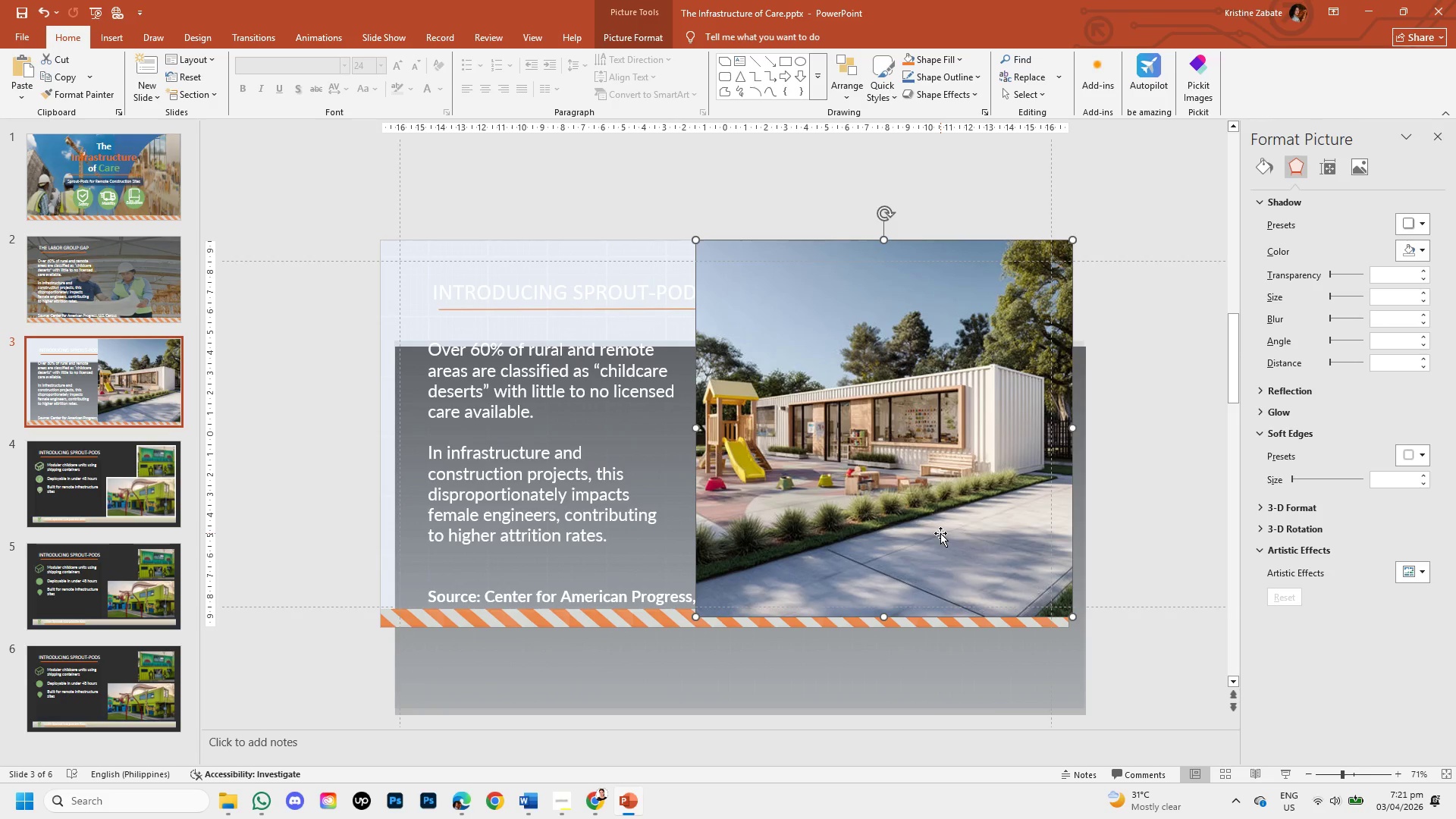 
left_click_drag(start_coordinate=[940, 533], to_coordinate=[935, 532])
 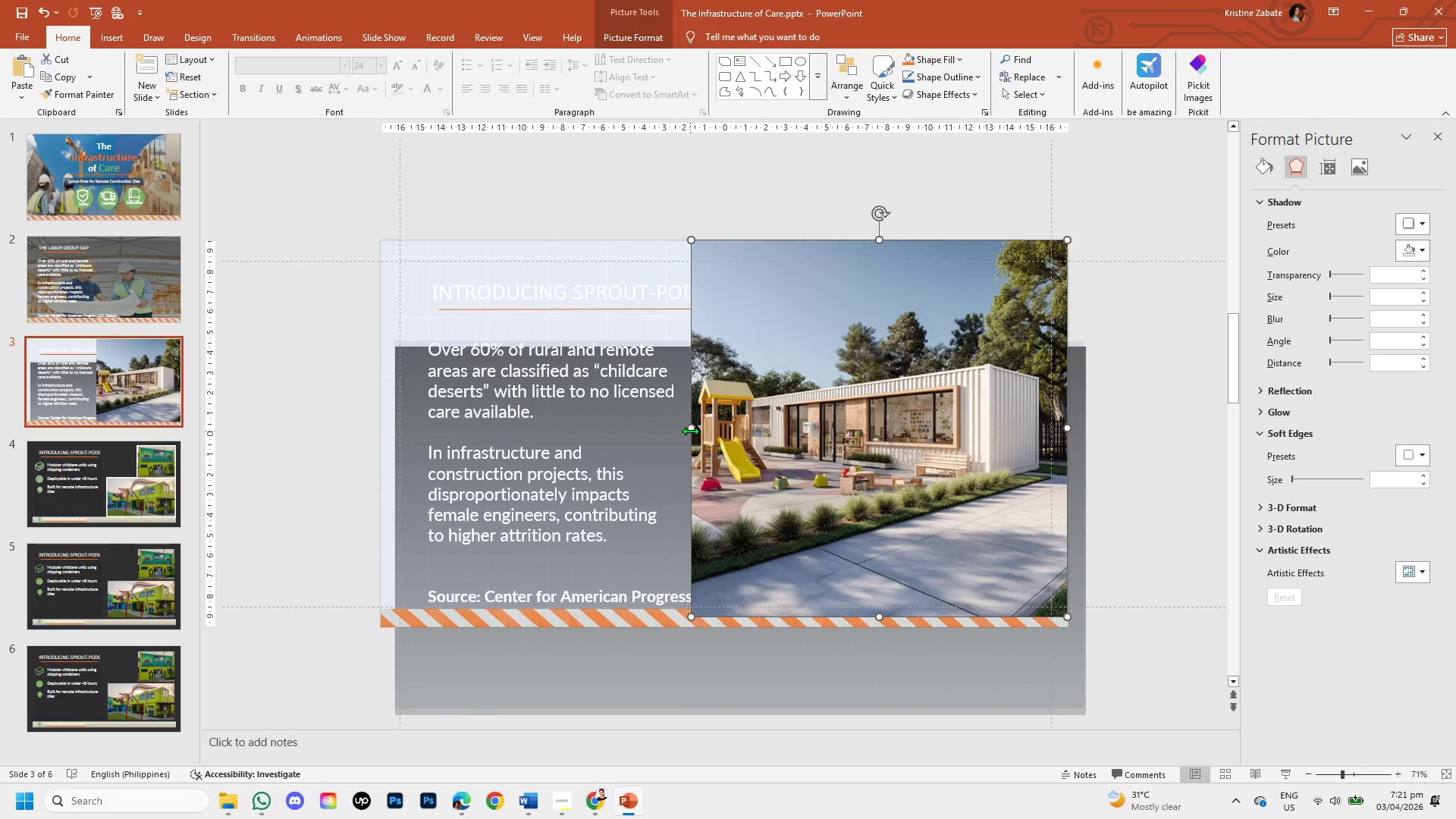 
left_click_drag(start_coordinate=[690, 431], to_coordinate=[669, 435])
 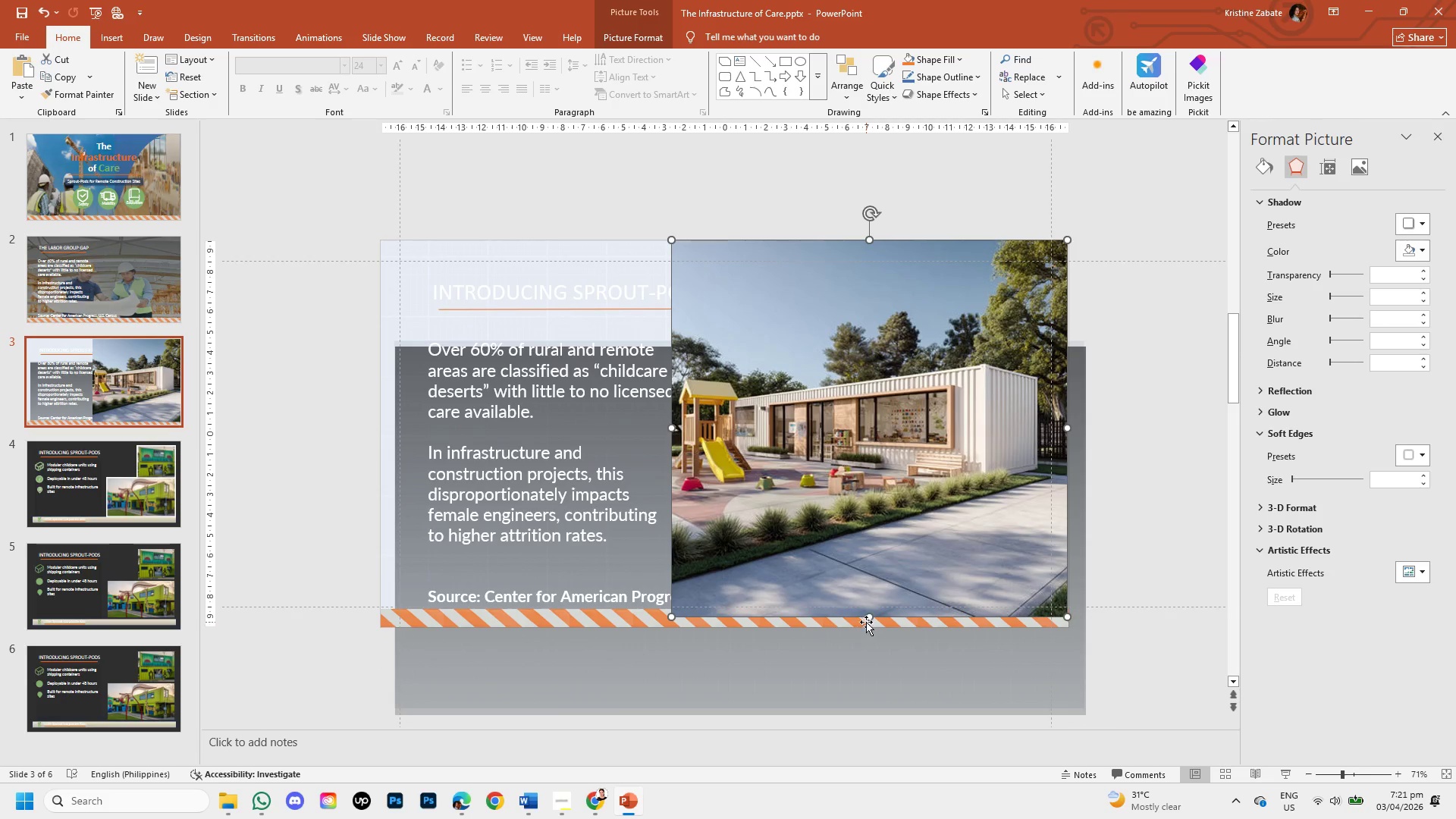 
left_click_drag(start_coordinate=[866, 616], to_coordinate=[866, 609])
 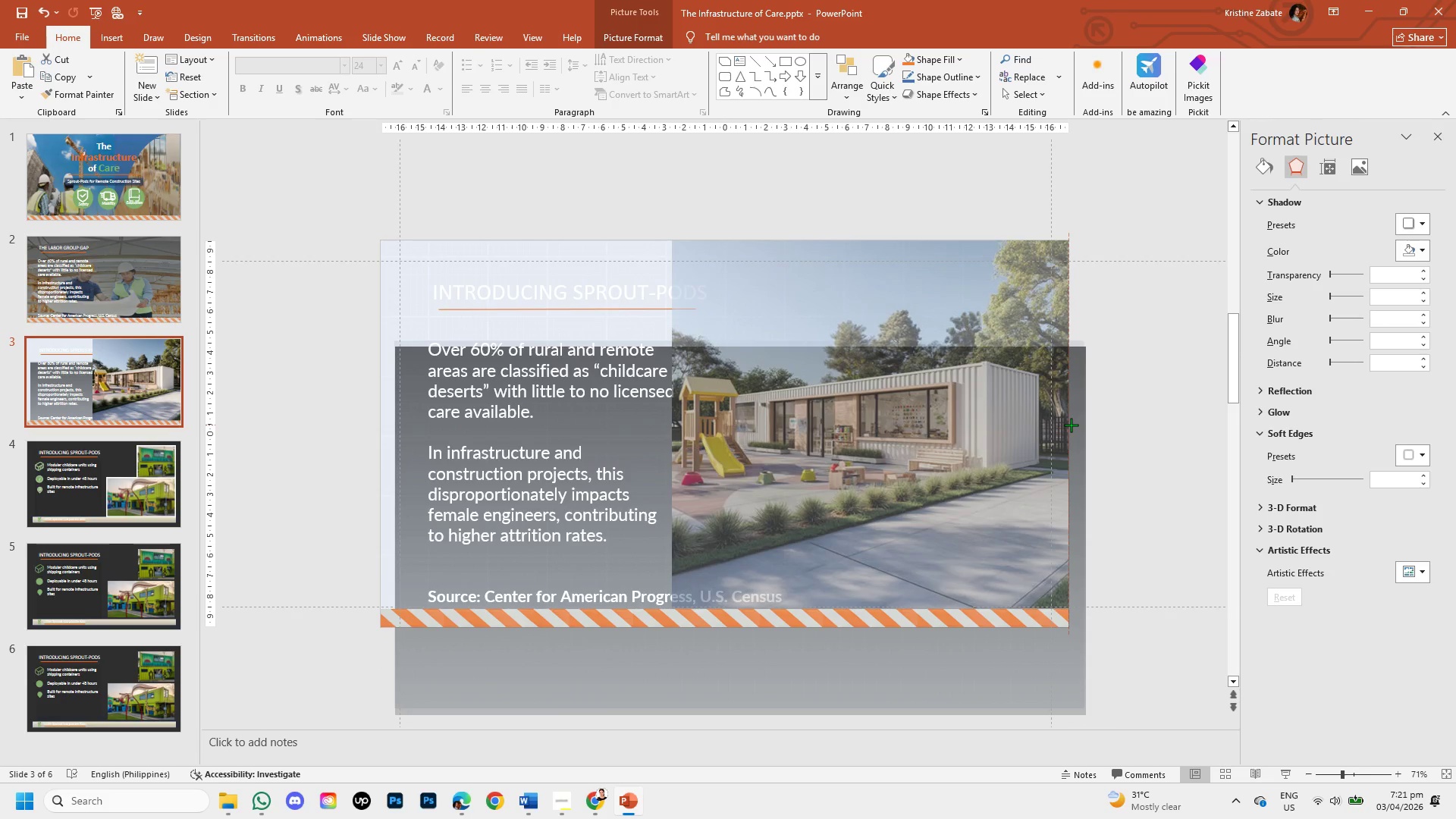 
left_click([1117, 475])
 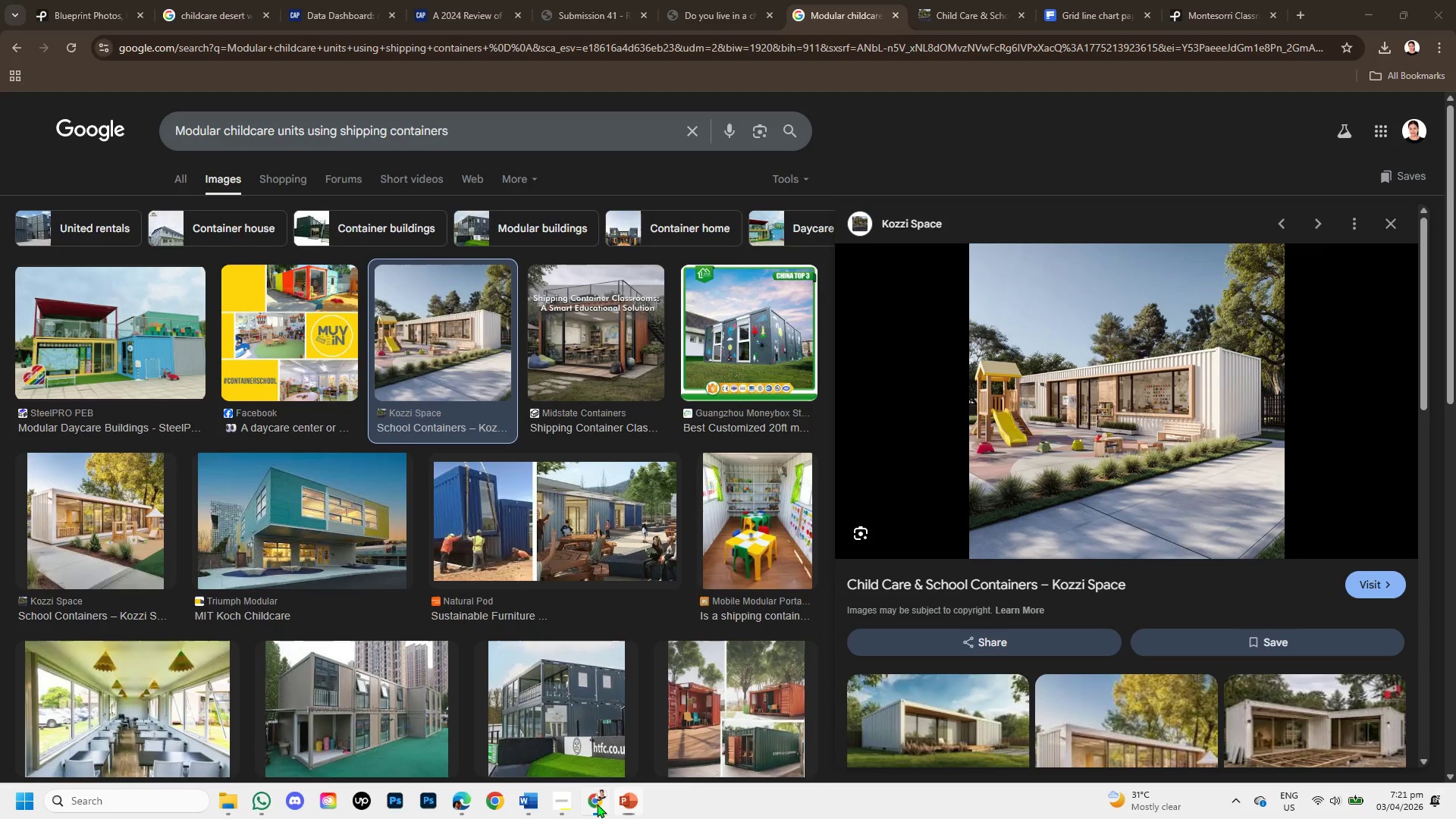 
left_click([62, 0])
 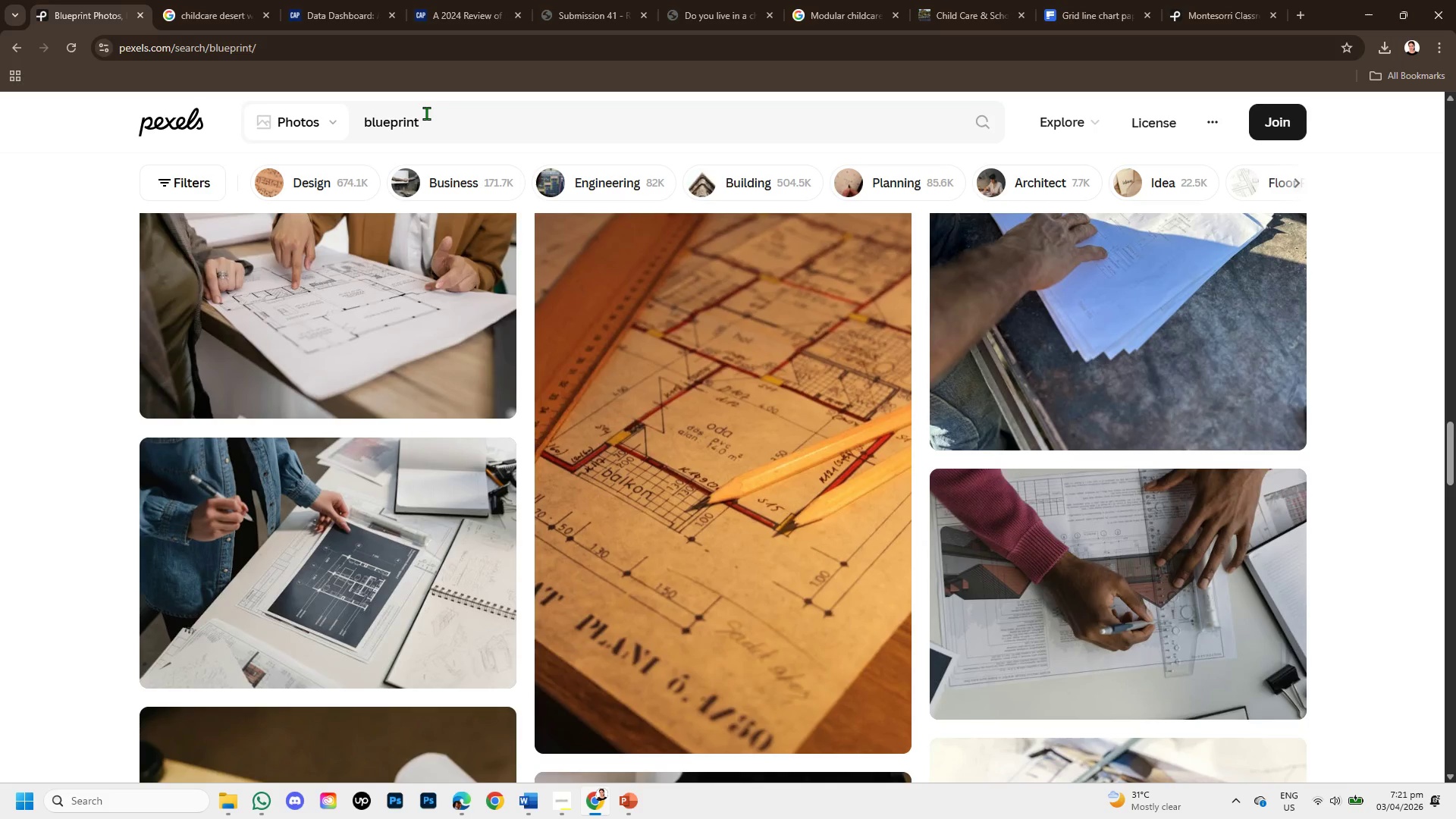 
left_click_drag(start_coordinate=[428, 120], to_coordinate=[368, 113])
 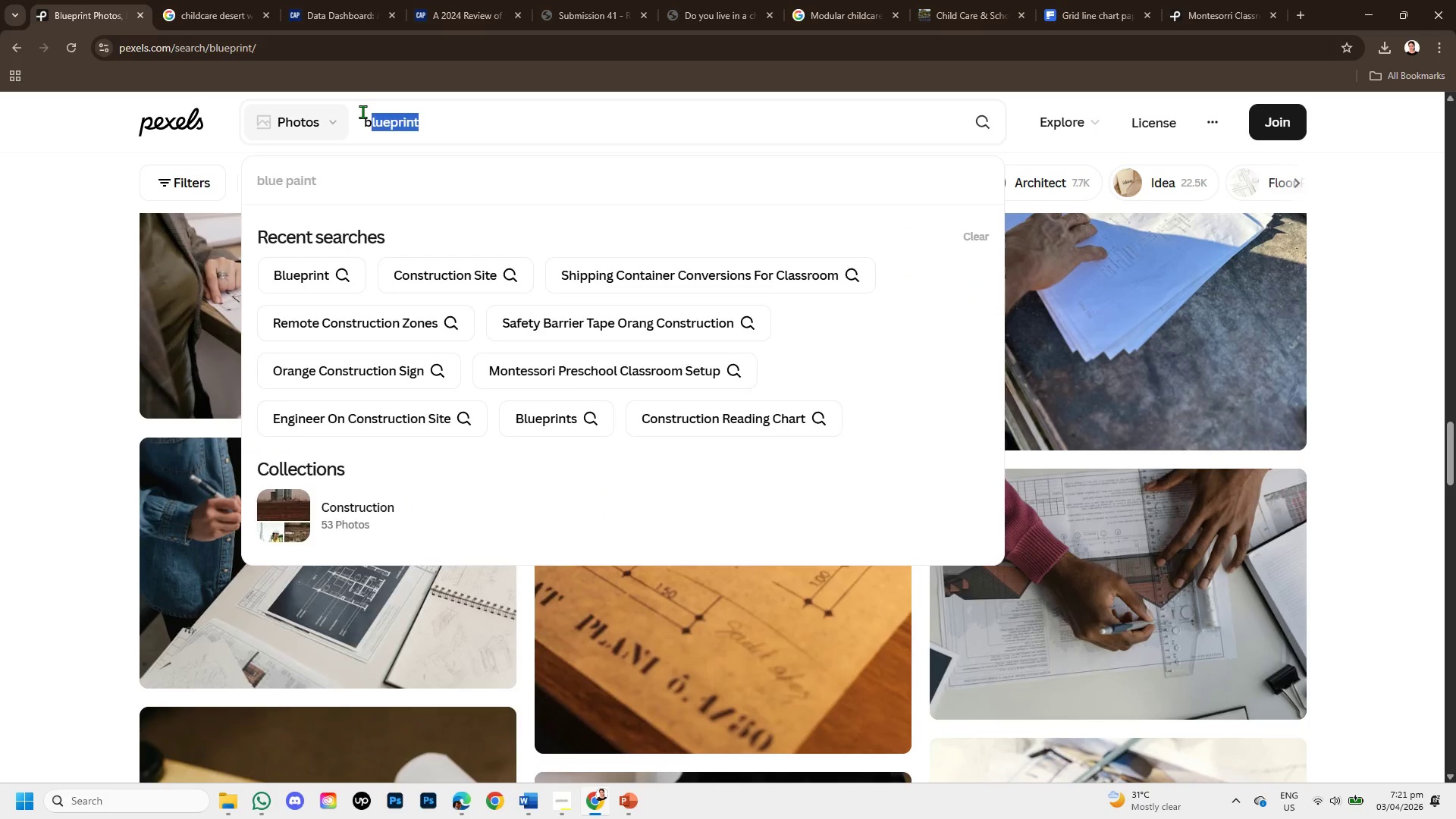 
key(Backspace)
 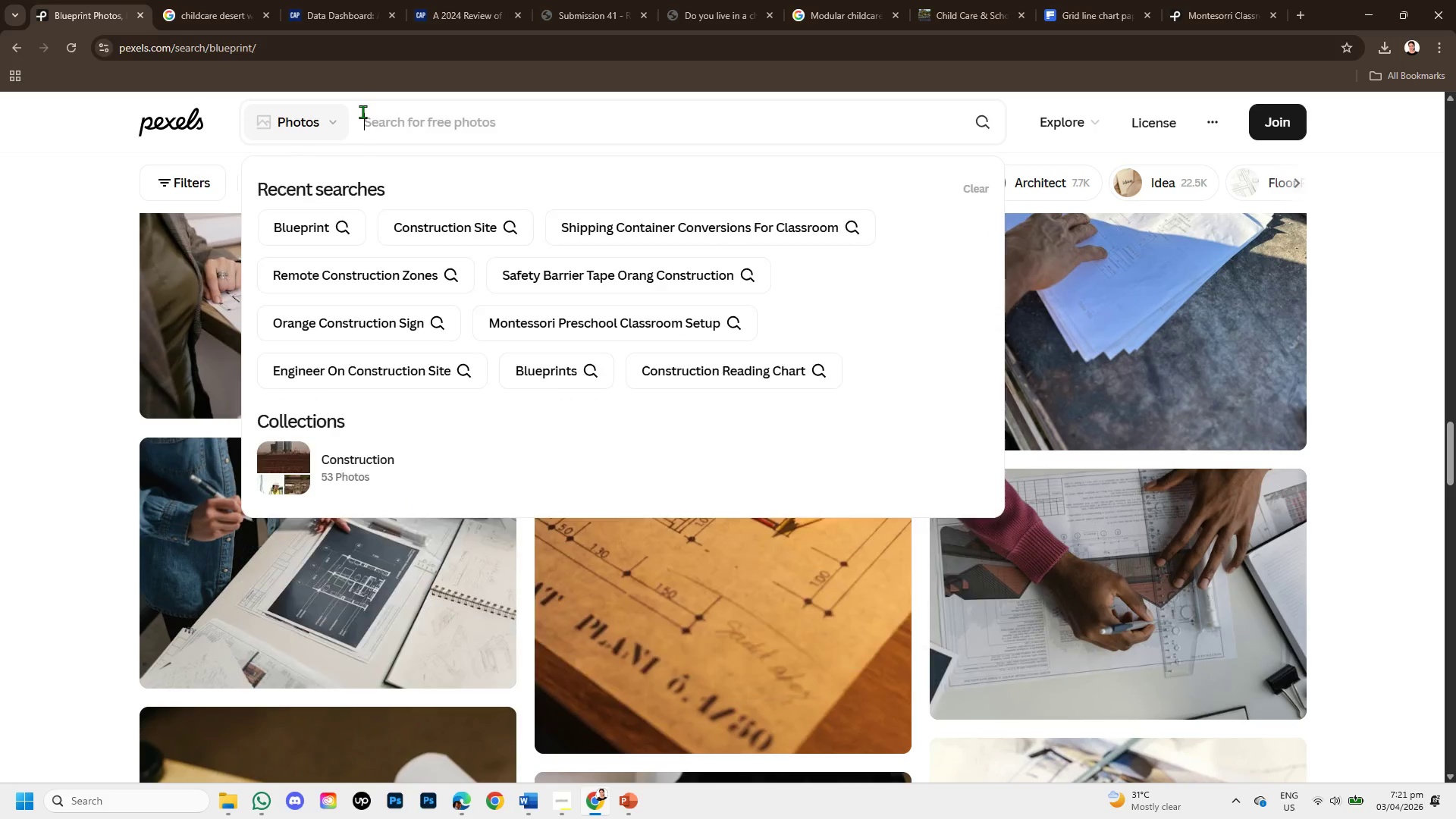 
key(Backspace)
 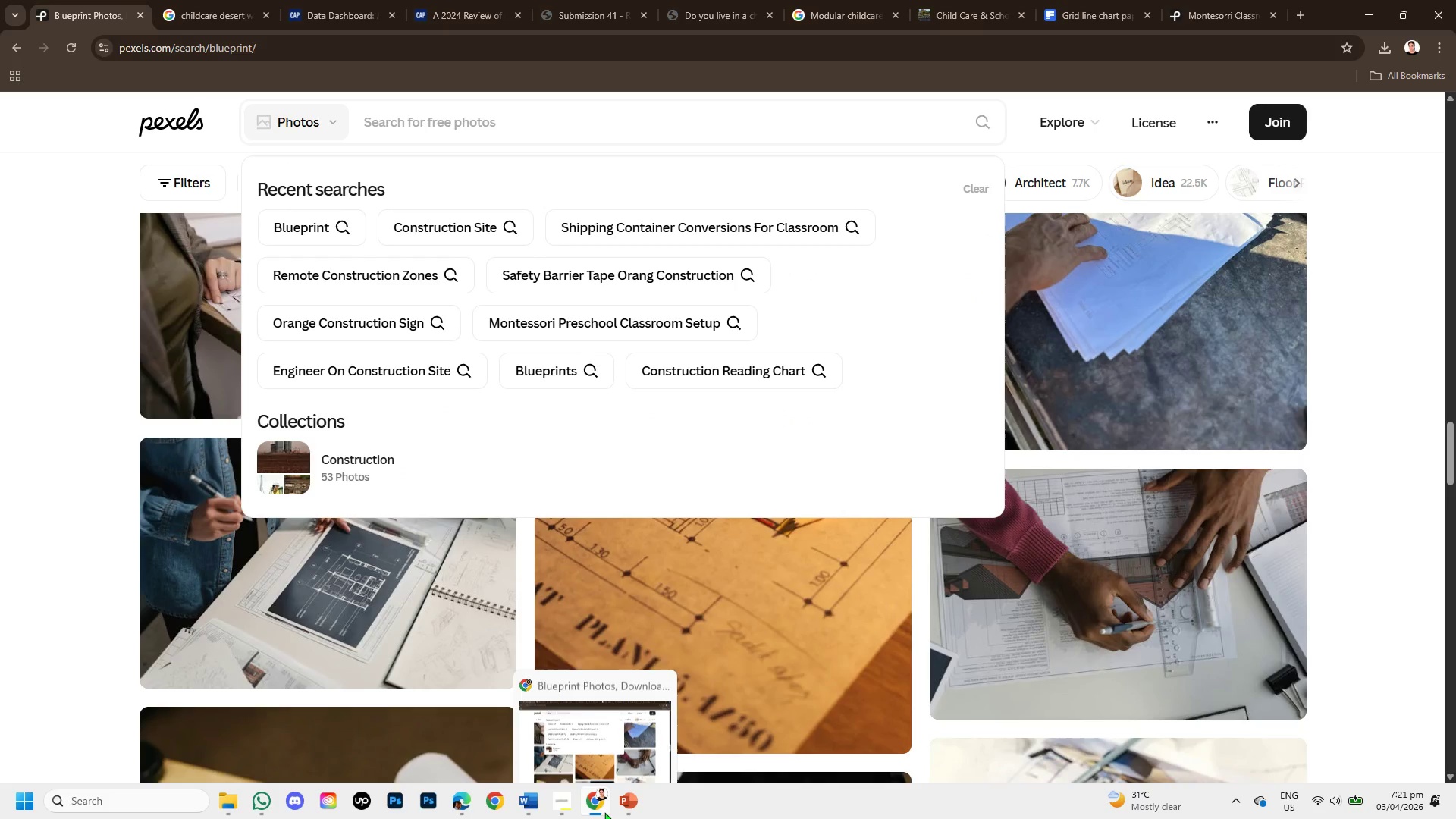 
left_click([617, 807])
 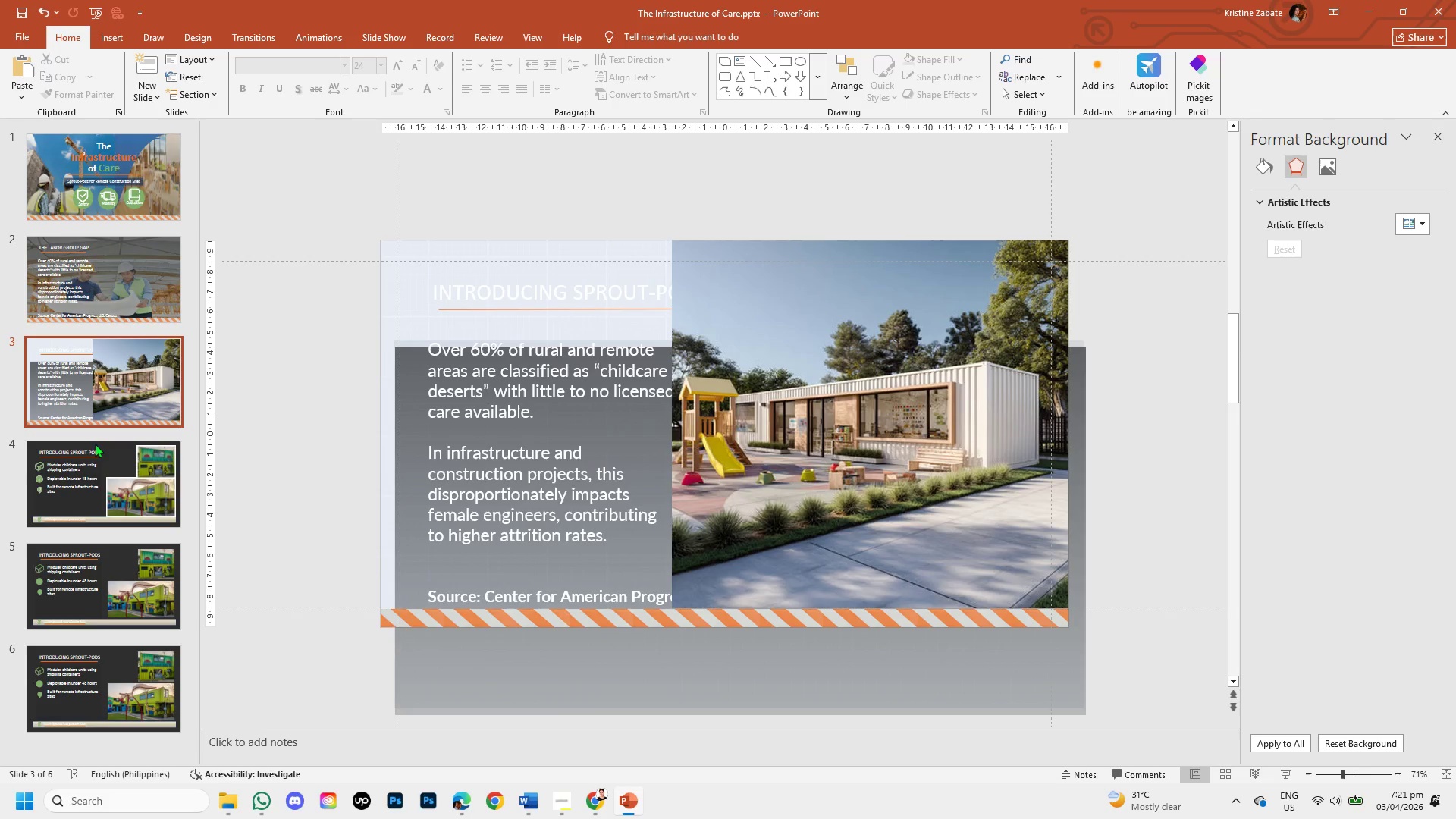 
left_click([92, 466])
 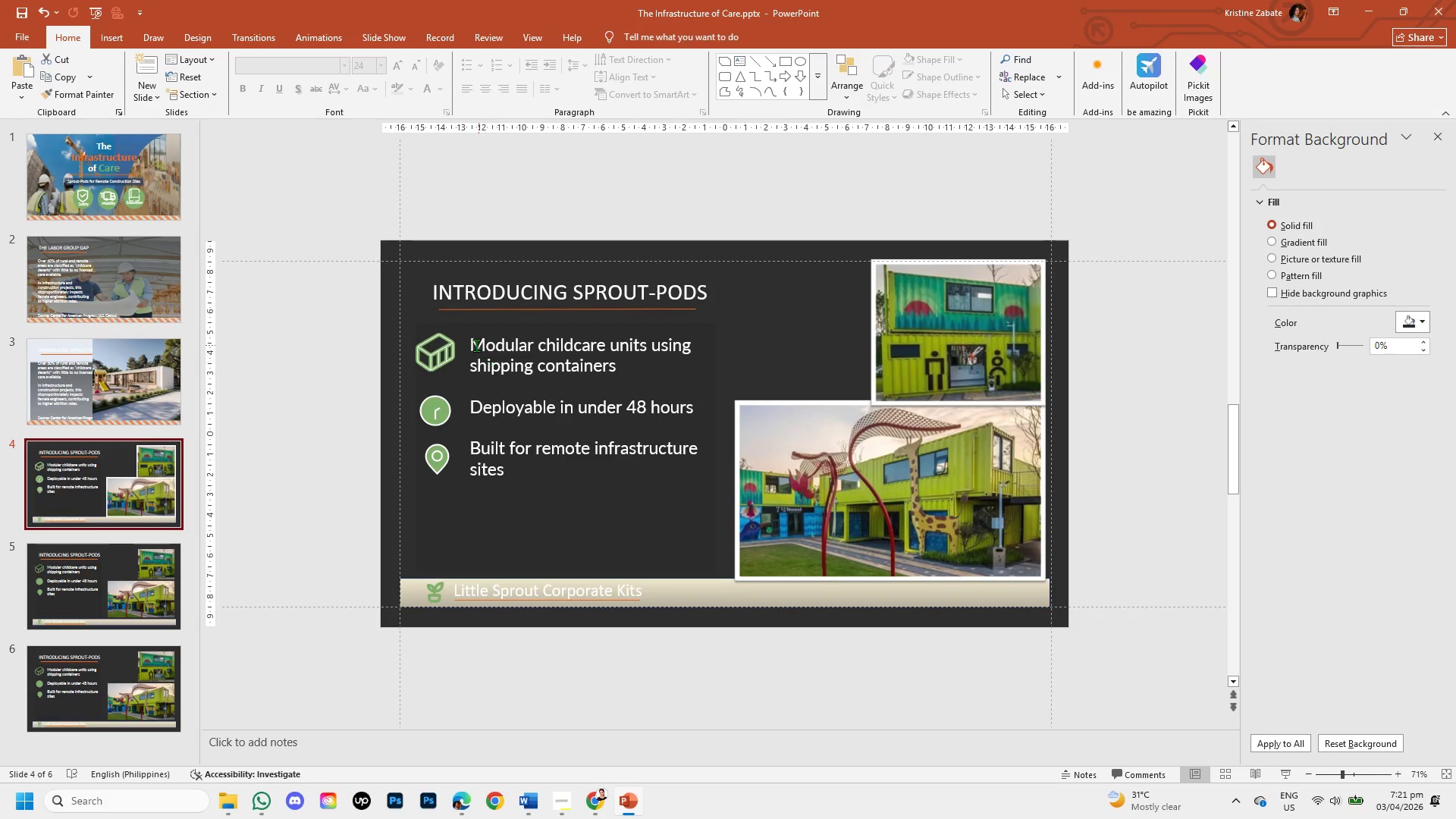 
left_click_drag(start_coordinate=[474, 344], to_coordinate=[614, 368])
 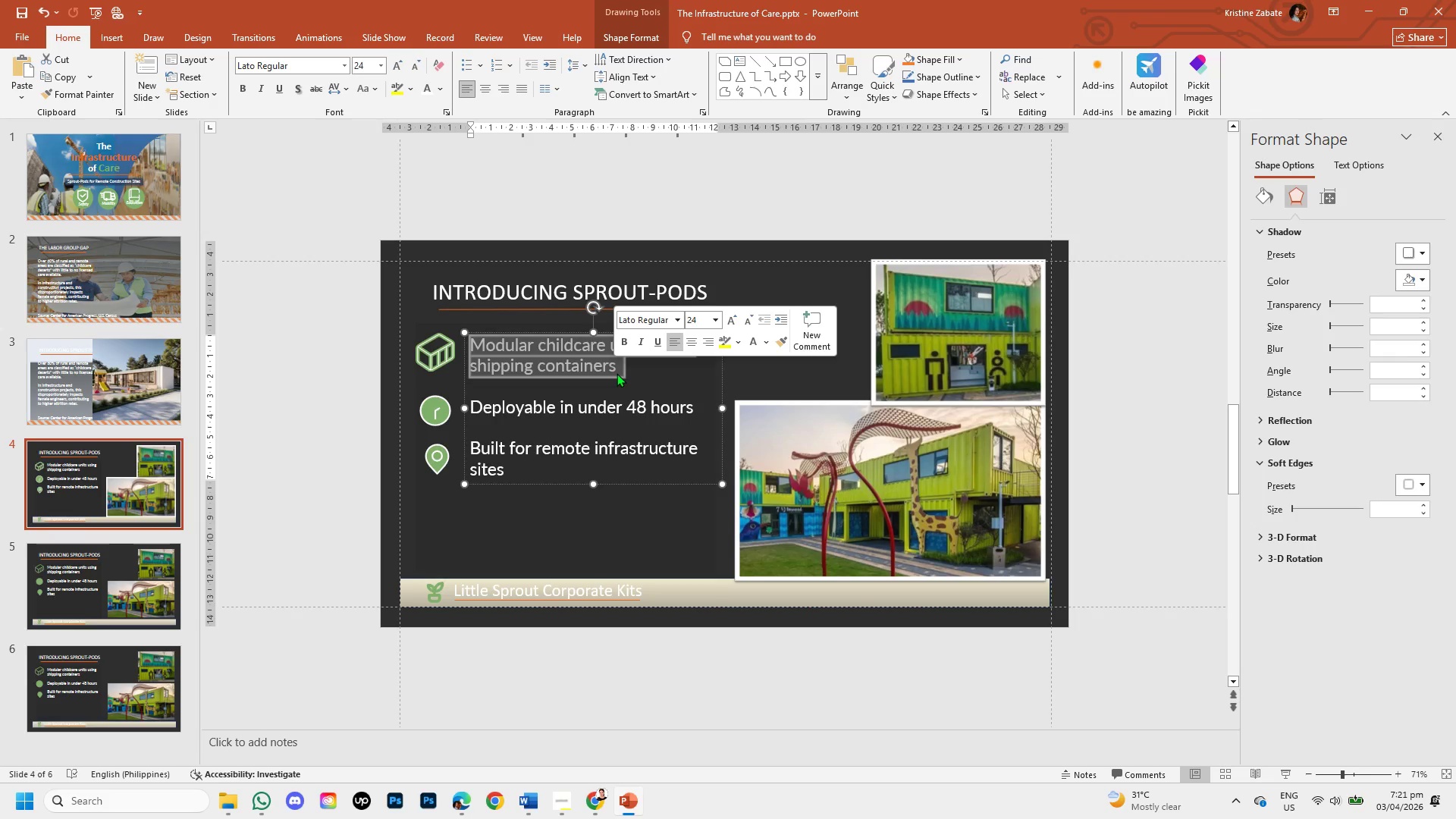 
key(Control+C)
 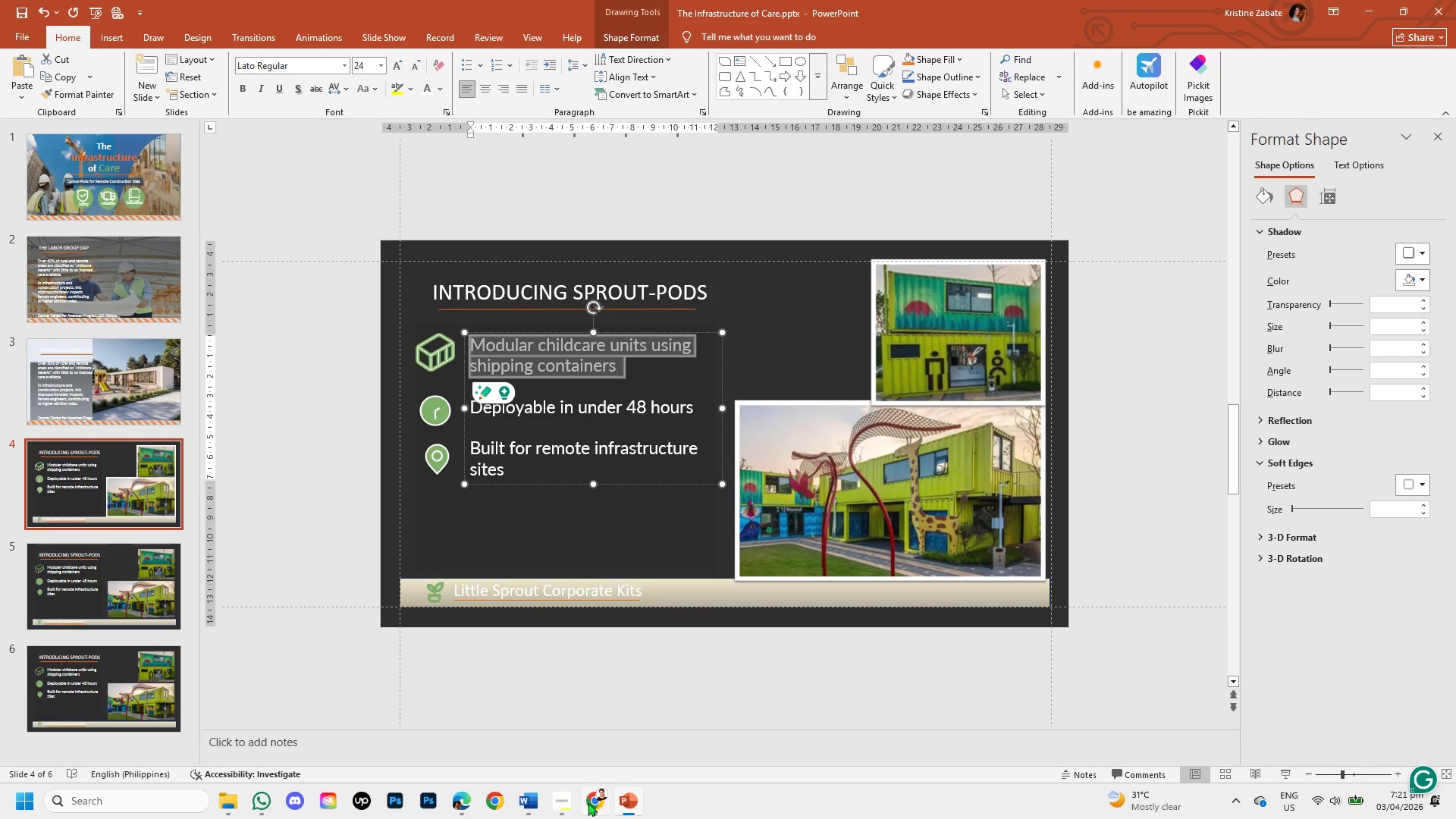 
left_click([588, 802])
 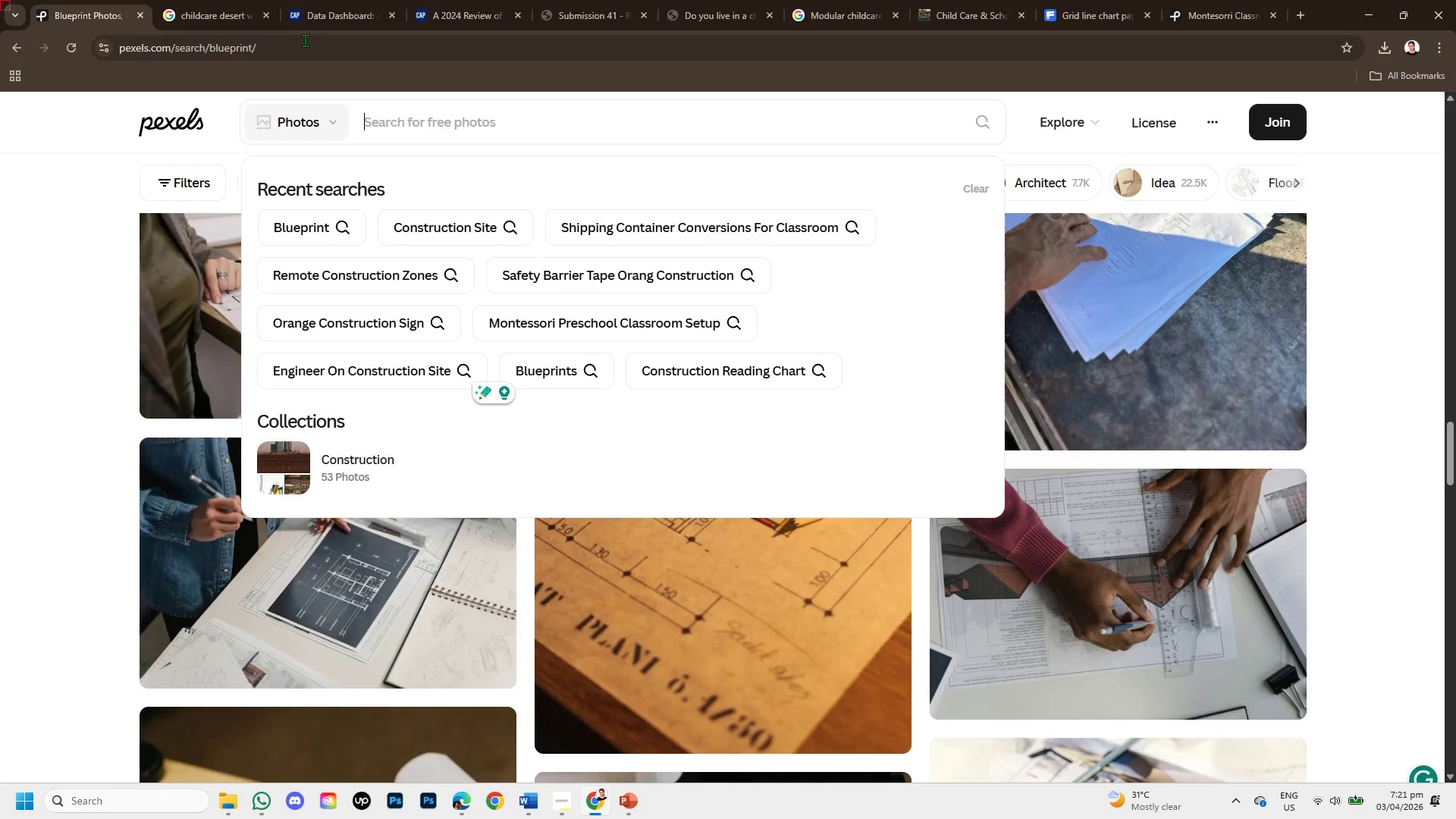 
key(Control+V)
 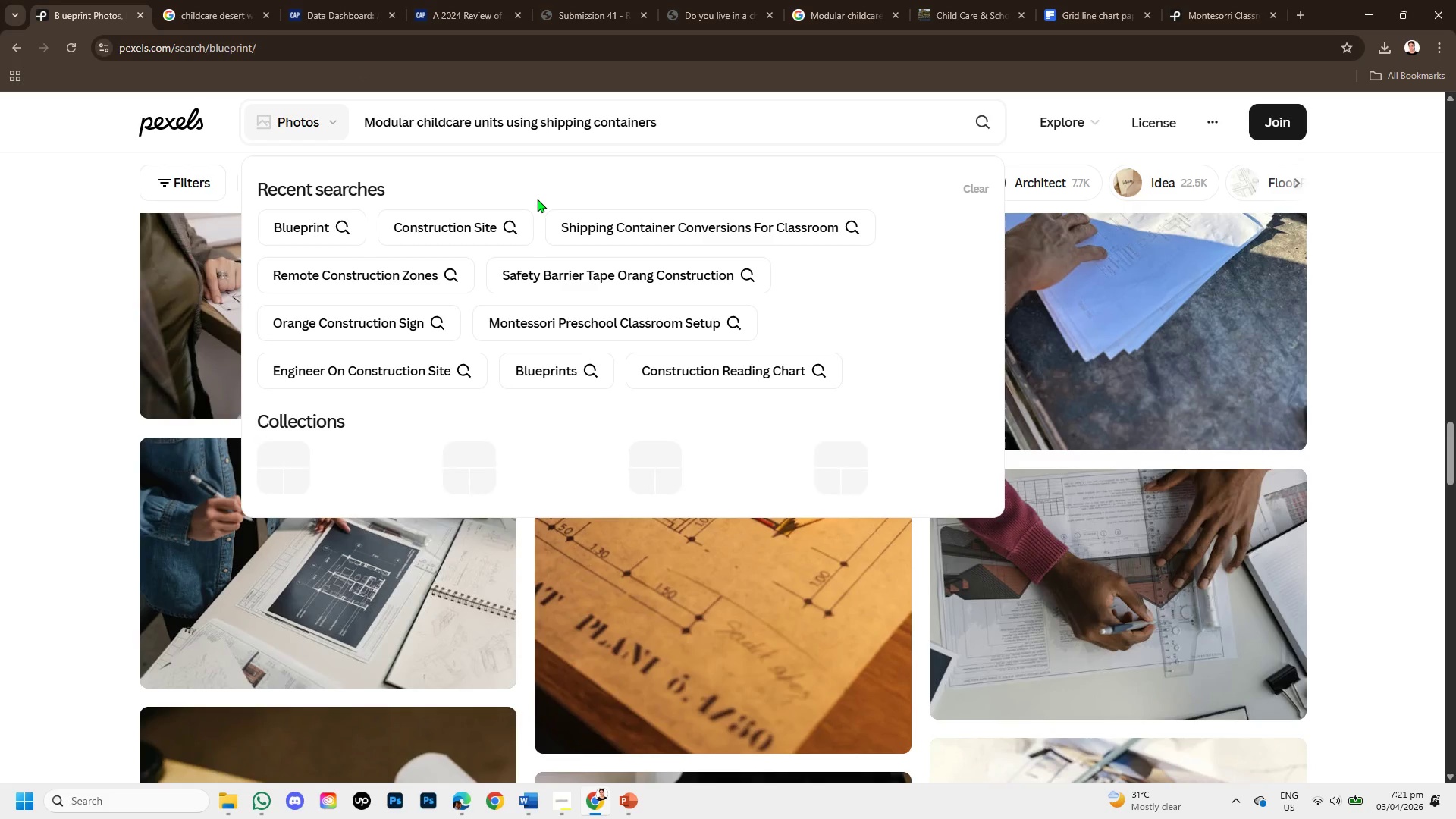 
key(Enter)
 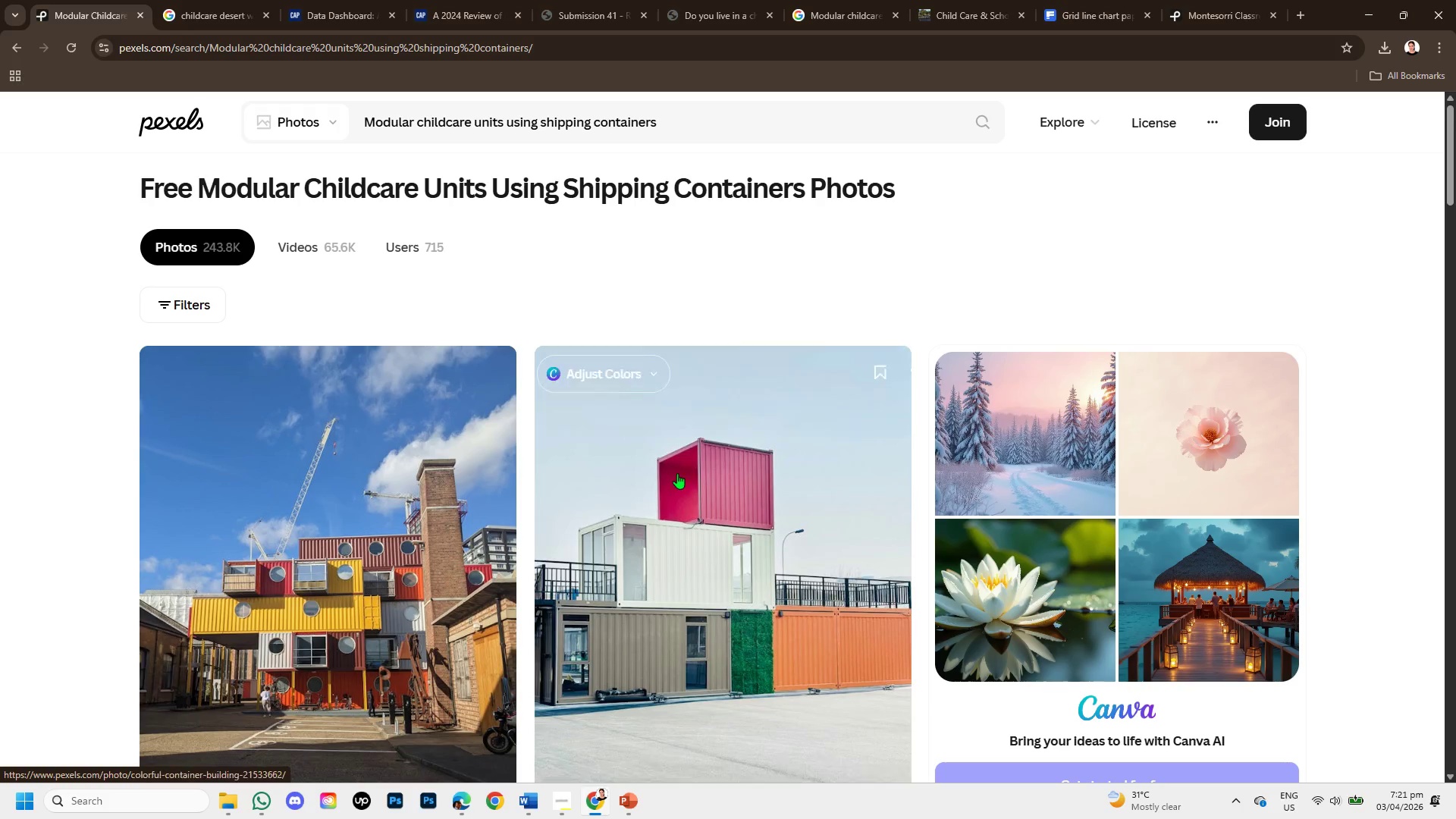 
scroll: coordinate [563, 419], scroll_direction: down, amount: 7.0
 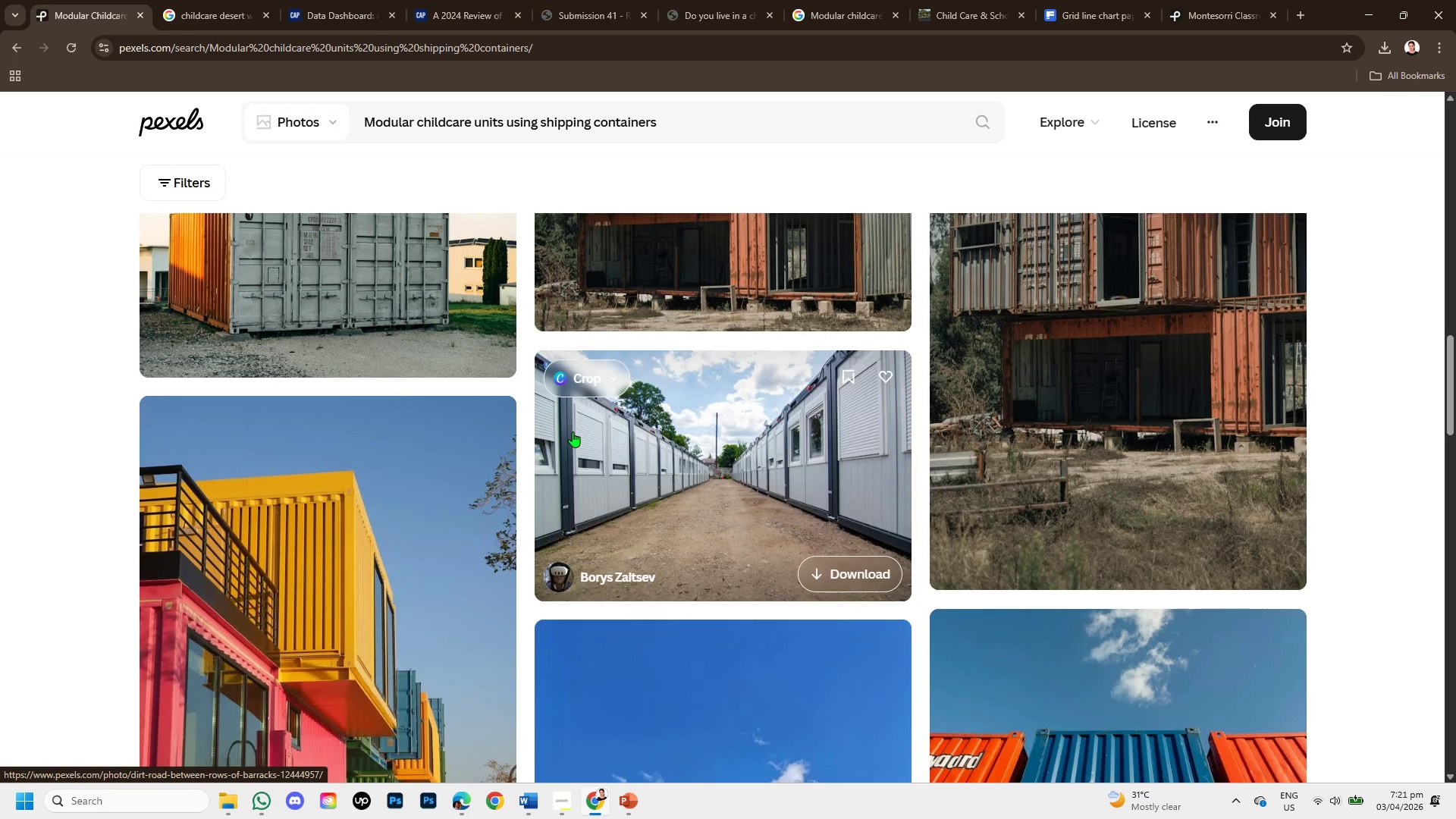 
scroll: coordinate [448, 399], scroll_direction: down, amount: 8.0
 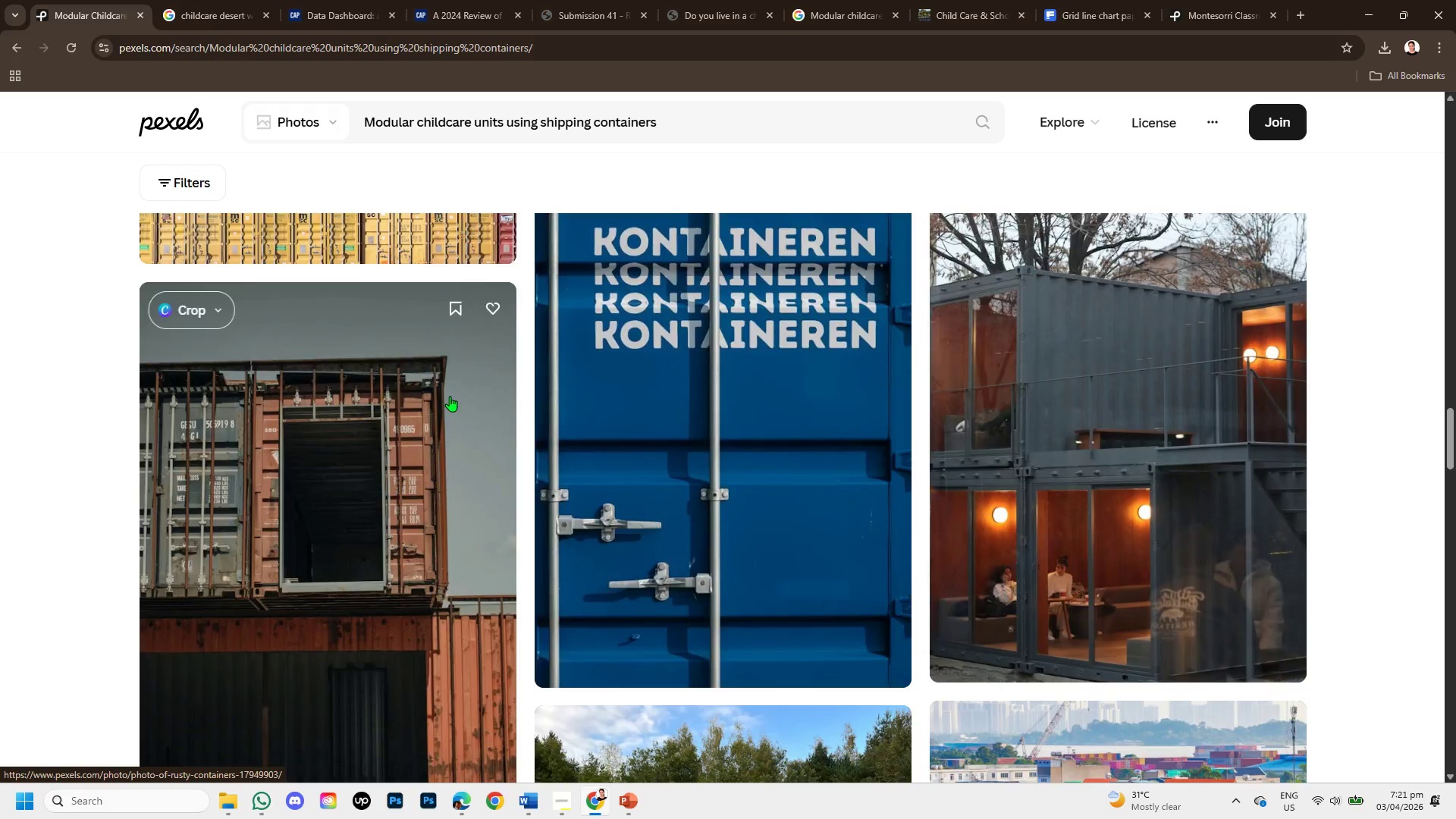 
scroll: coordinate [780, 570], scroll_direction: down, amount: 14.0
 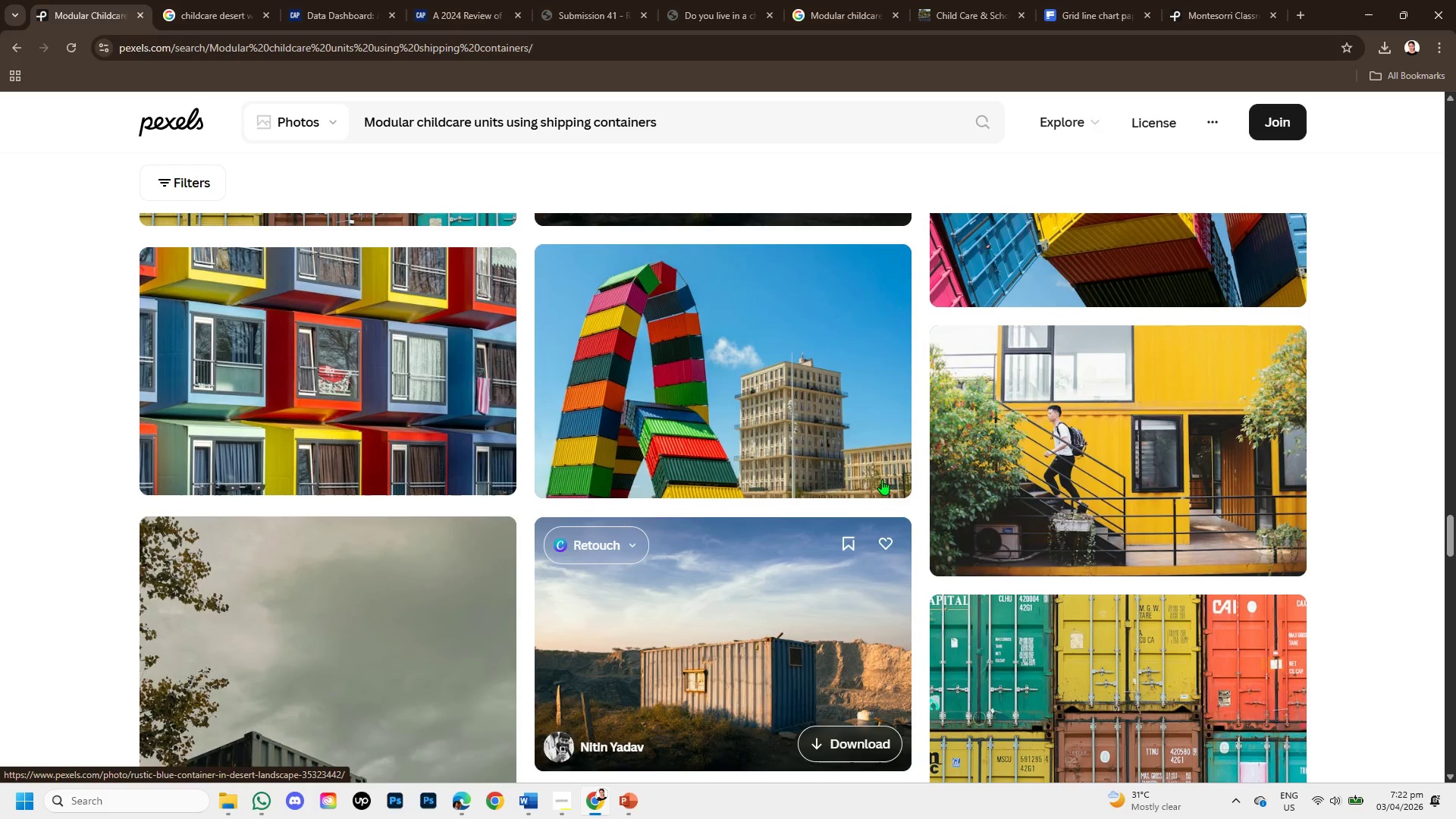 
left_click([1050, 391])
 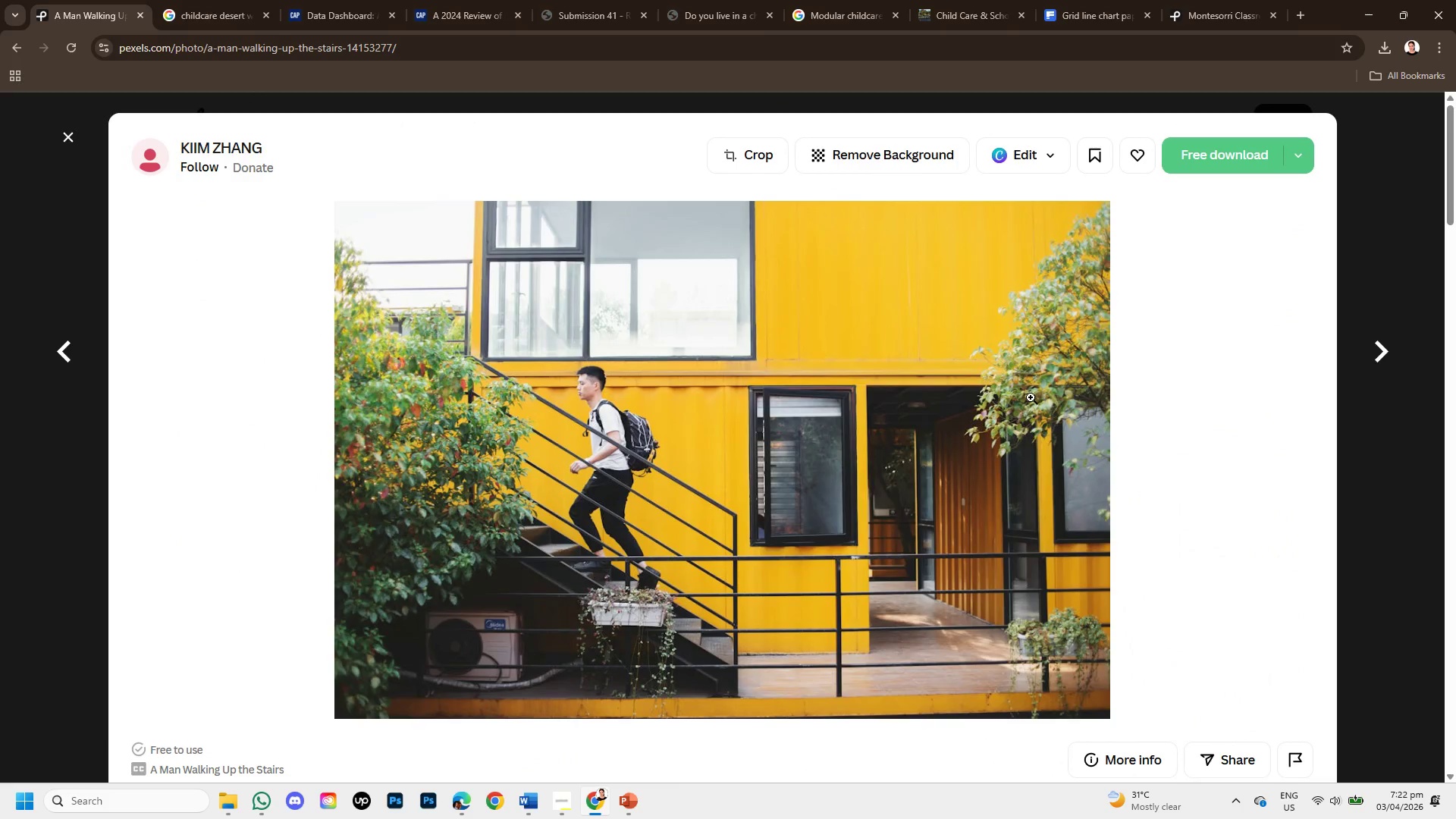 
scroll: coordinate [859, 401], scroll_direction: down, amount: 1.0
 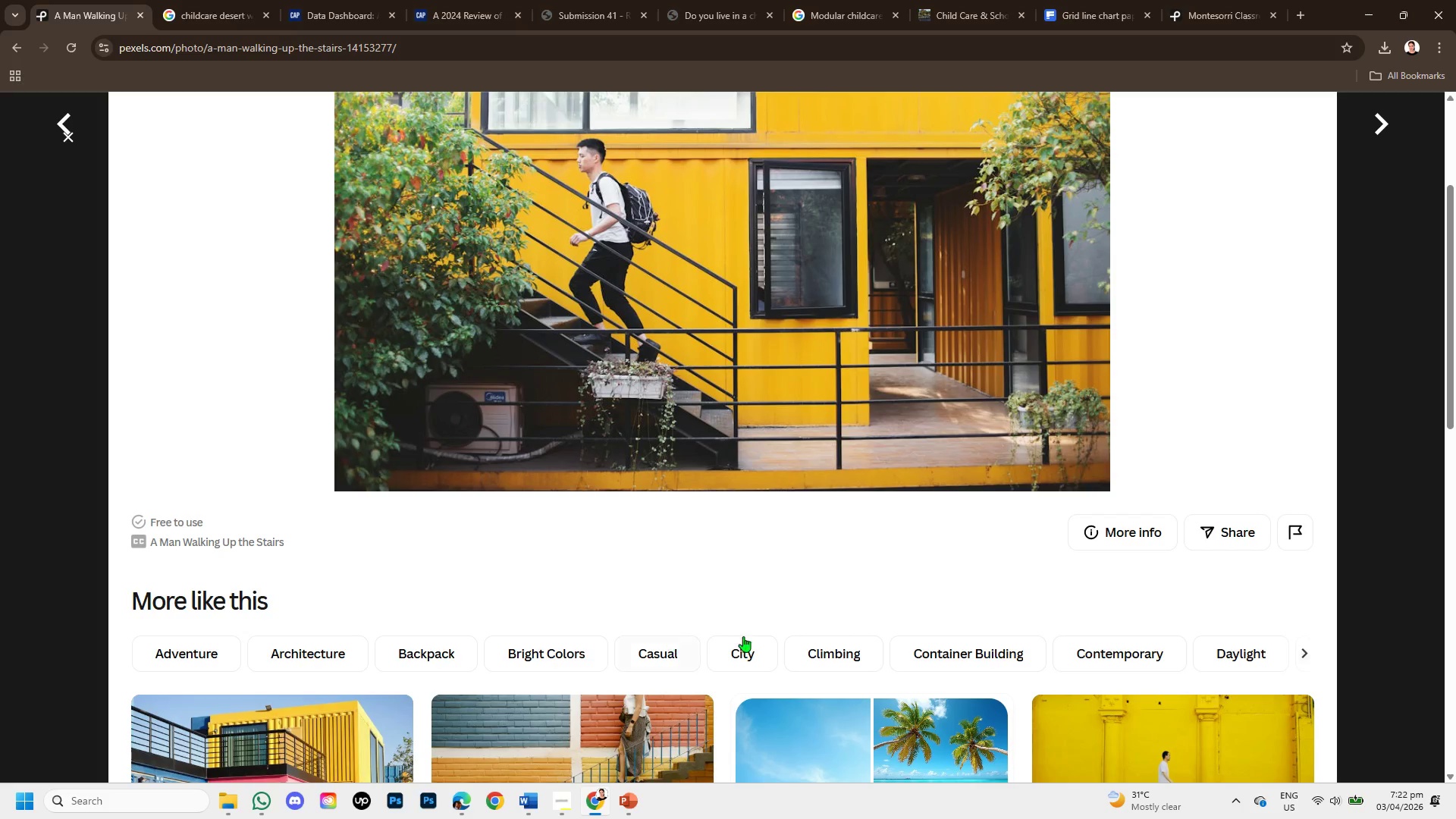 
scroll: coordinate [773, 598], scroll_direction: up, amount: 1.0
 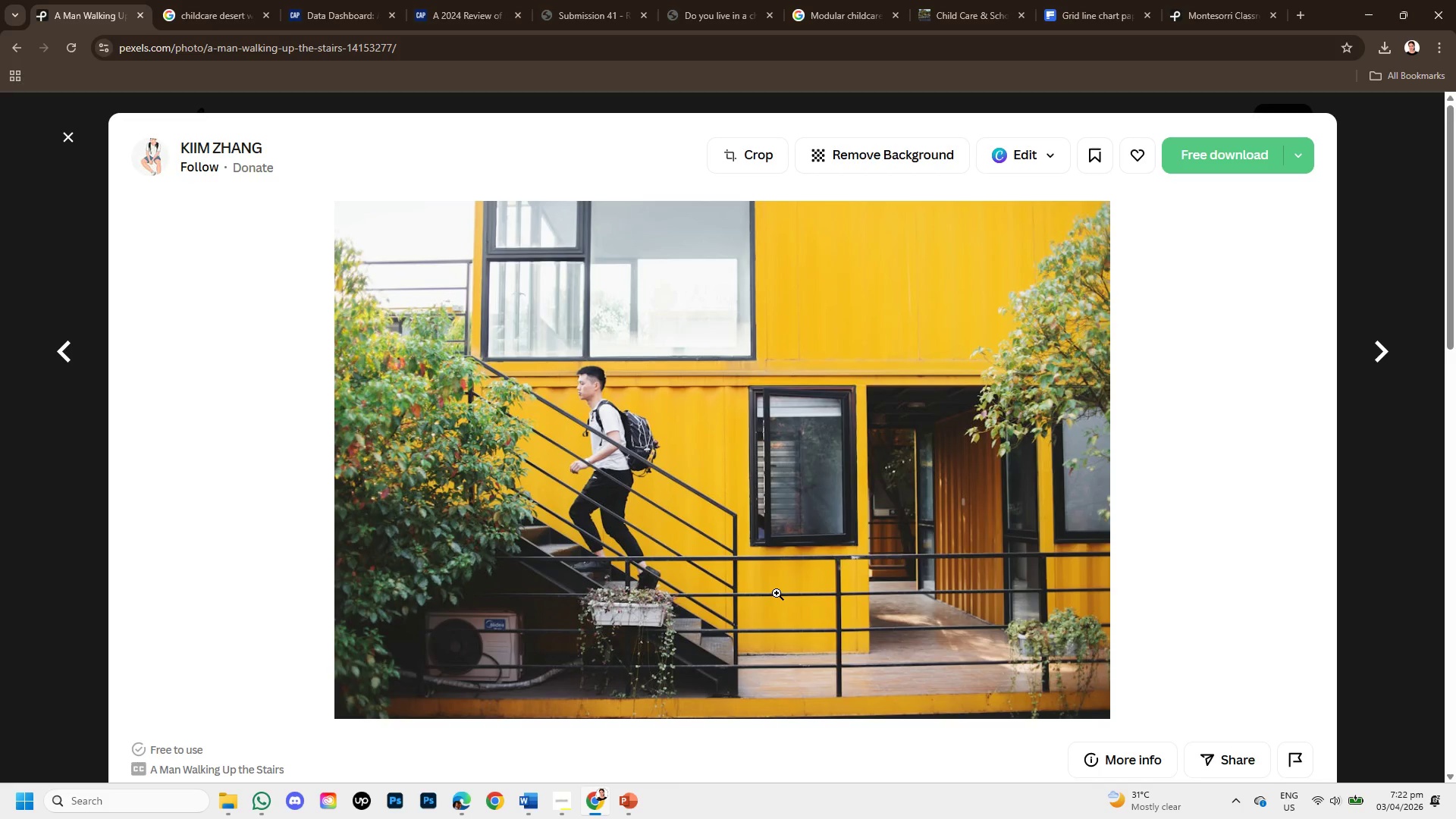 
scroll: coordinate [777, 593], scroll_direction: down, amount: 4.0
 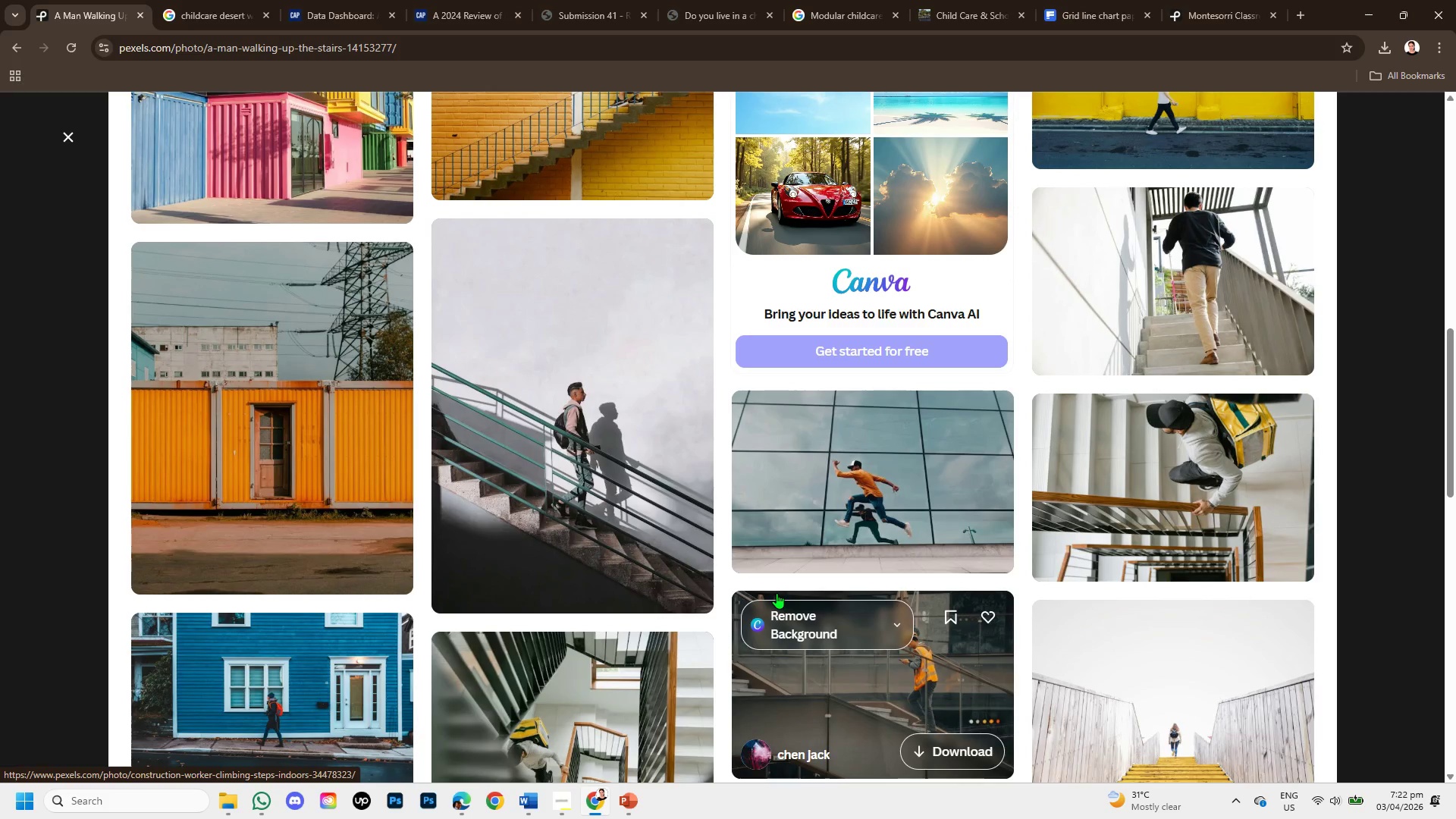 
scroll: coordinate [777, 593], scroll_direction: up, amount: 1.0
 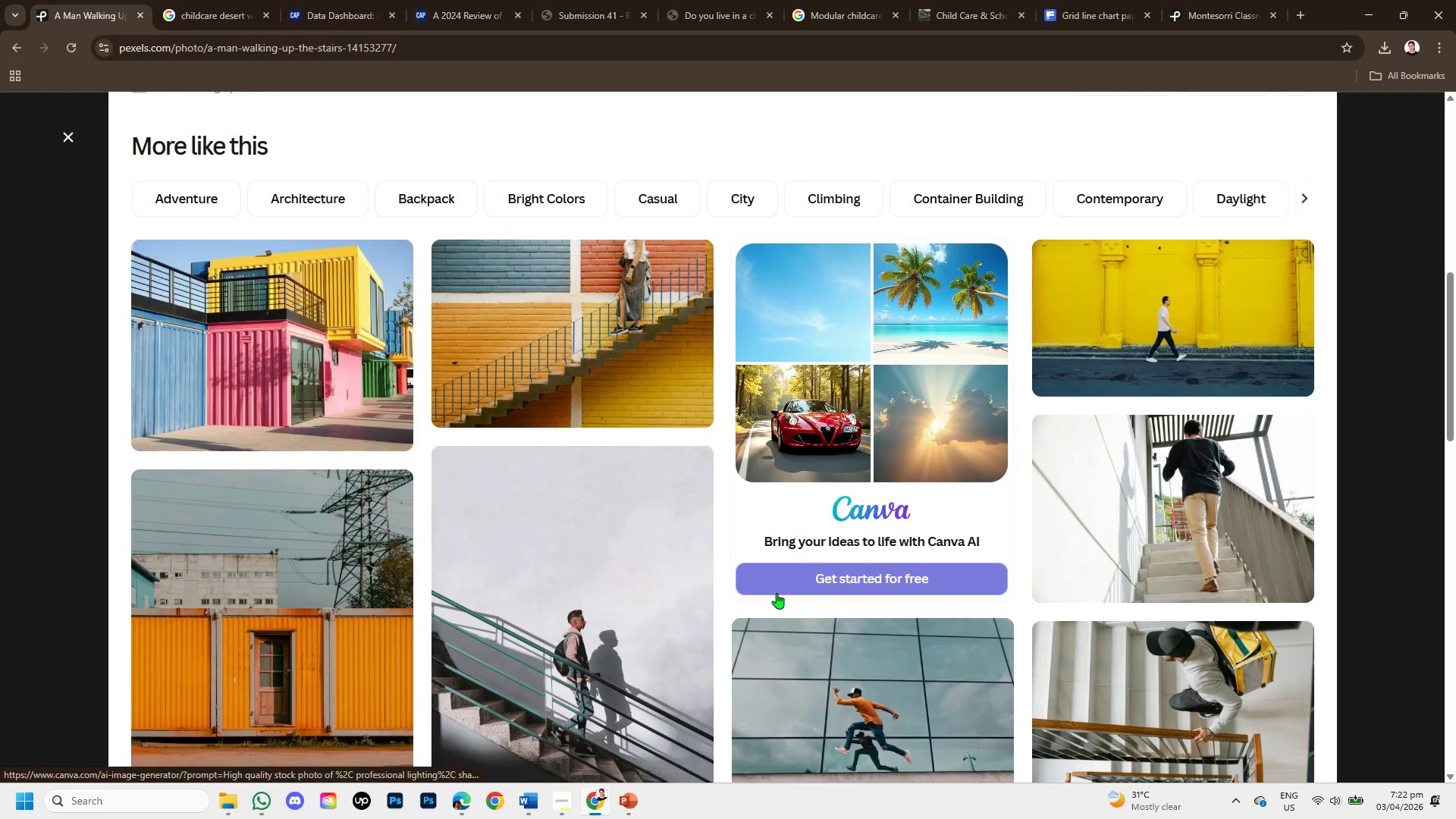 
scroll: coordinate [777, 593], scroll_direction: down, amount: 2.0
 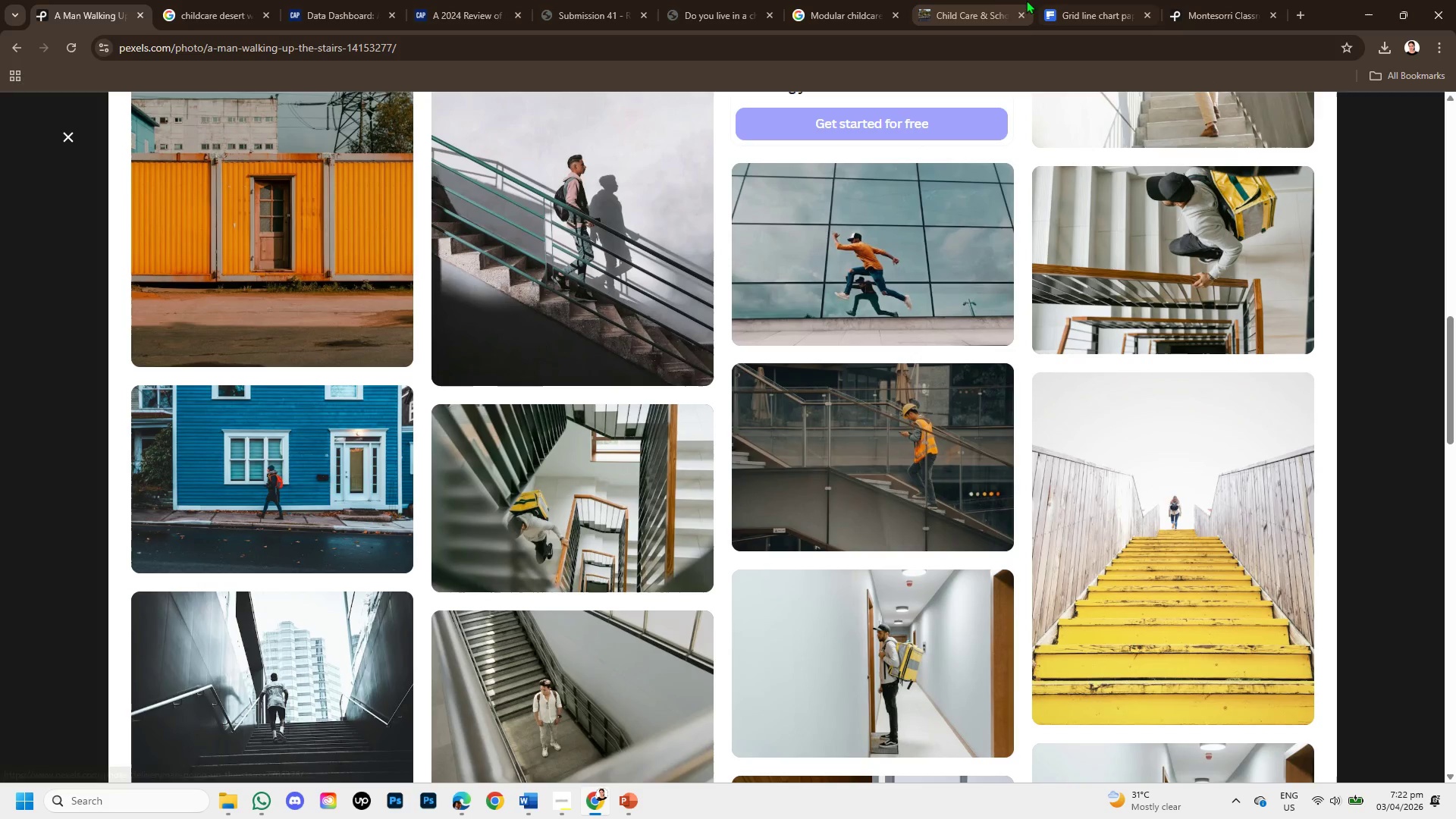 
left_click([965, 0])
 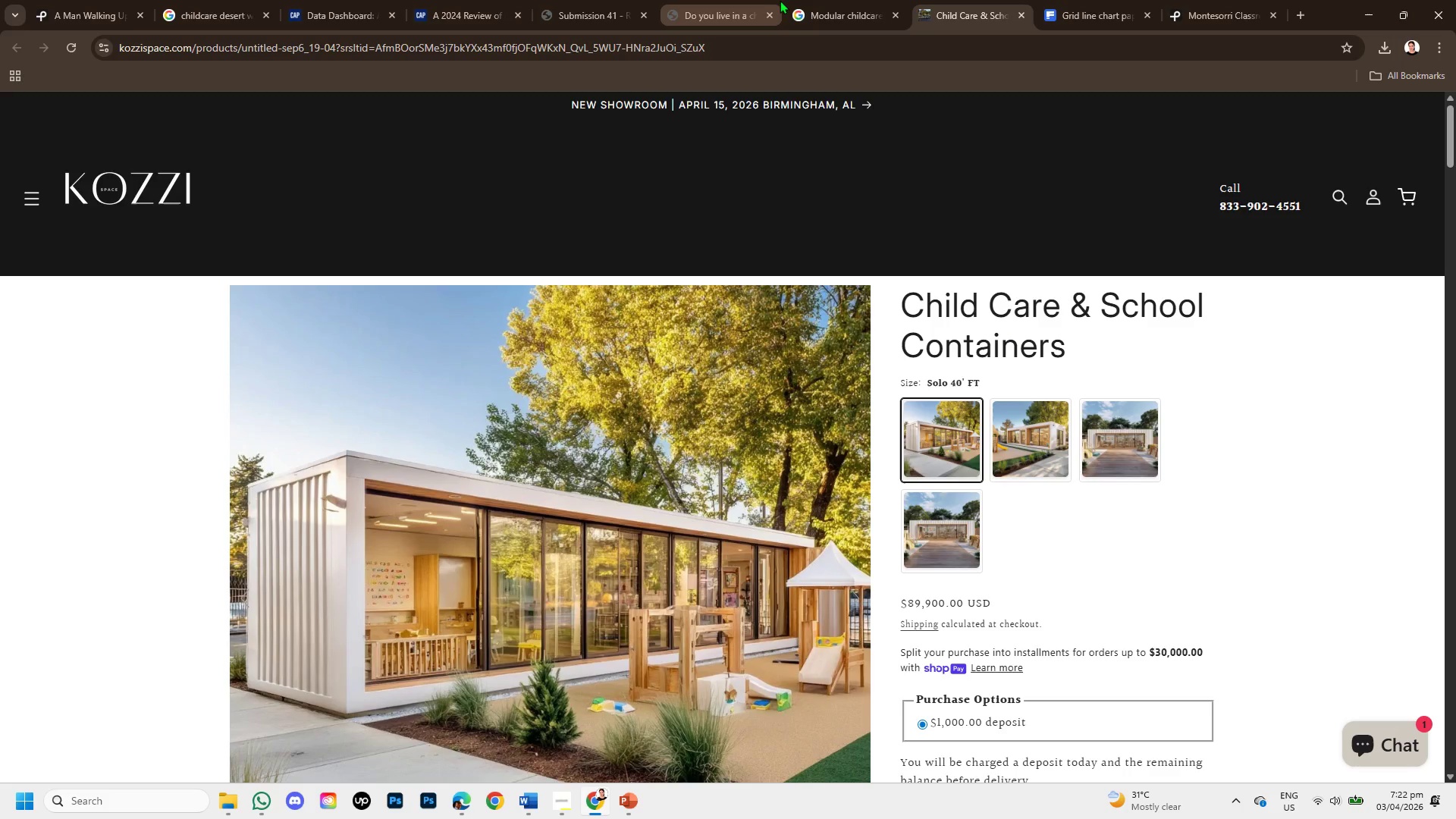 
left_click([811, 2])
 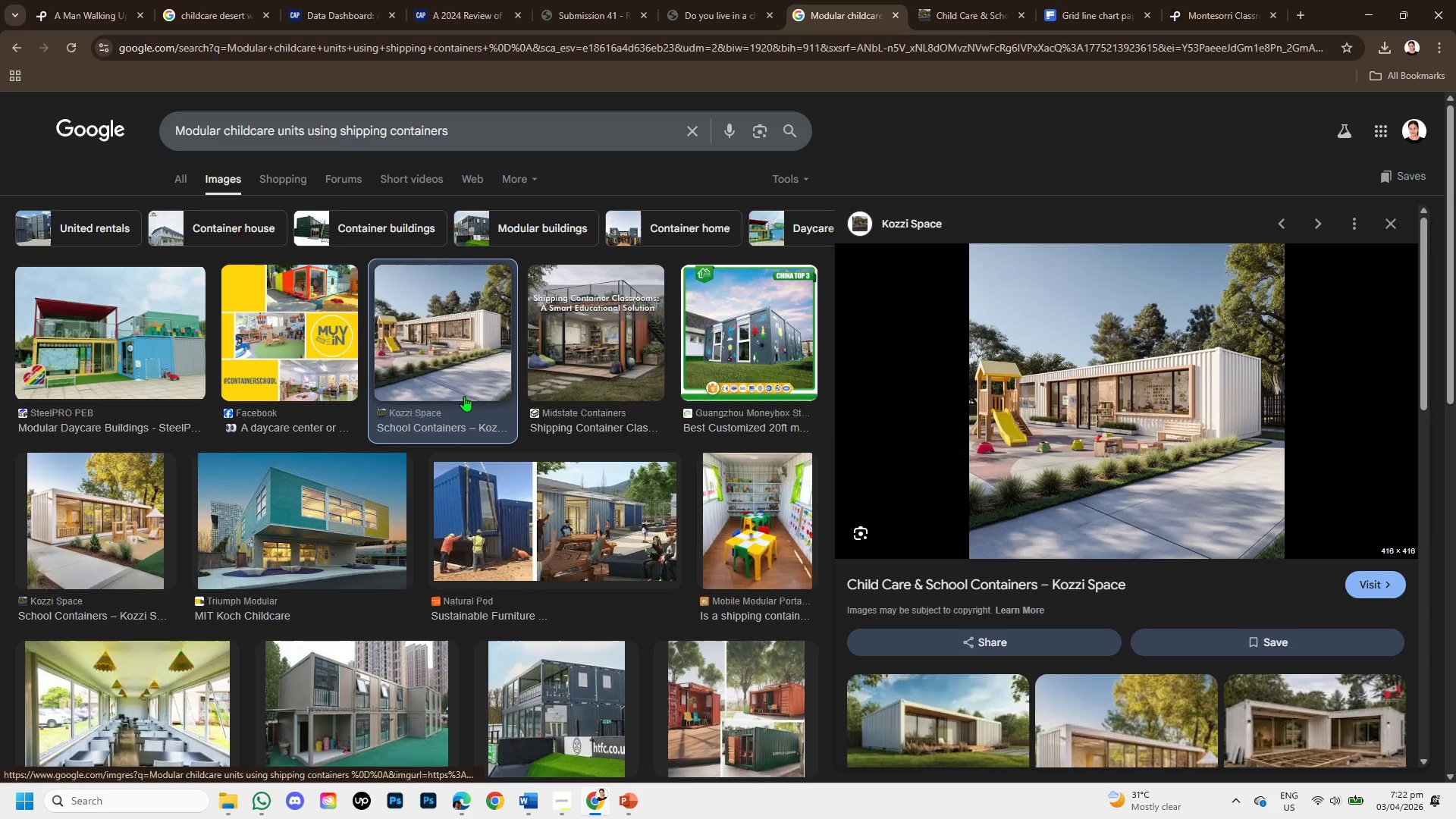 
left_click([291, 298])
 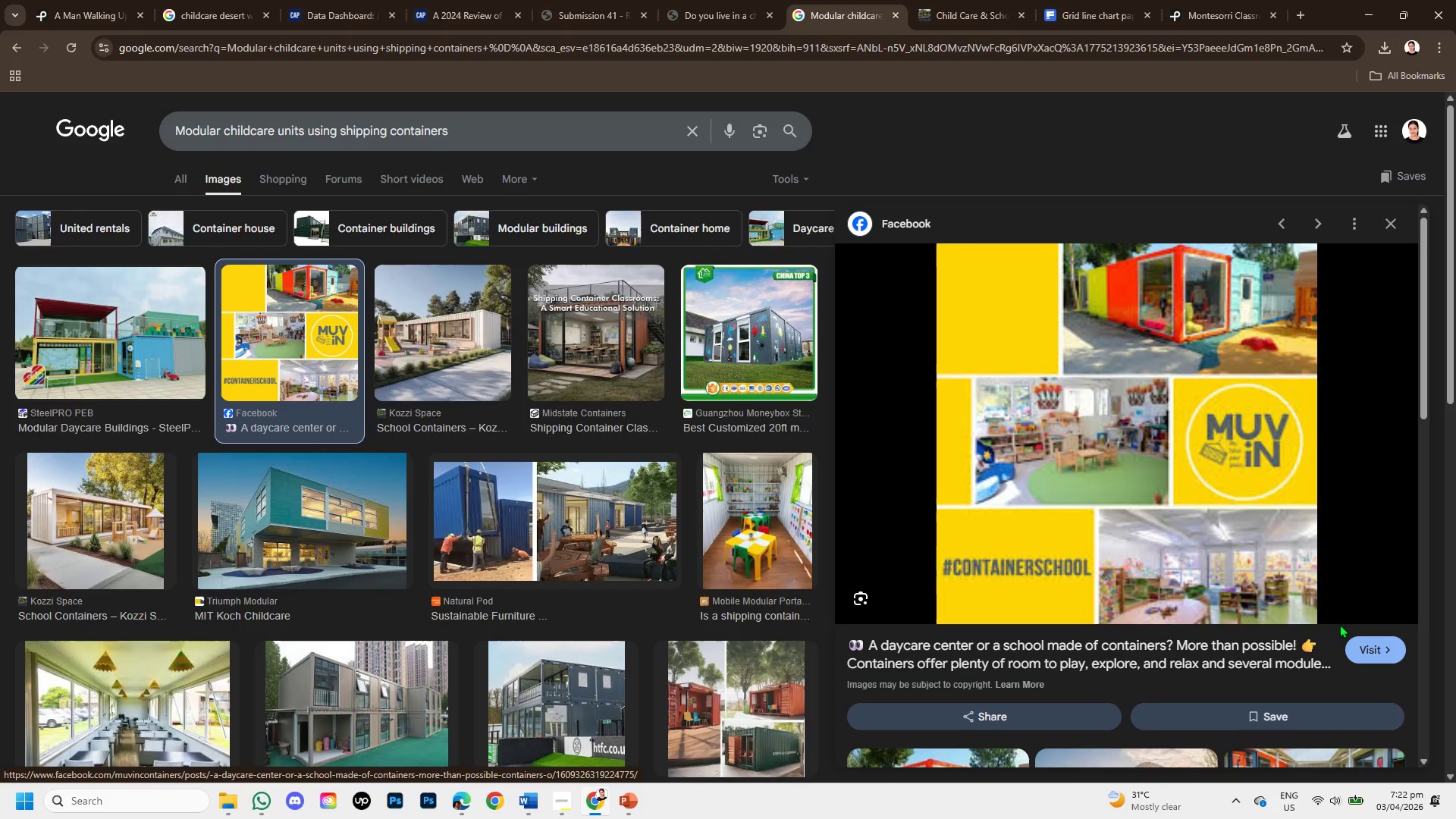 
wait(6.52)
 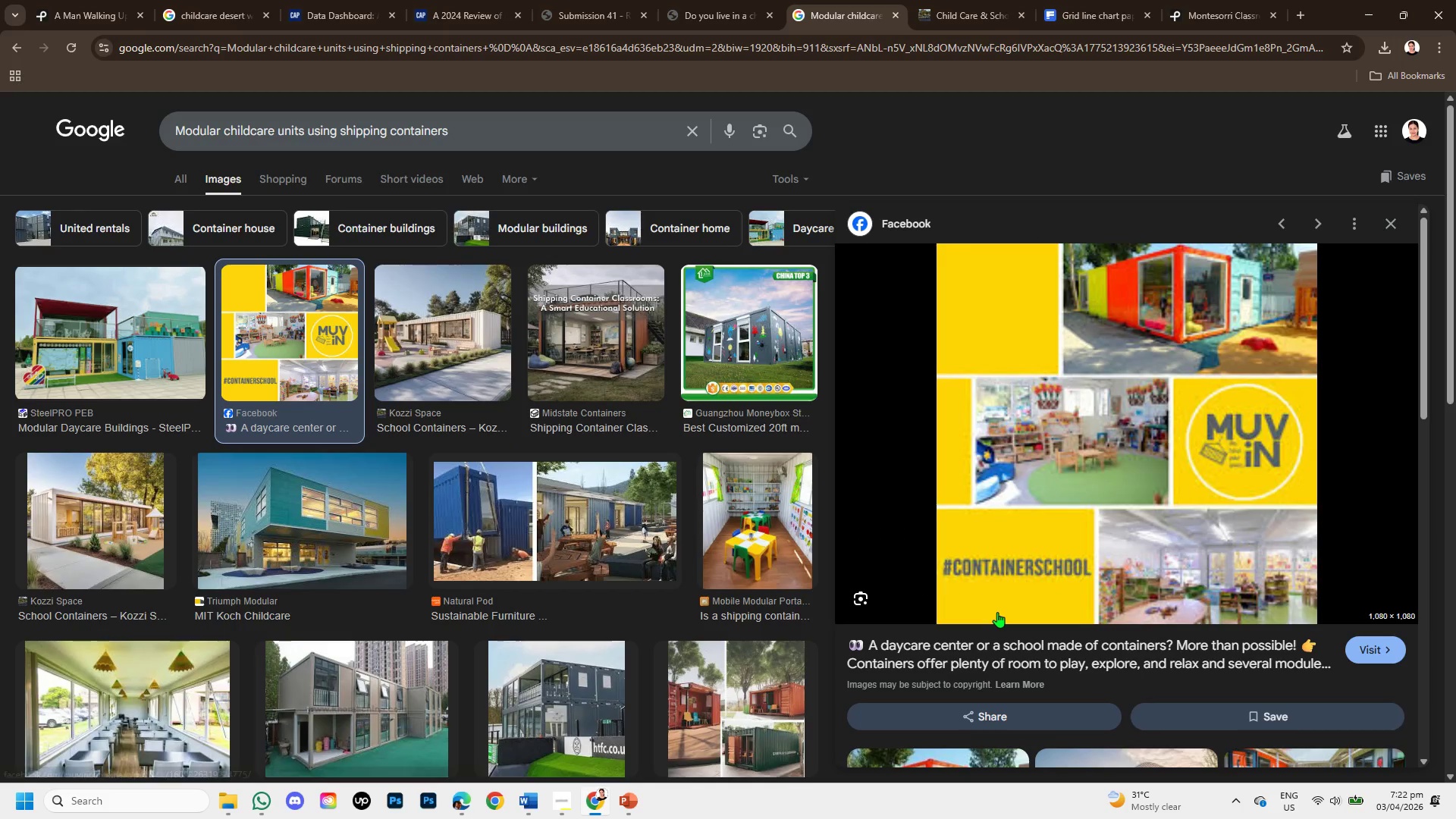 
left_click([1372, 653])
 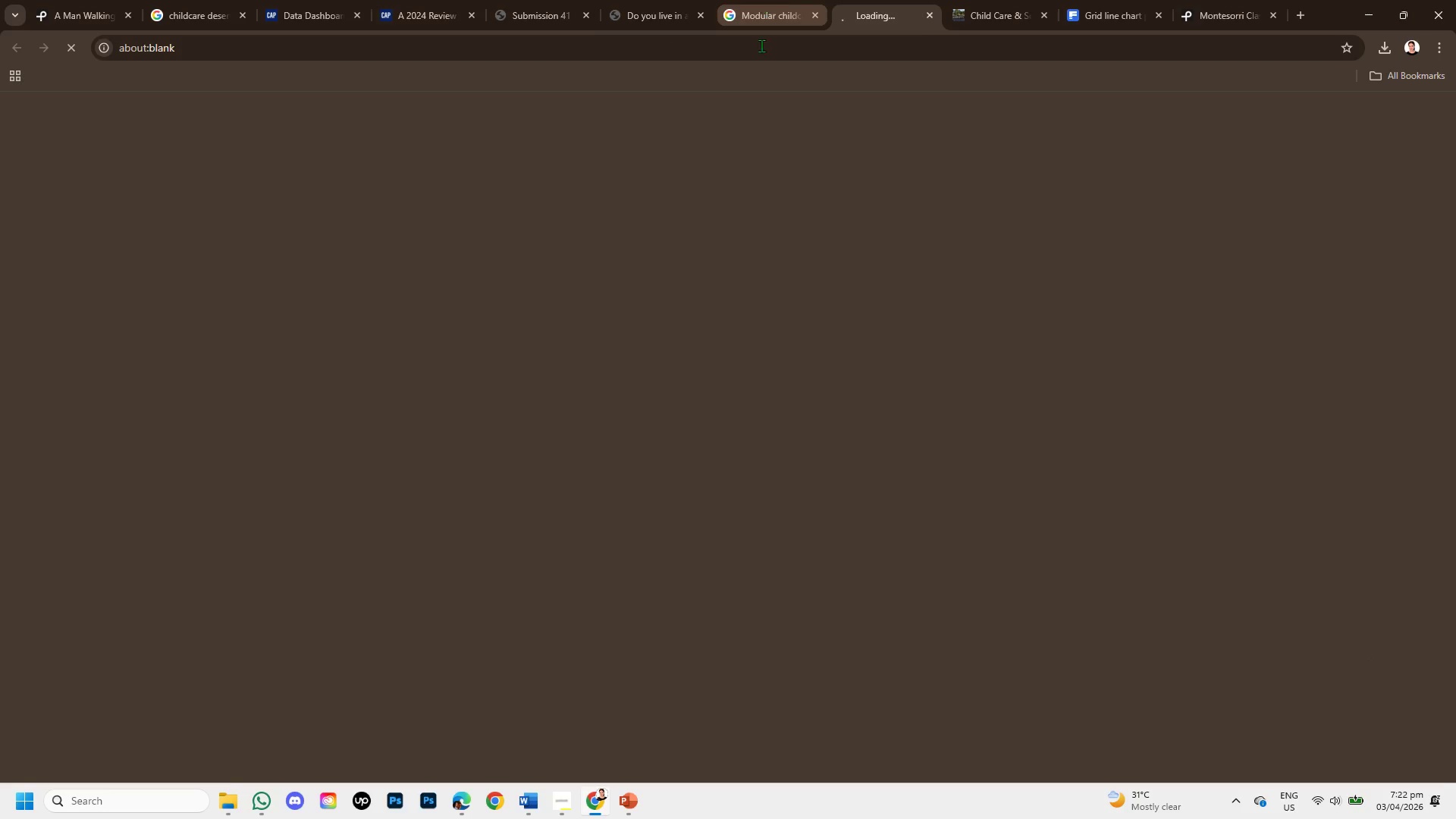 
scroll: coordinate [769, 547], scroll_direction: down, amount: 1.0
 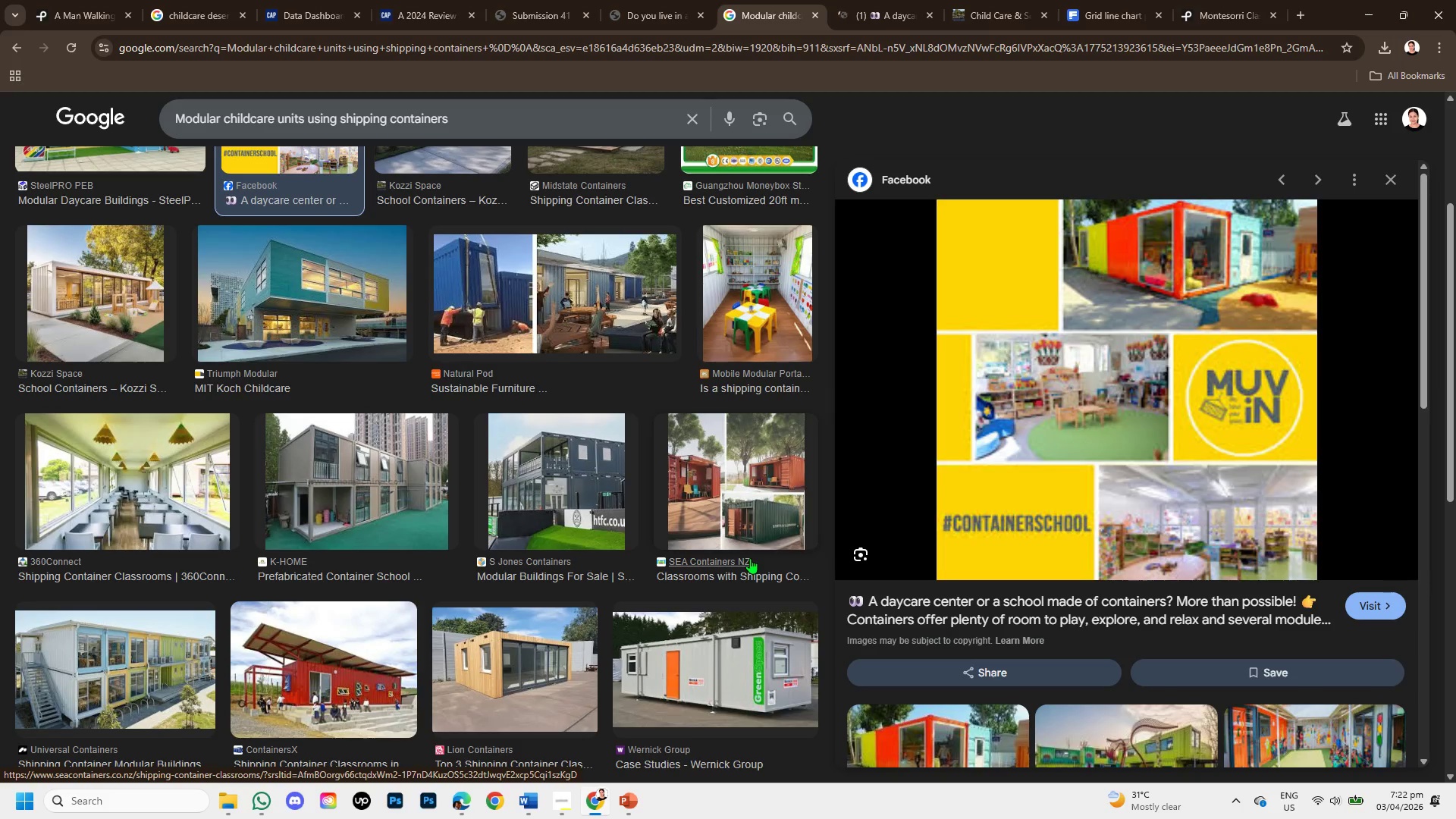 
wait(5.35)
 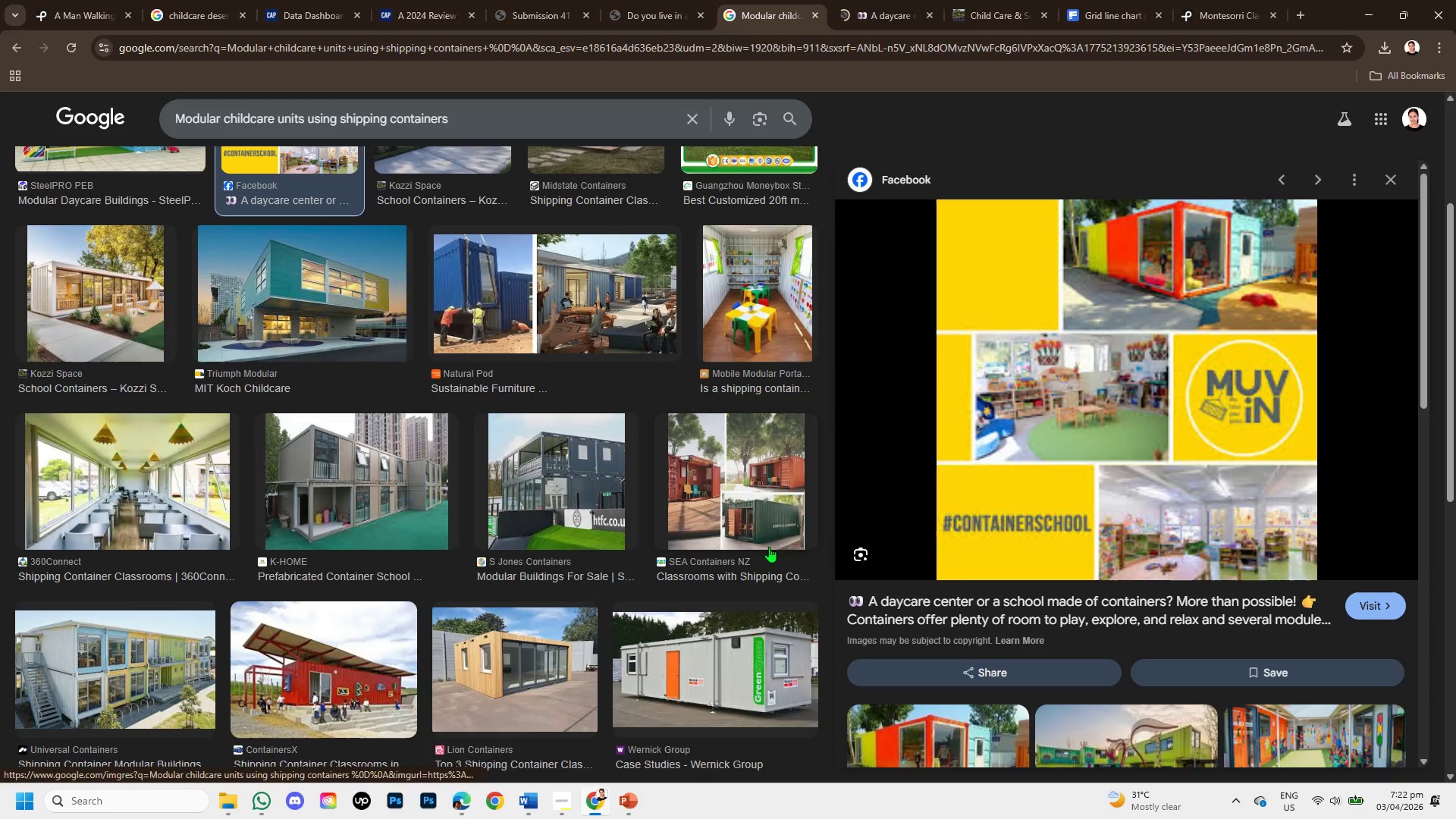 
scroll: coordinate [867, 631], scroll_direction: down, amount: 5.0
 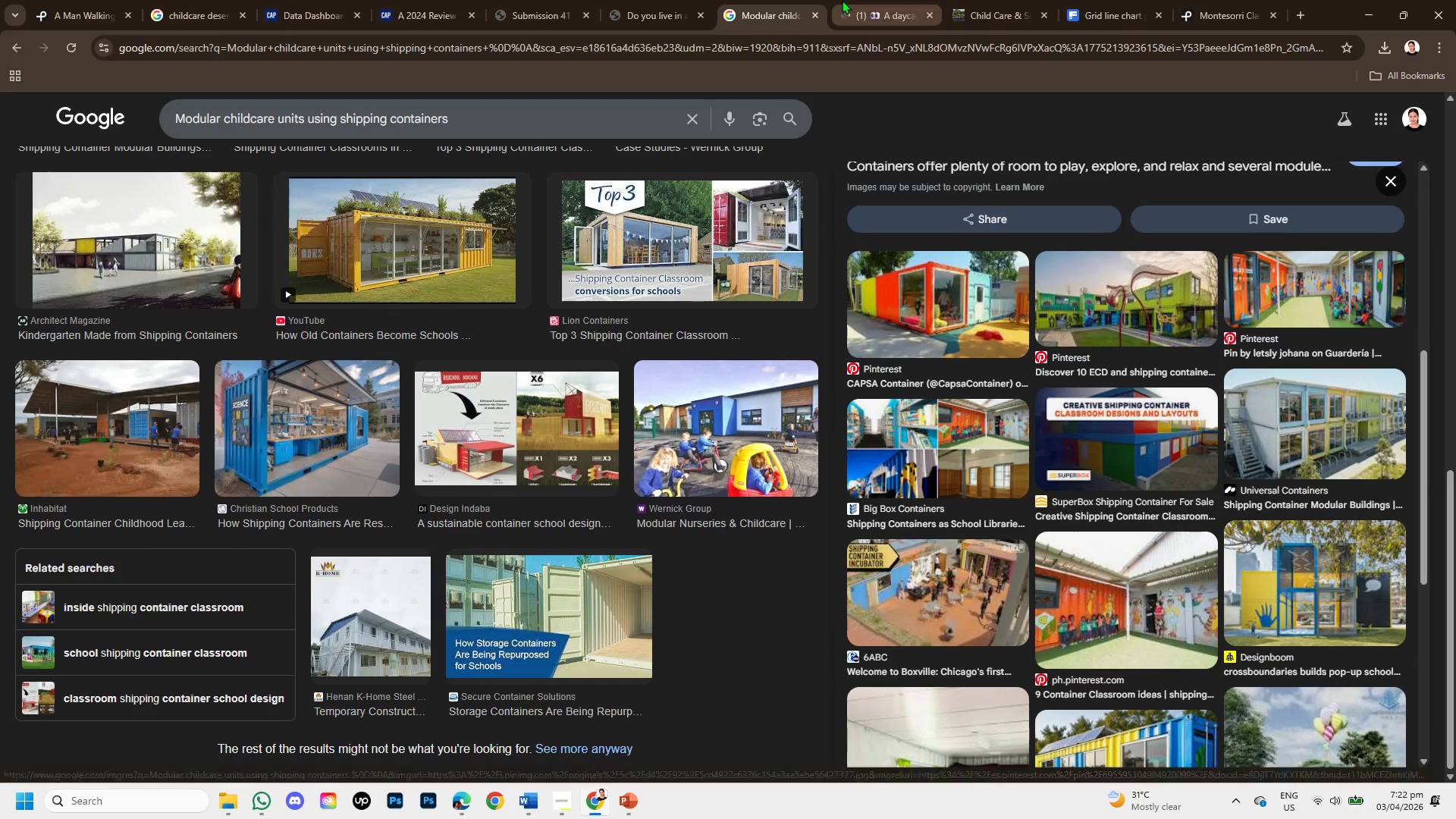 
left_click([842, 0])
 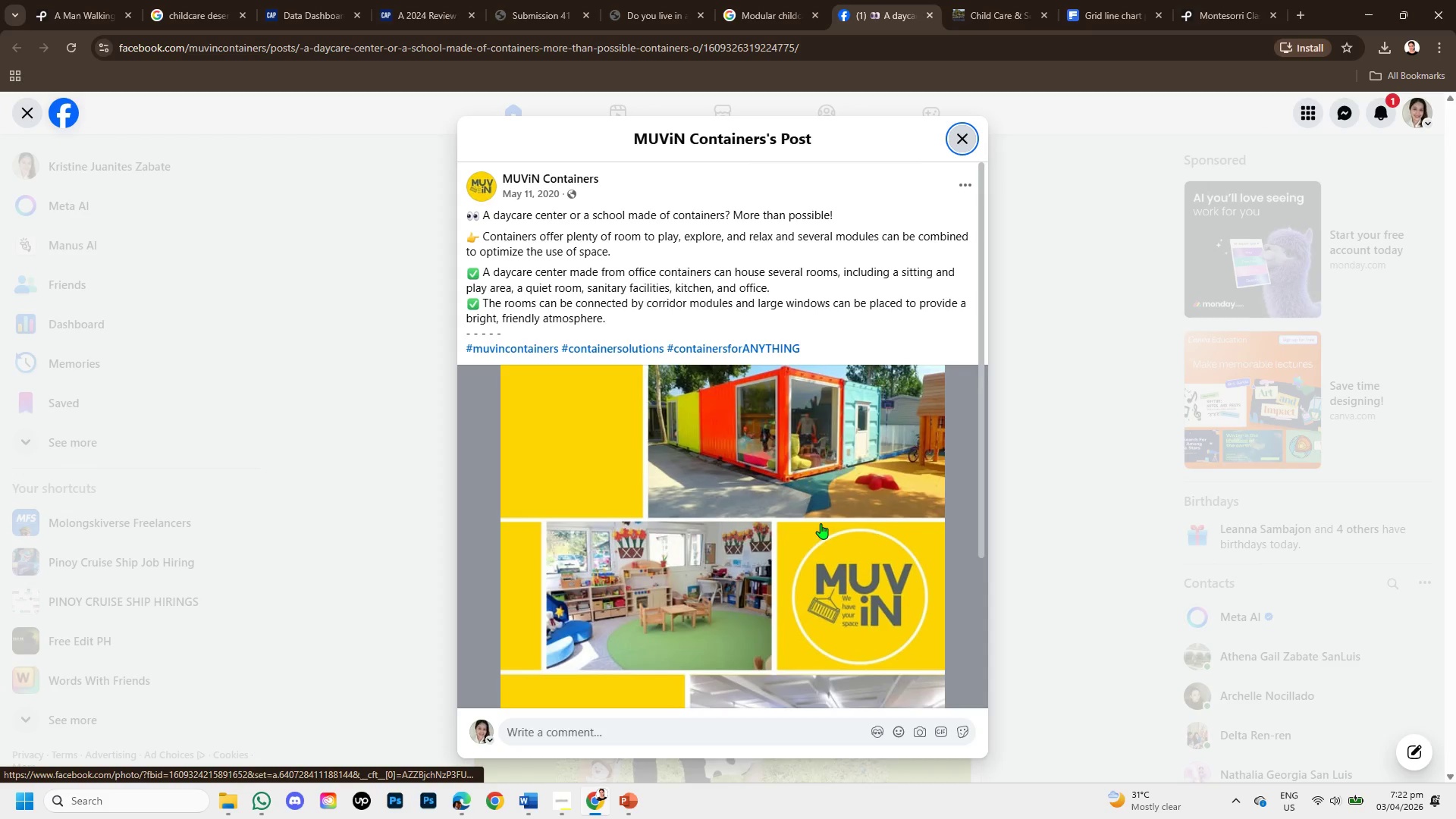 
scroll: coordinate [821, 523], scroll_direction: down, amount: 2.0
 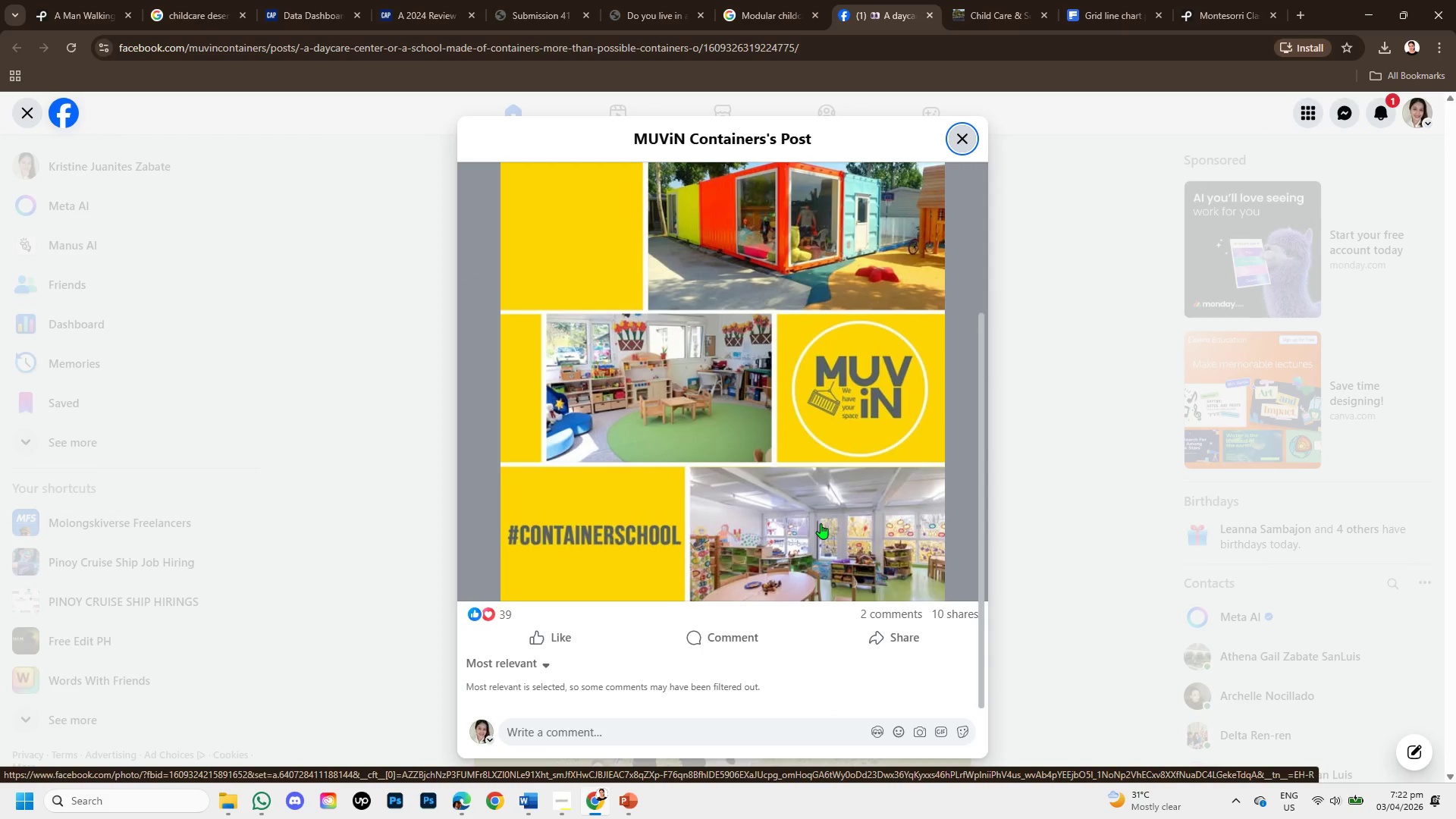 
scroll: coordinate [833, 486], scroll_direction: up, amount: 2.0
 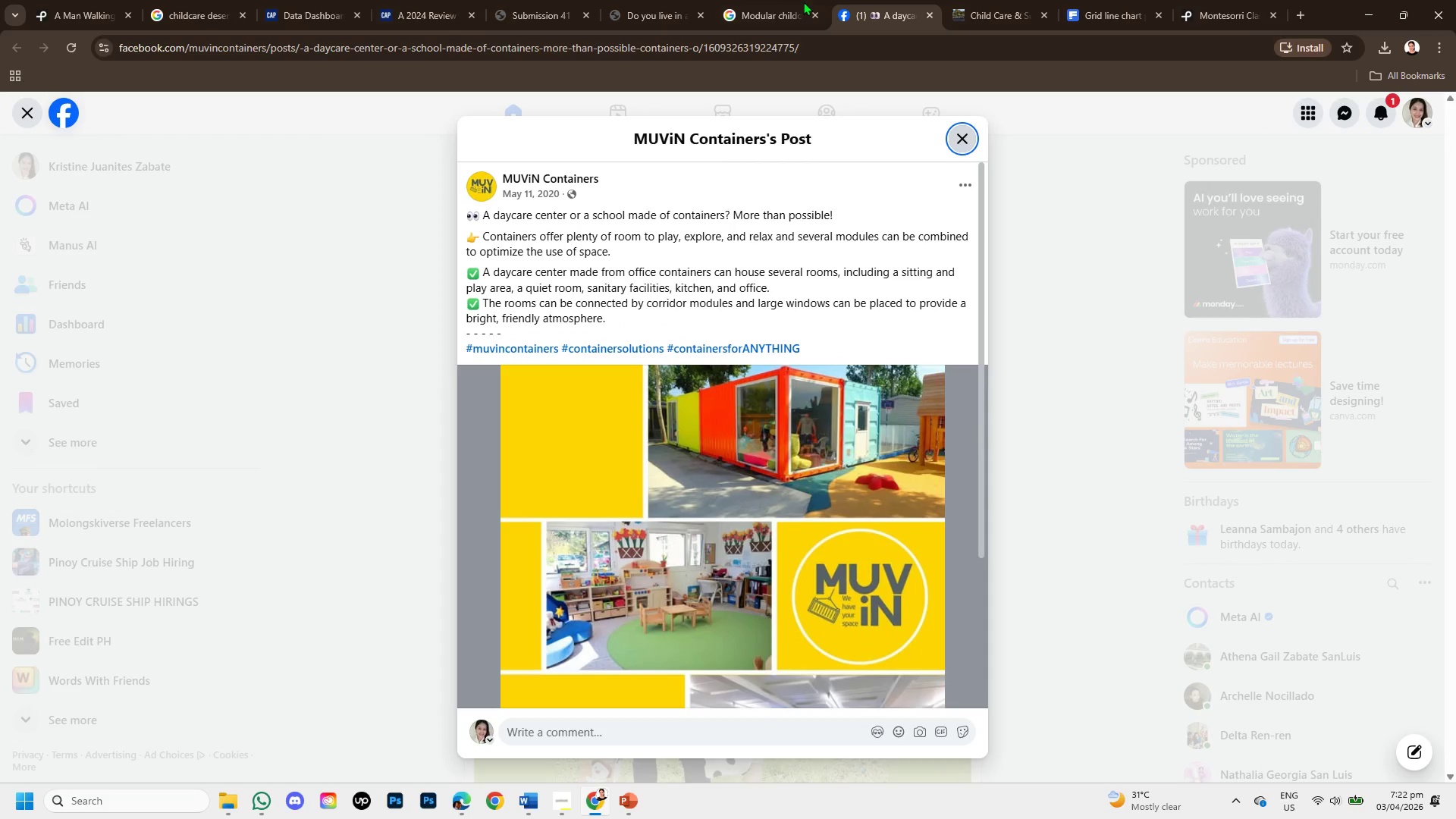 
left_click([795, 2])
 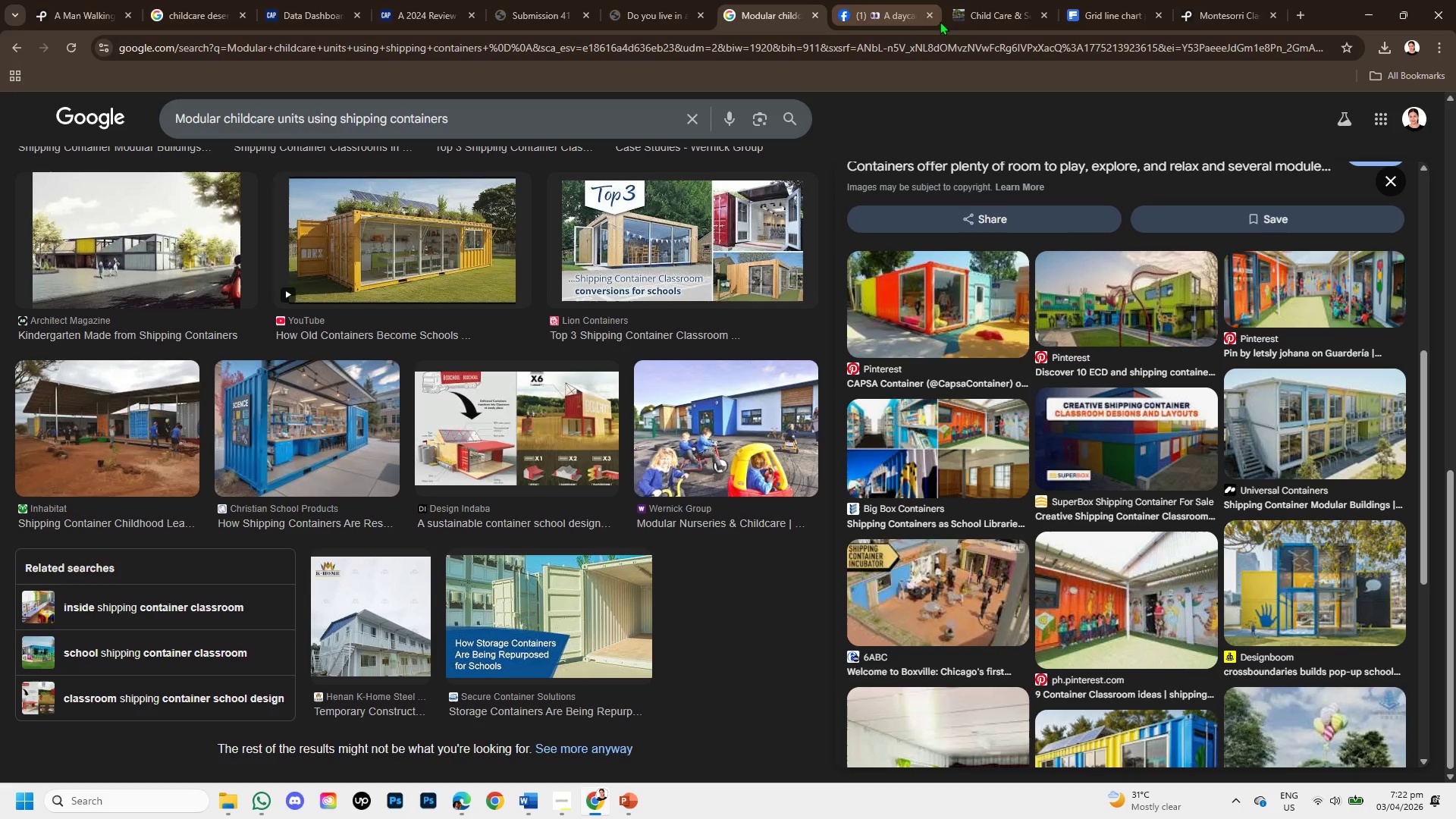 
left_click([927, 15])
 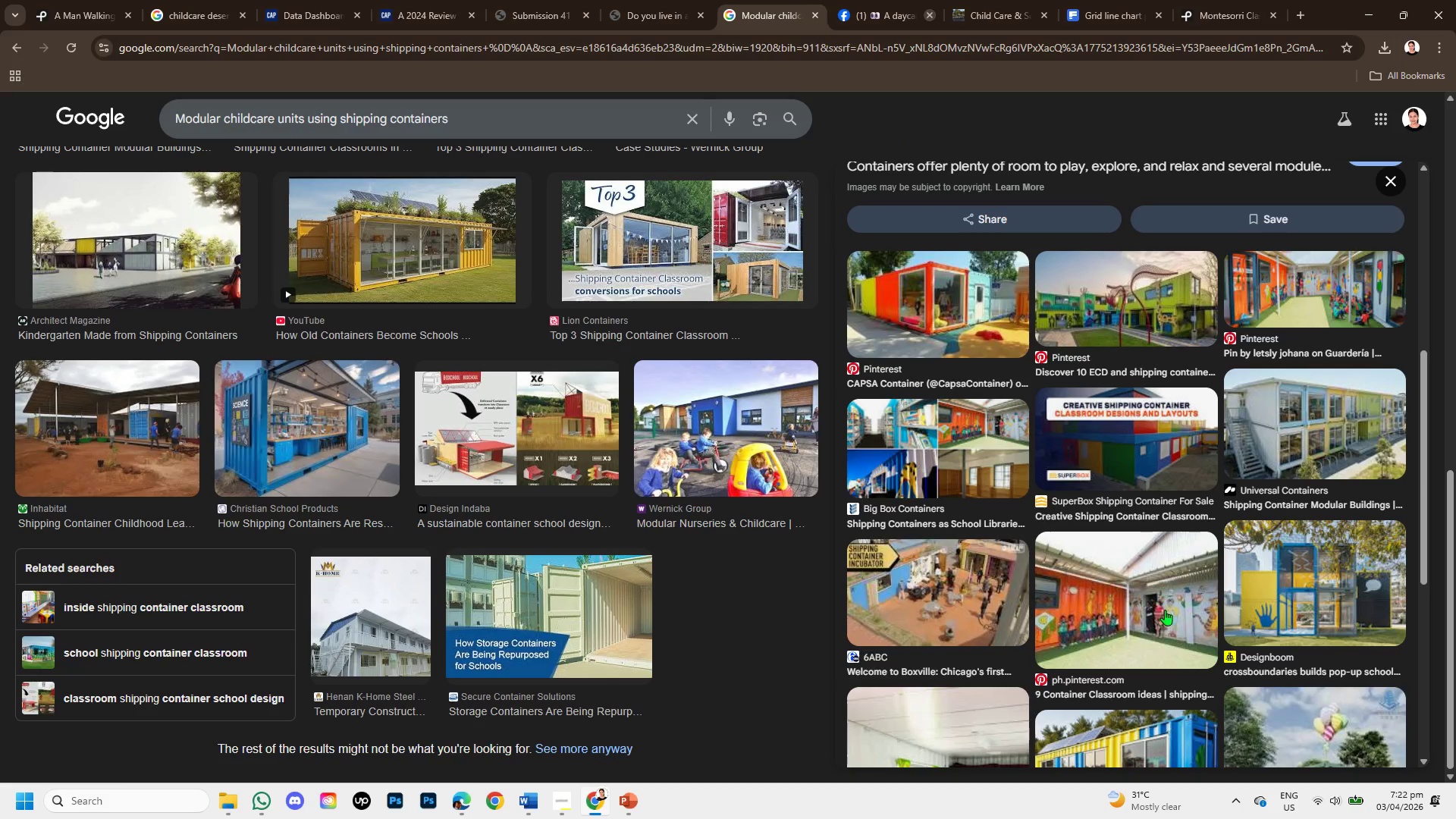 
scroll: coordinate [1165, 610], scroll_direction: down, amount: 2.0
 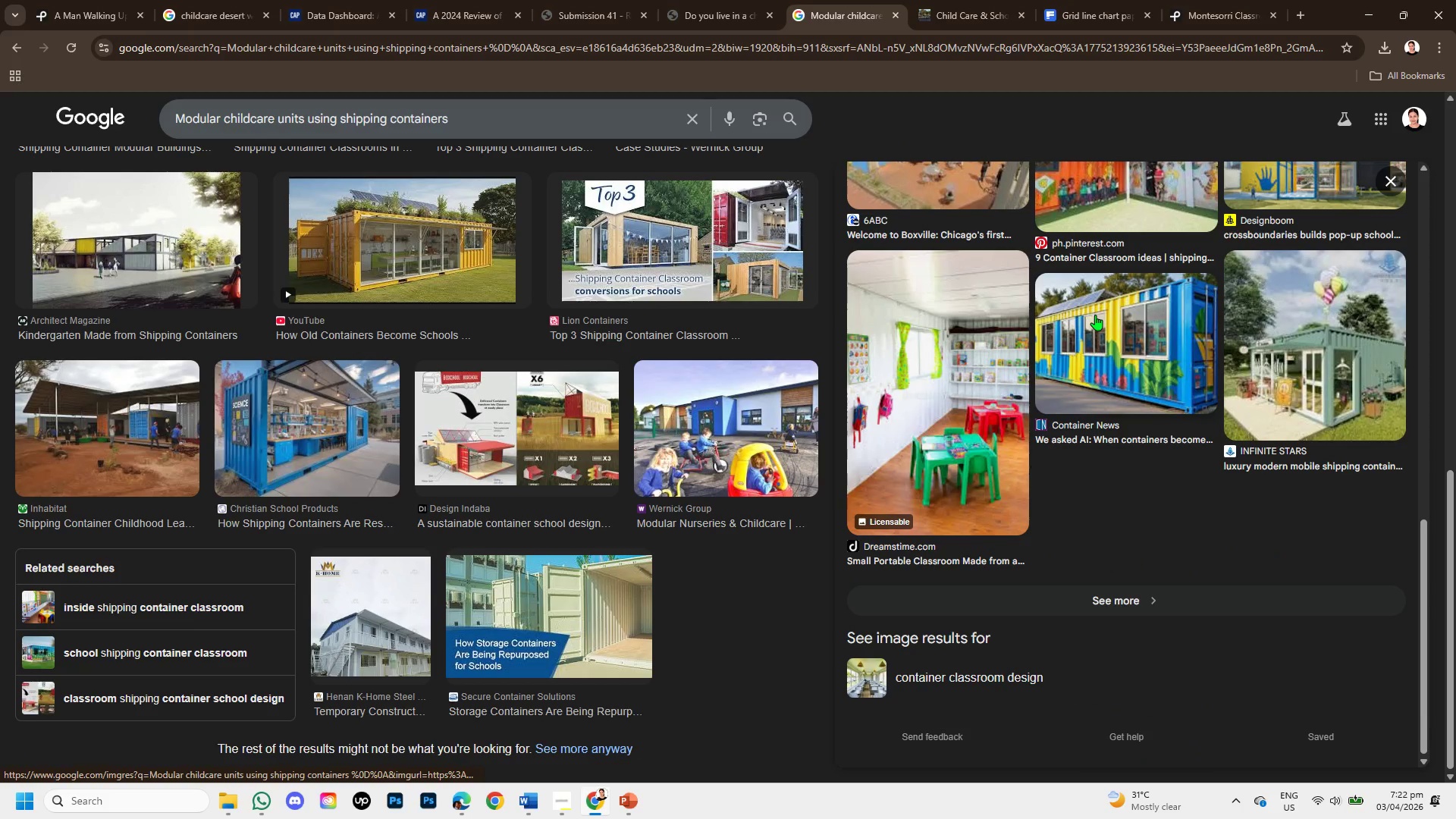 
left_click([1095, 318])
 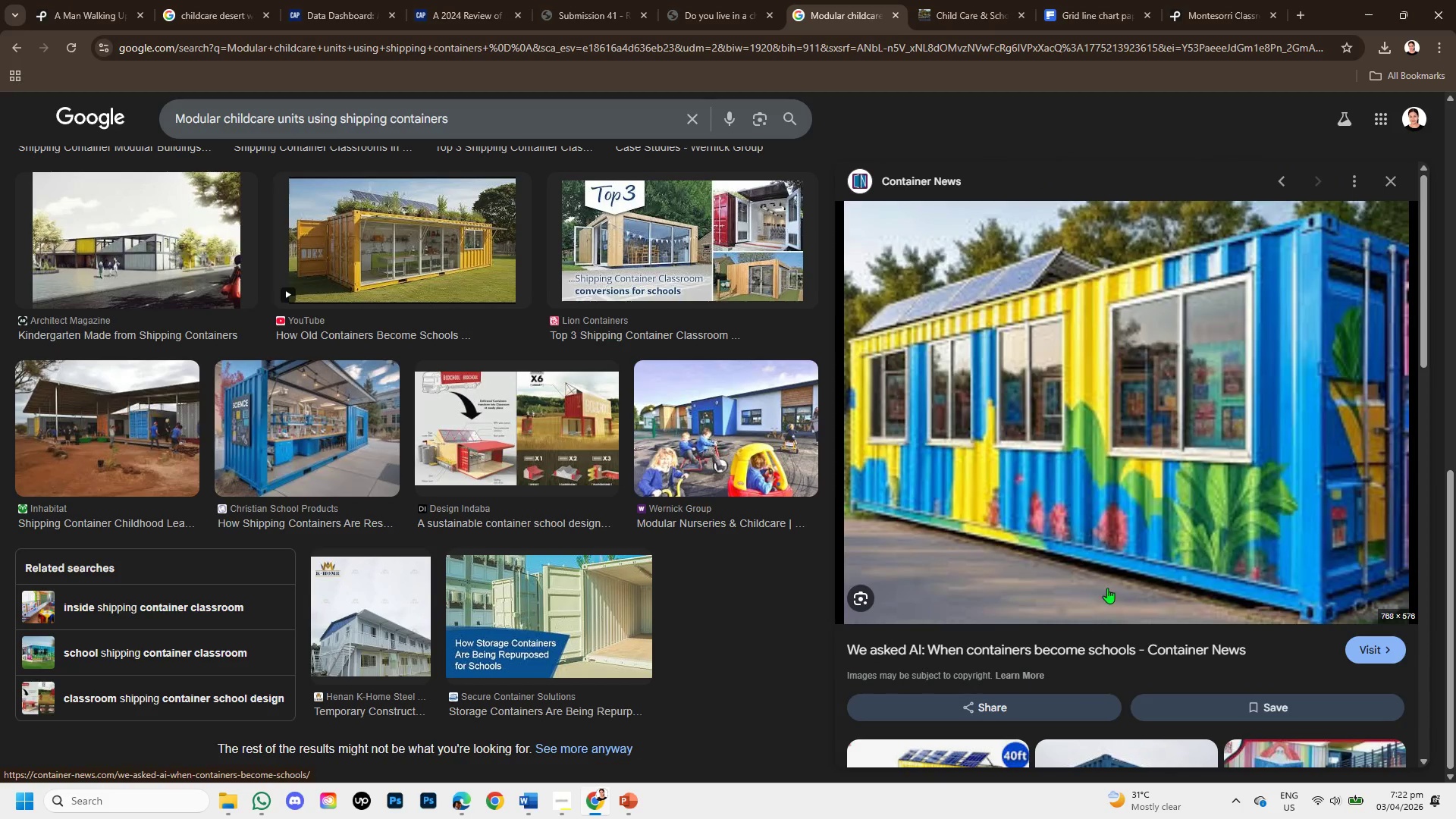 
scroll: coordinate [1153, 500], scroll_direction: down, amount: 4.0
 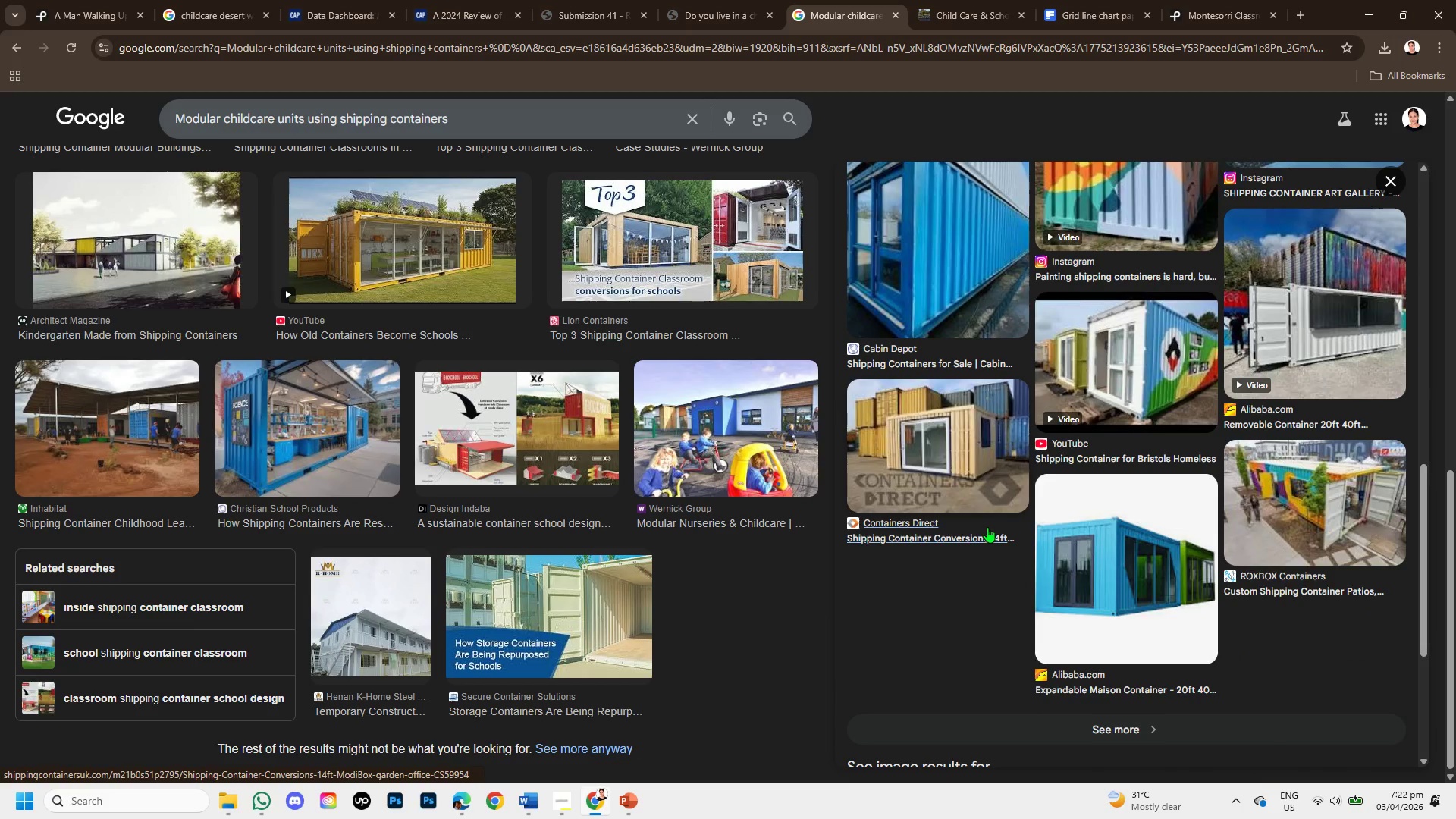 
scroll: coordinate [954, 418], scroll_direction: up, amount: 17.0
 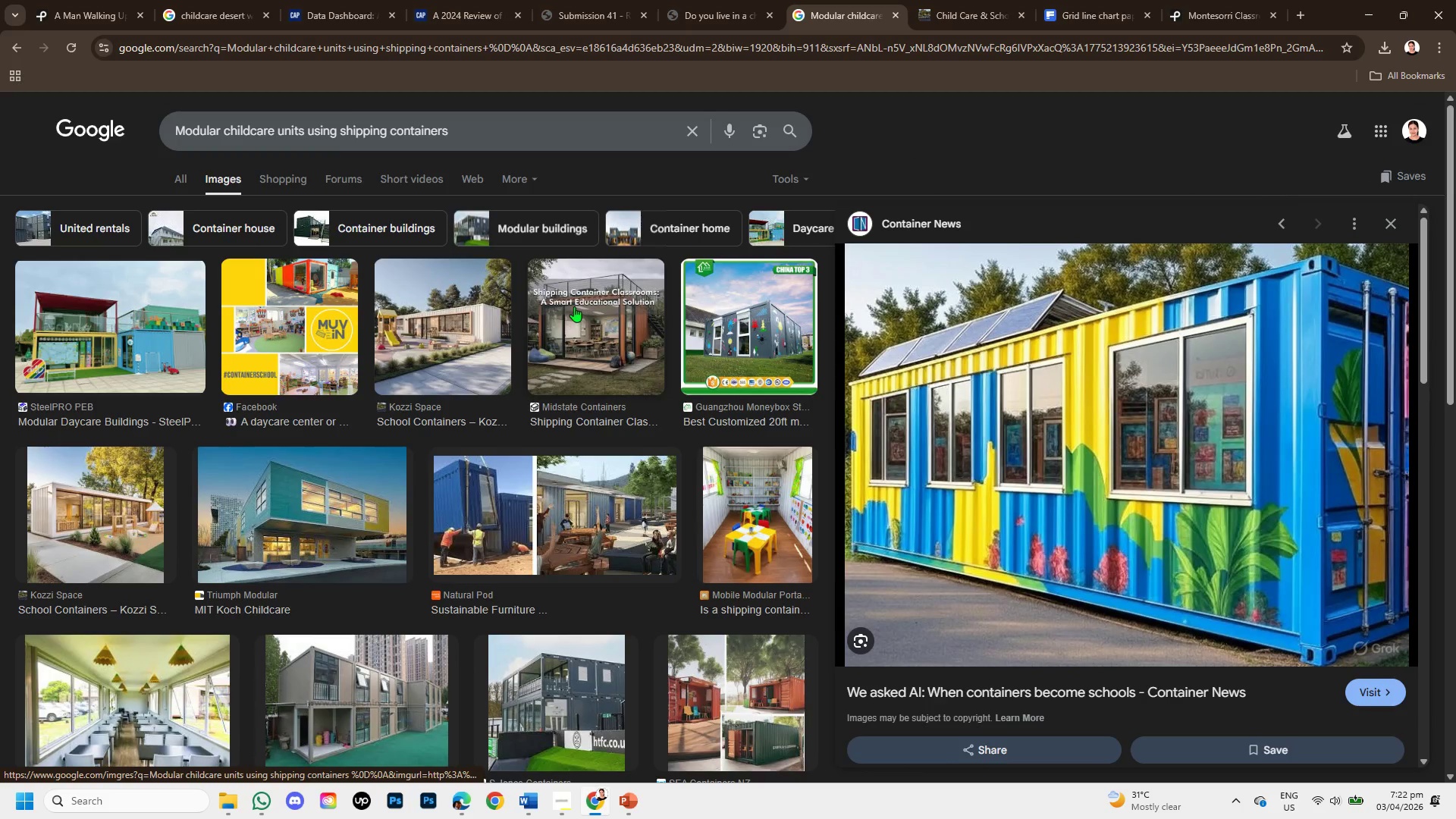 
left_click([574, 306])
 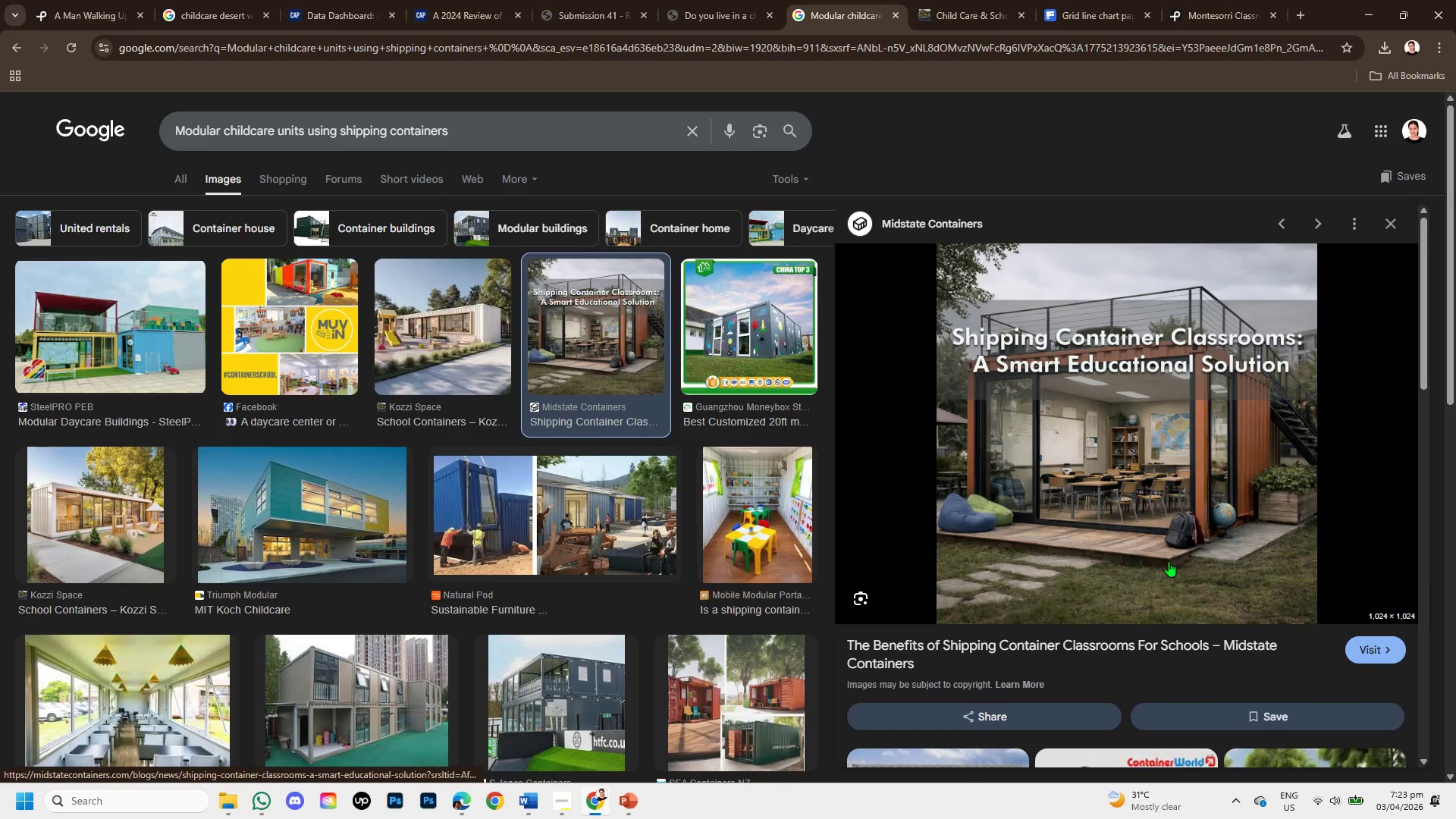 
wait(5.62)
 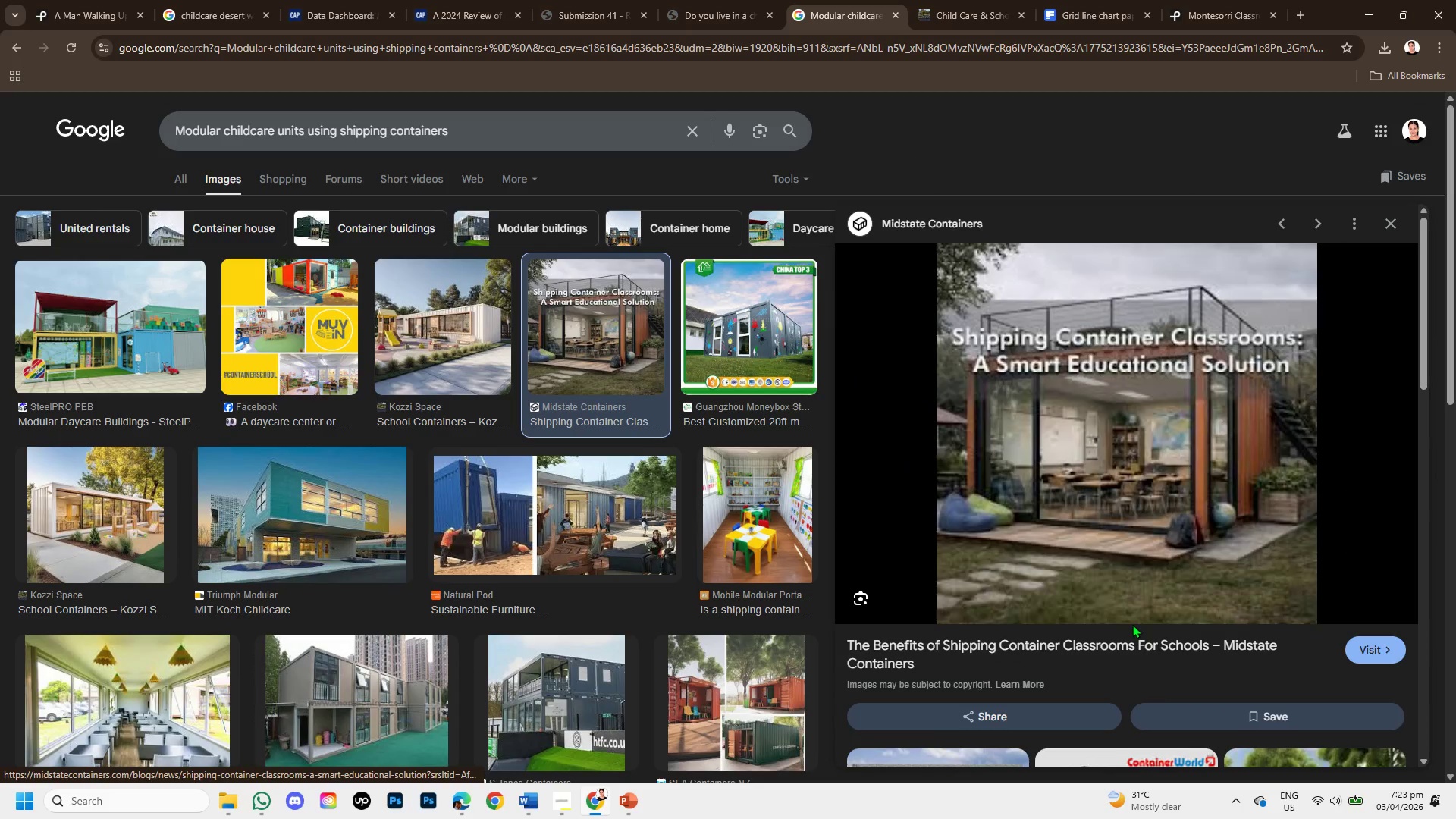 
scroll: coordinate [1097, 529], scroll_direction: down, amount: 3.0
 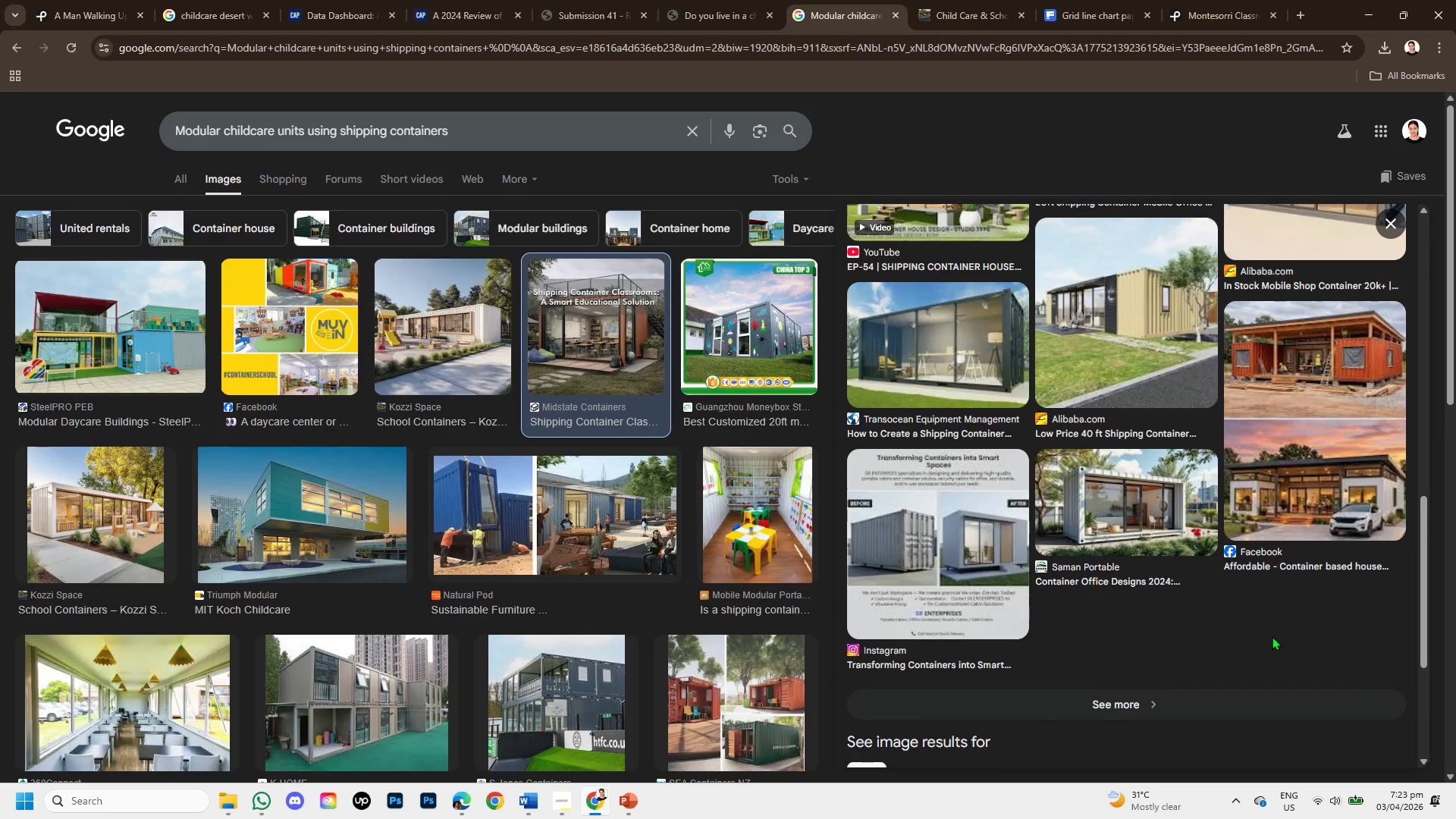 
scroll: coordinate [1266, 644], scroll_direction: up, amount: 2.0
 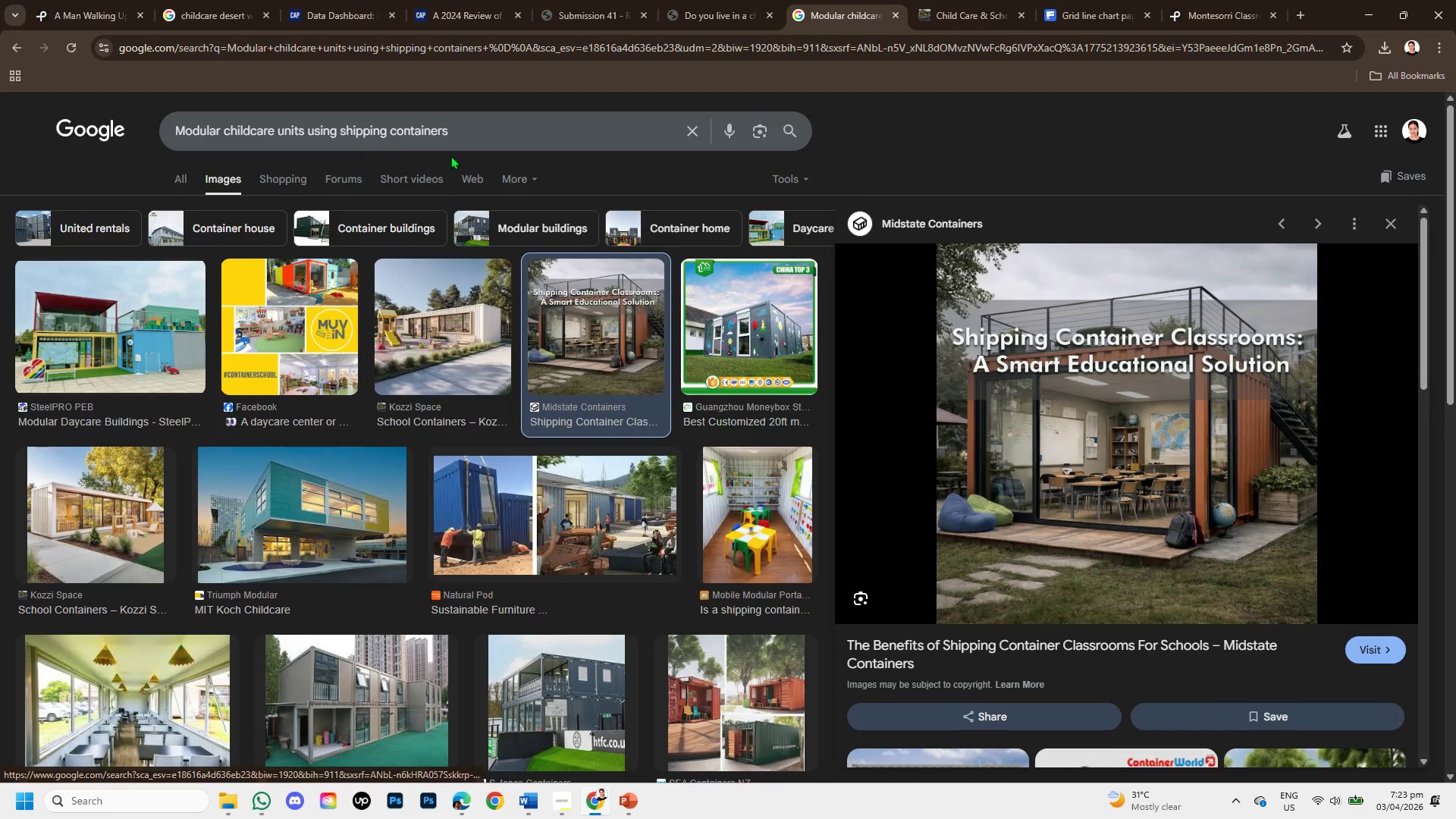 
left_click([475, 125])
 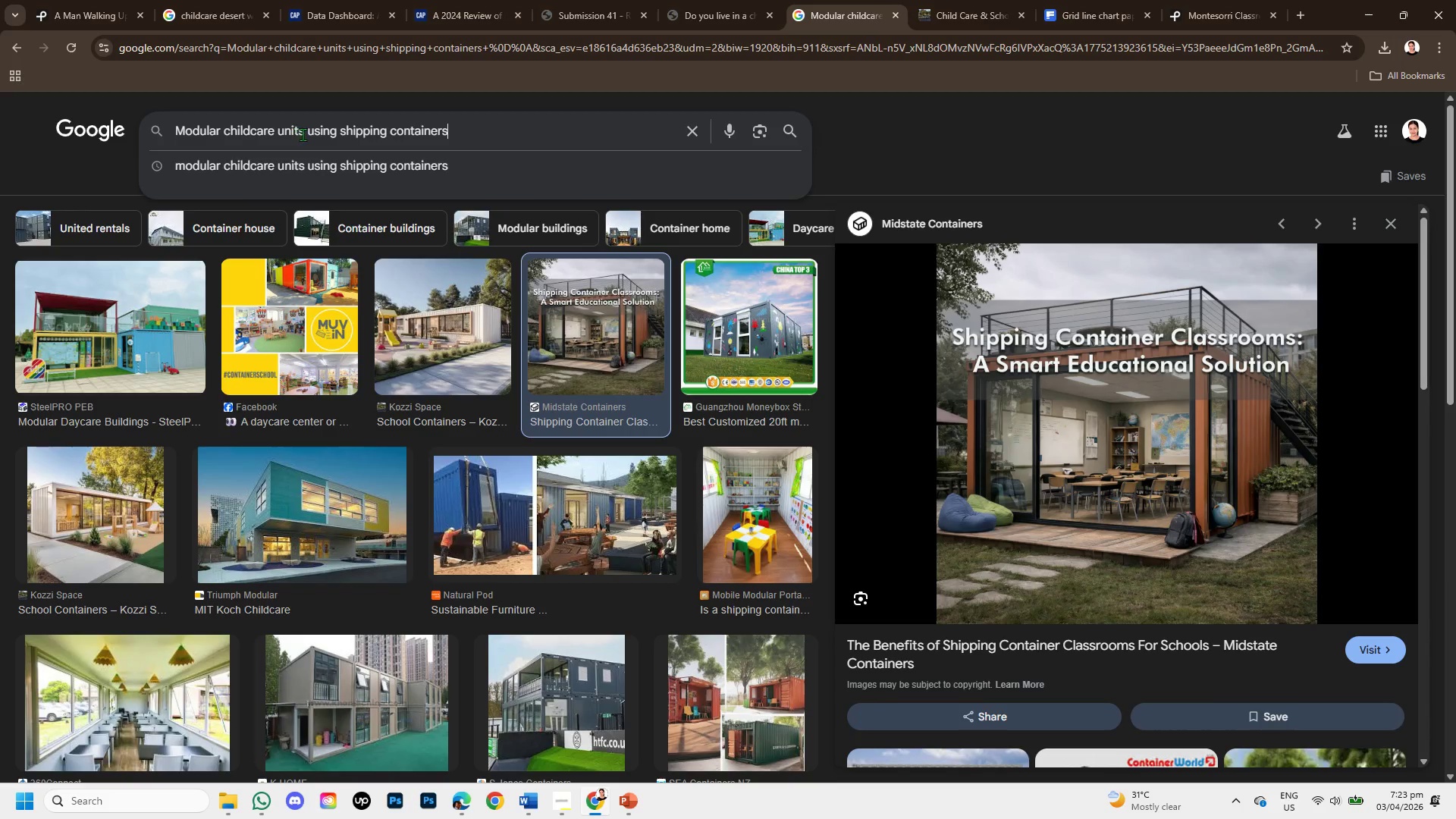 
left_click([309, 131])
 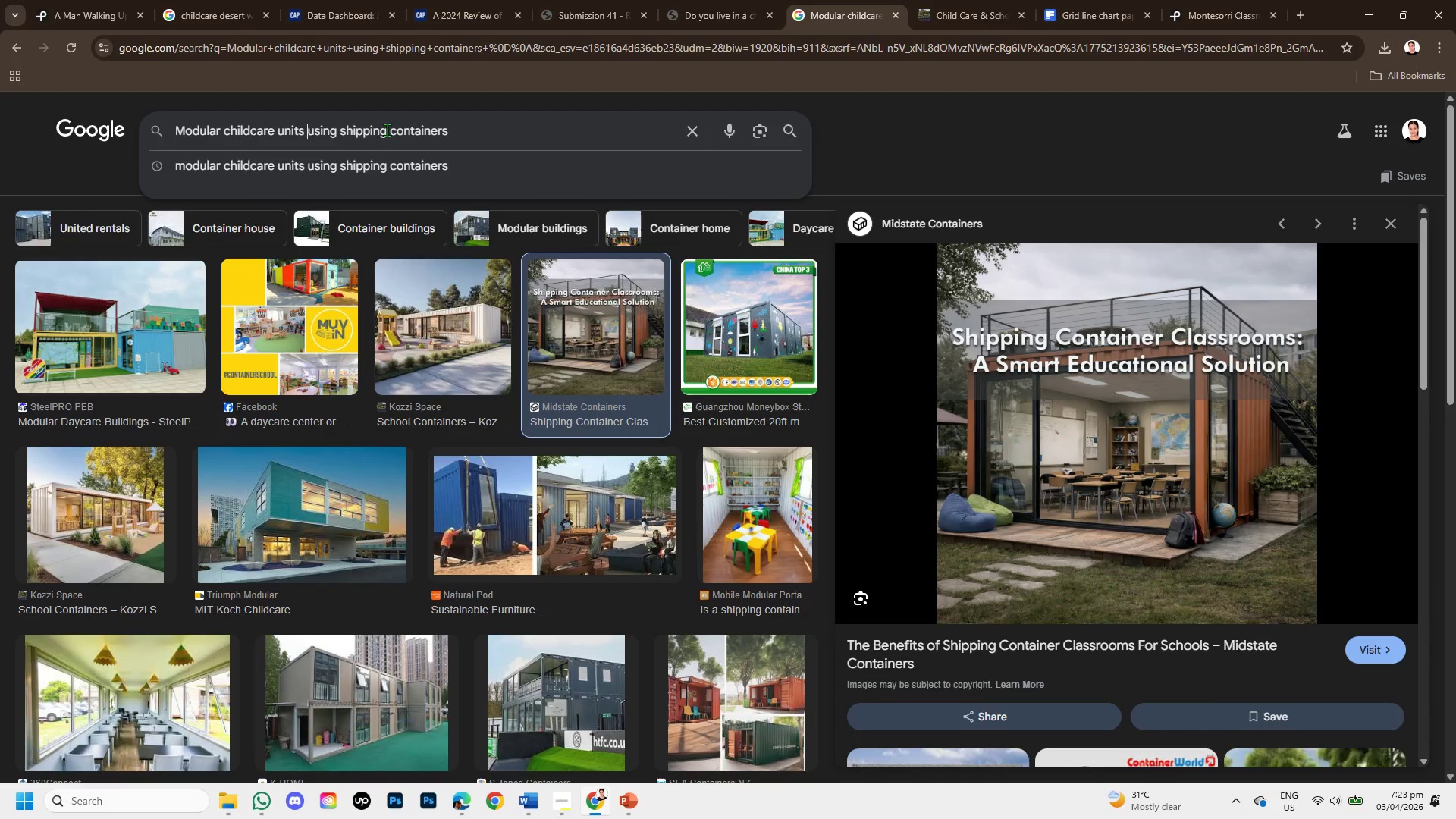 
left_click([387, 130])
 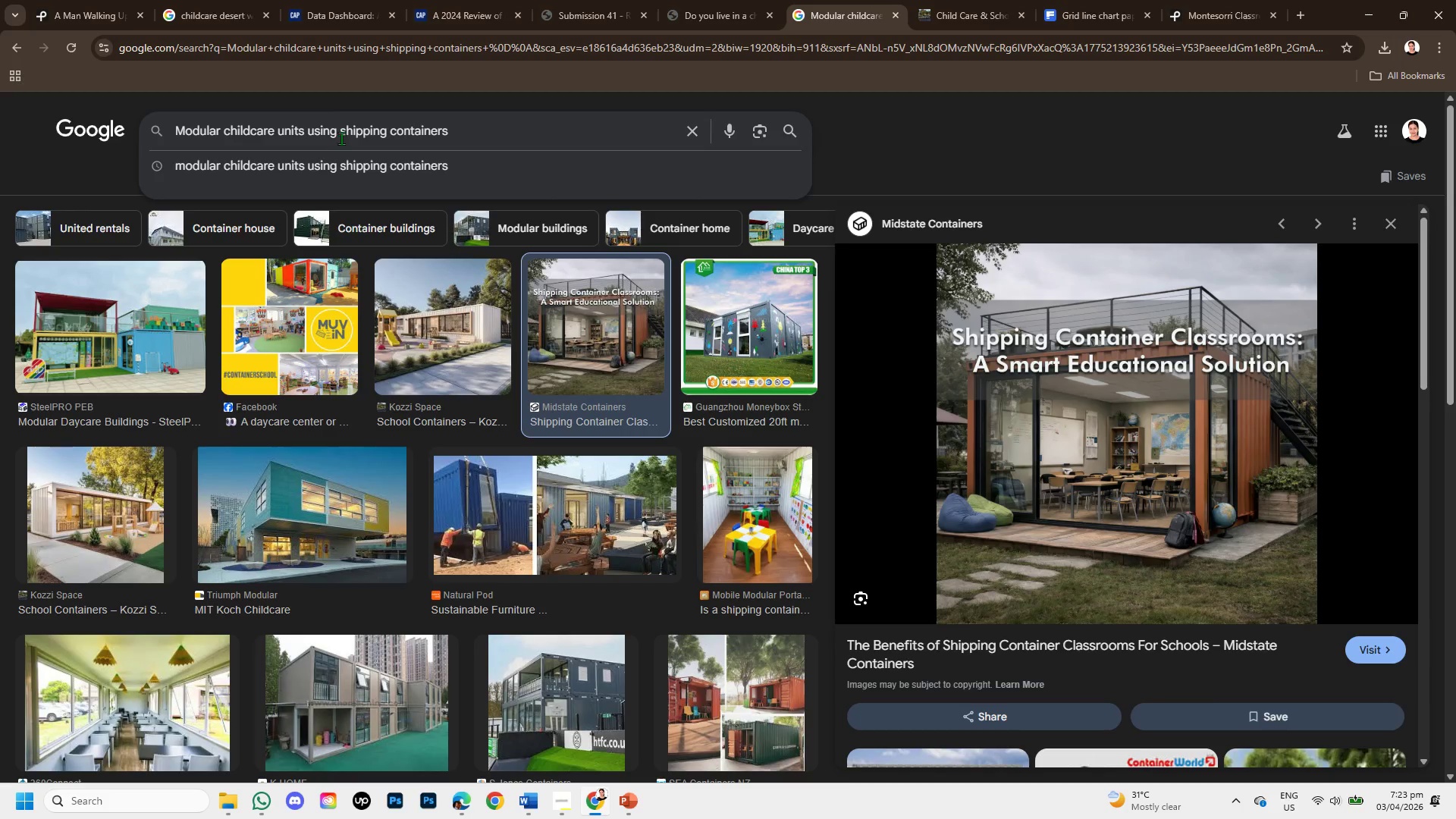 
left_click([459, 135])
 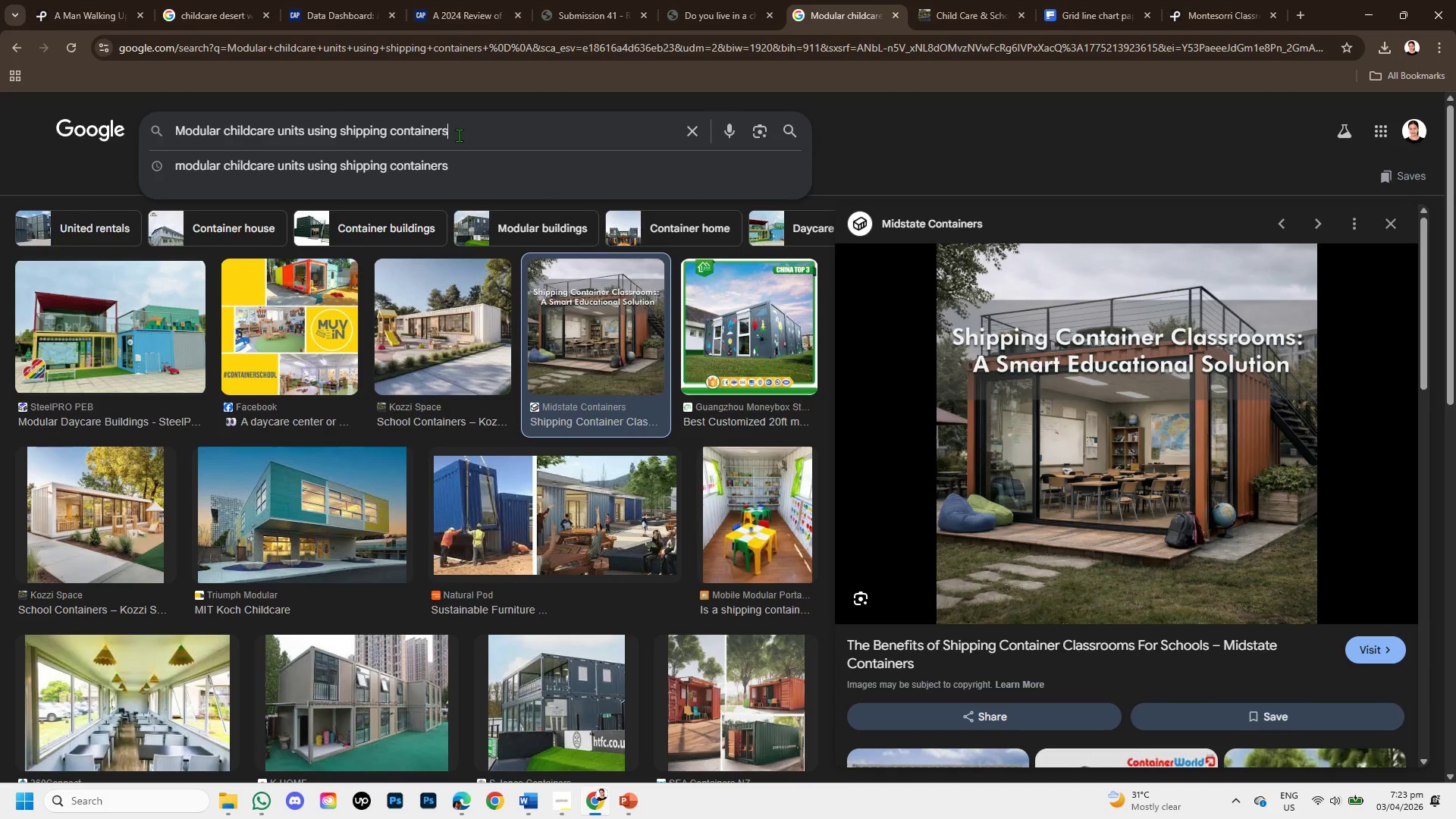 
type( inside )
 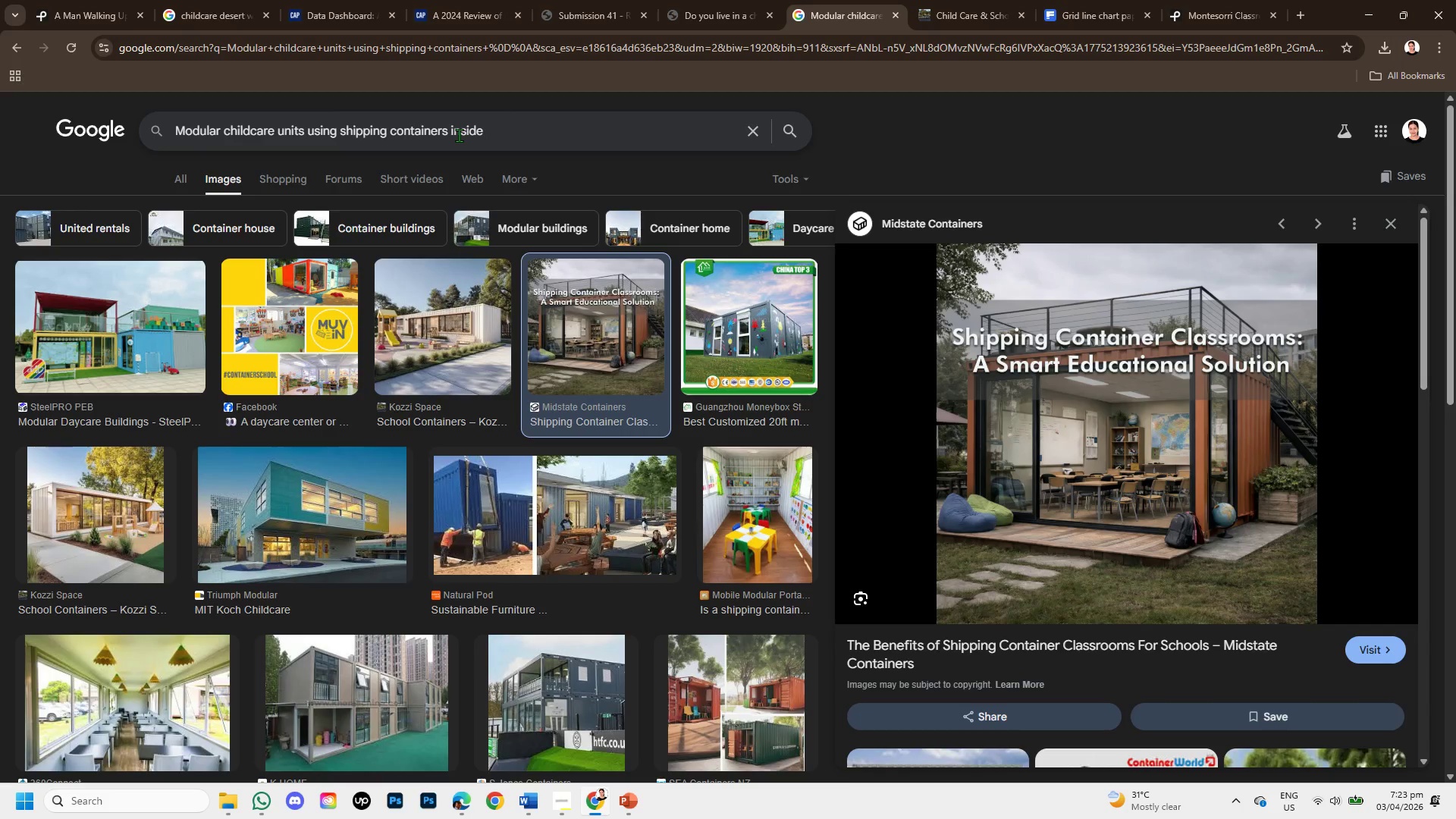 
key(Enter)
 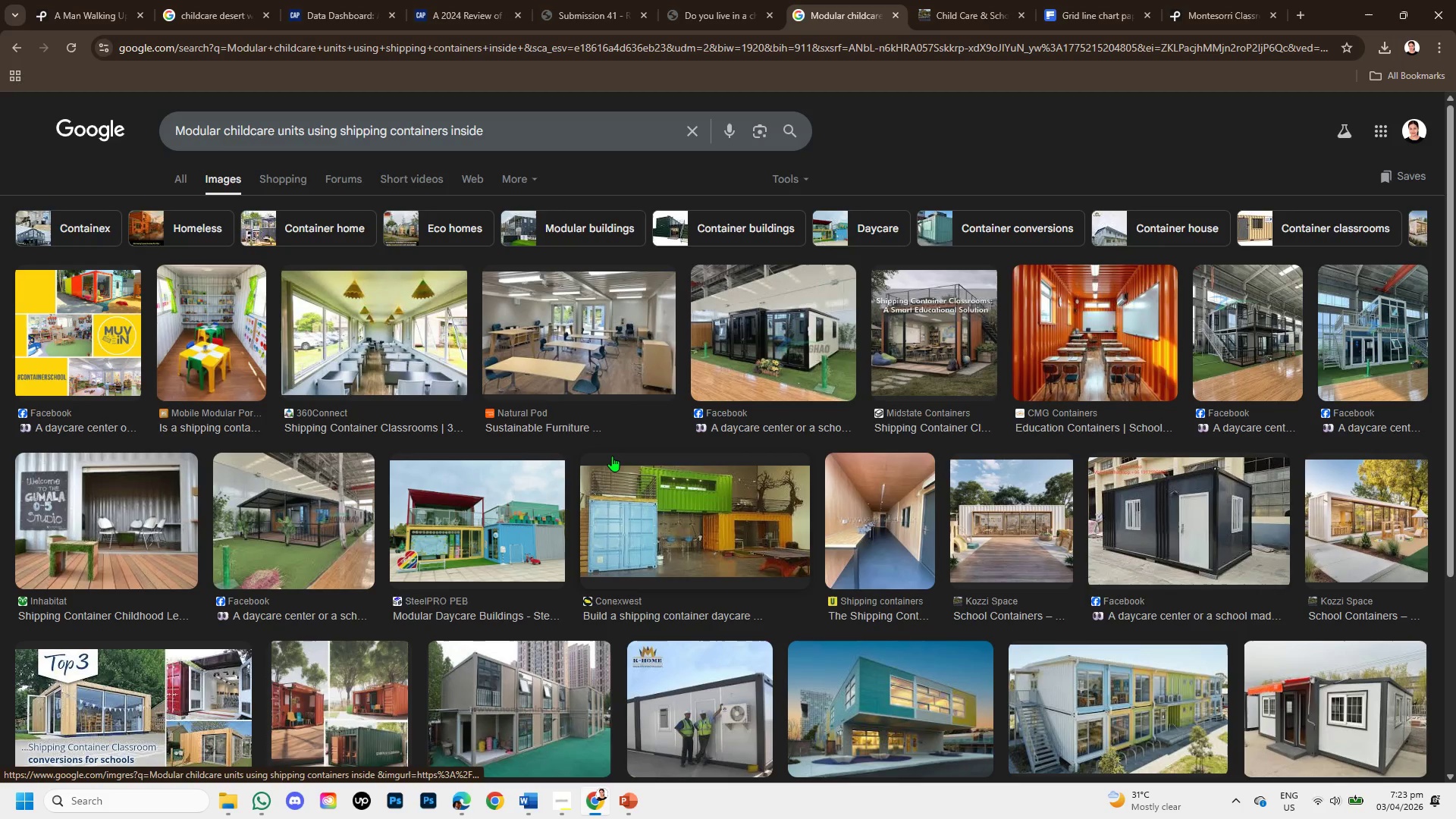 
wait(8.12)
 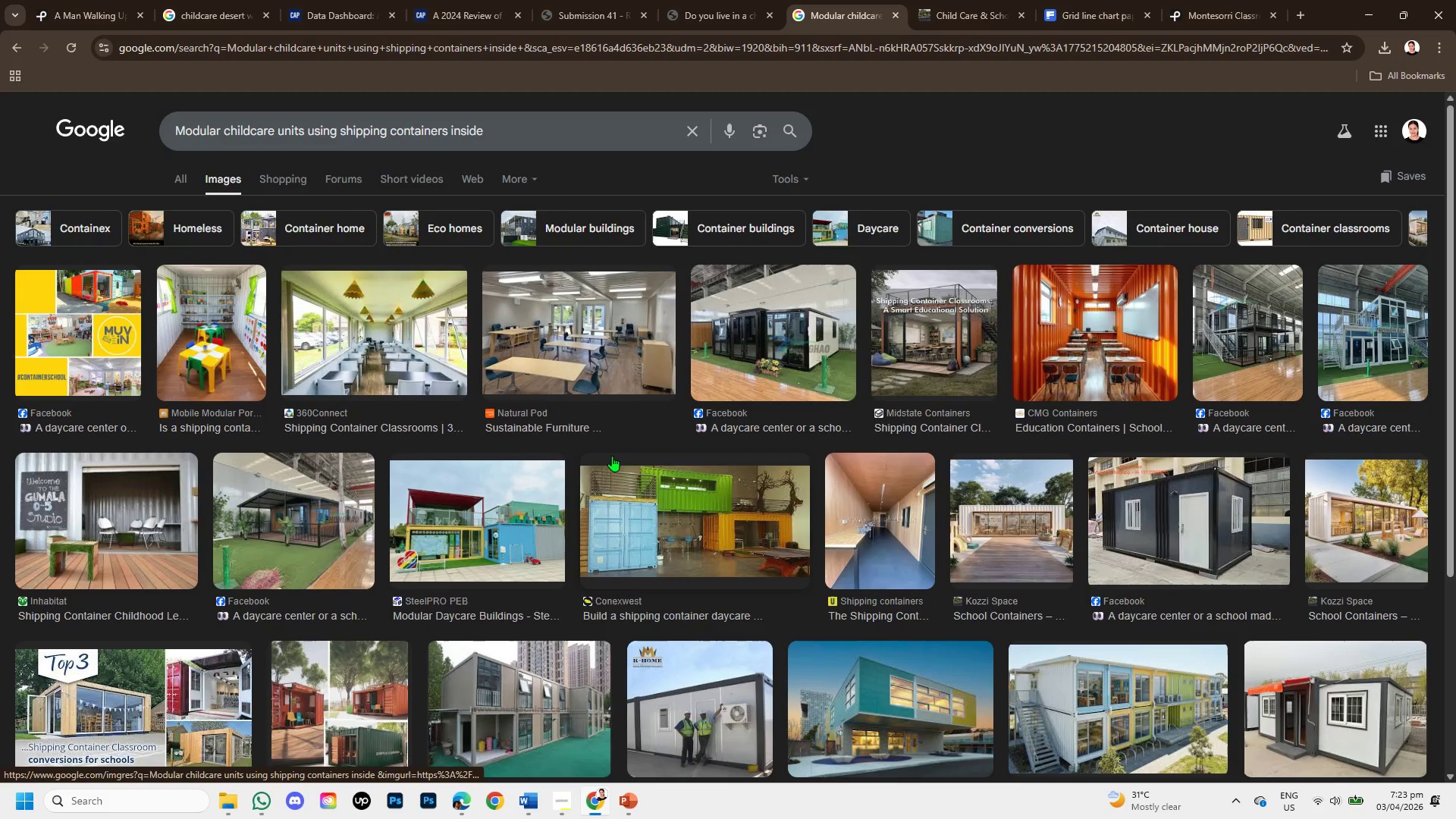 
scroll: coordinate [691, 525], scroll_direction: down, amount: 1.0
 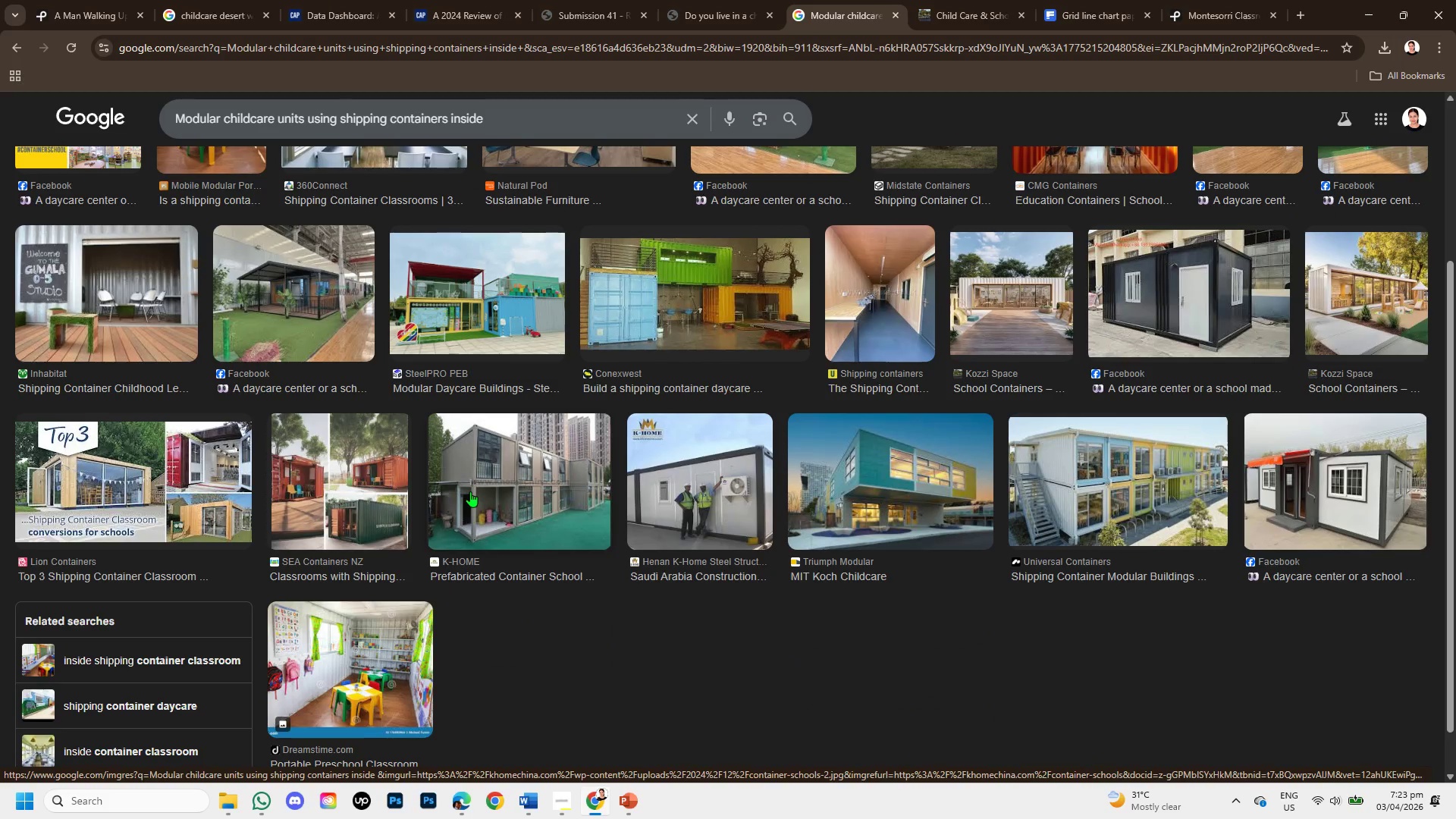 
left_click([470, 491])
 